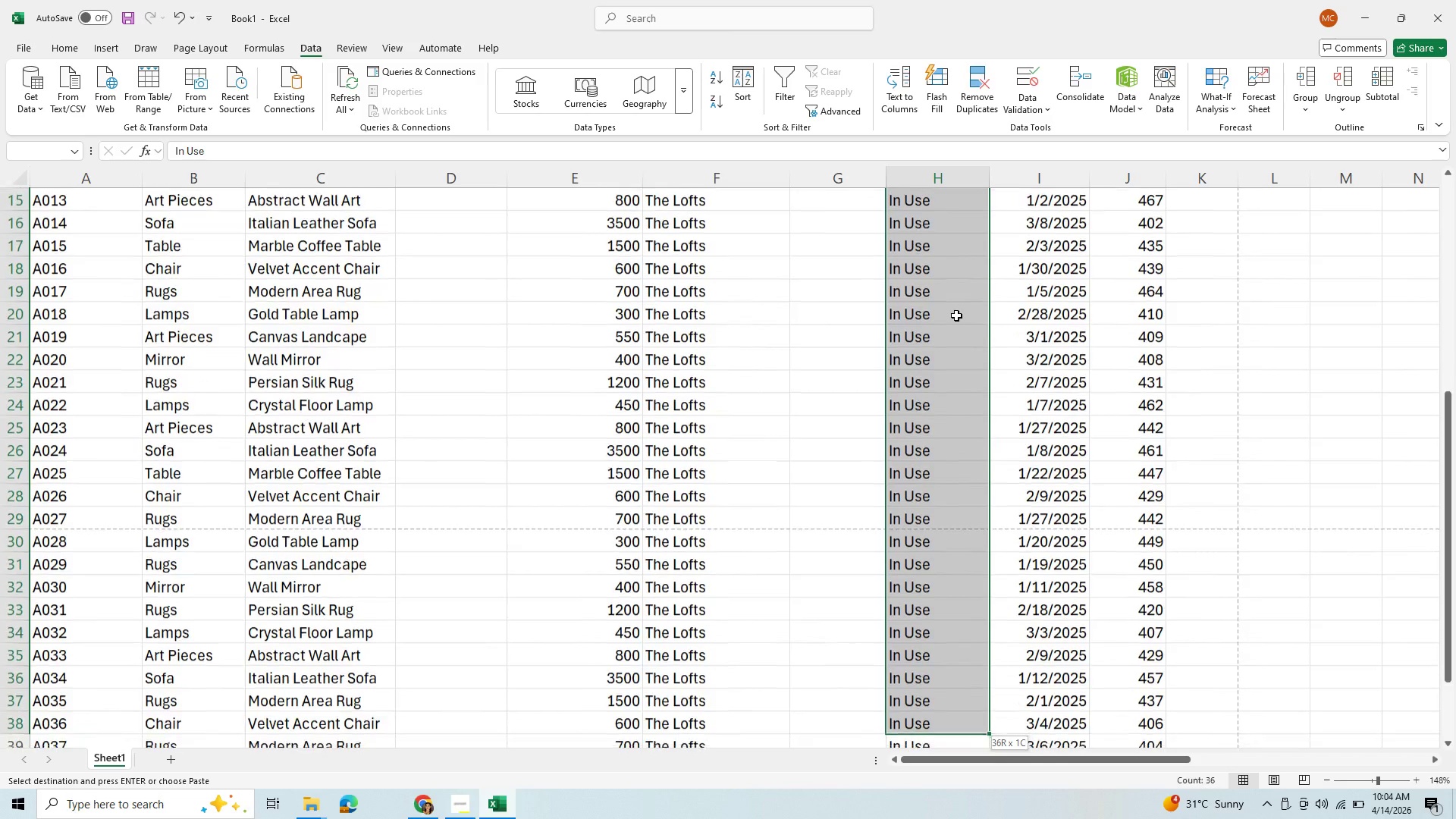 
key(Shift+ArrowDown)
 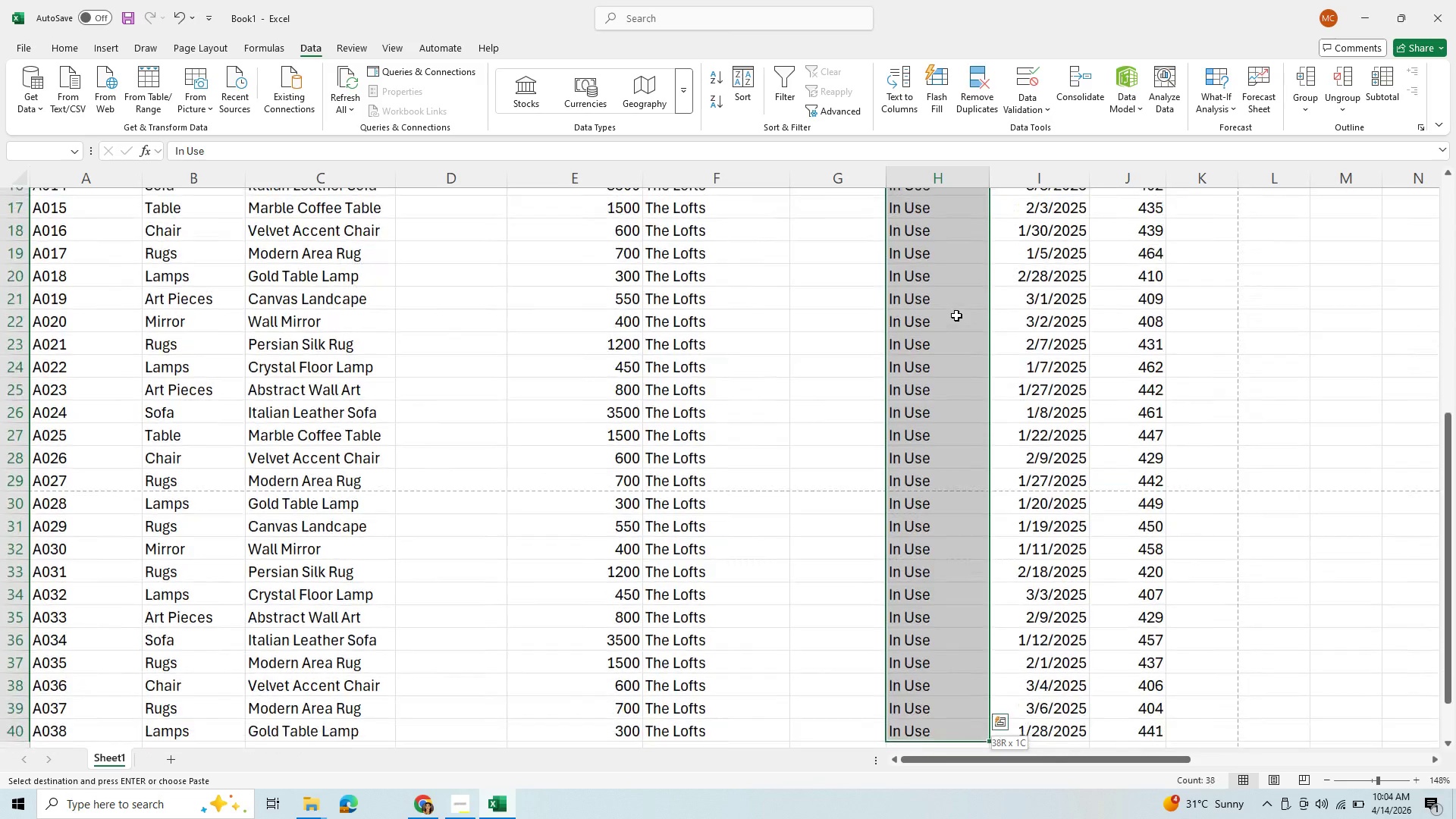 
key(Shift+ArrowDown)
 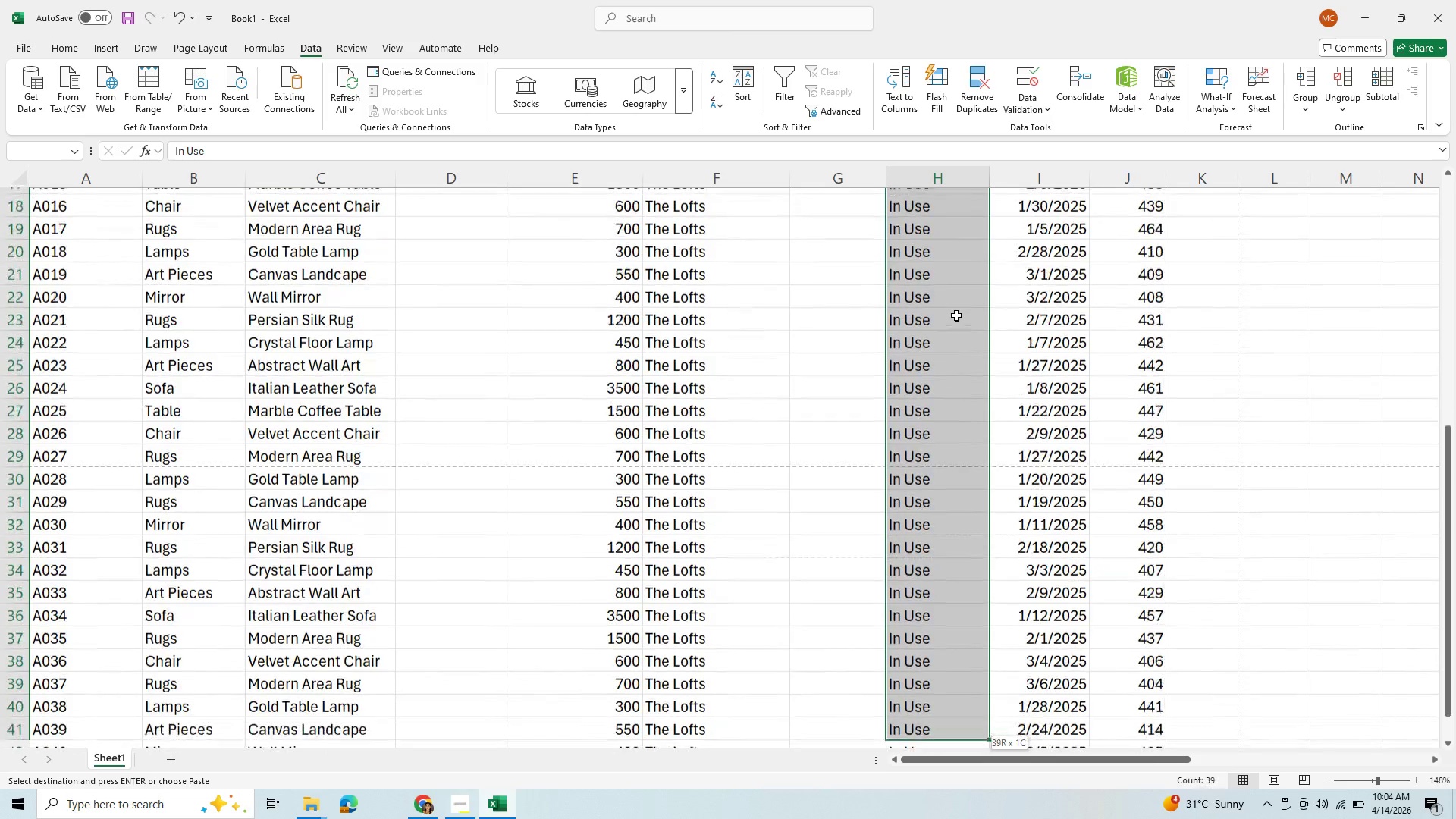 
key(Shift+ArrowDown)
 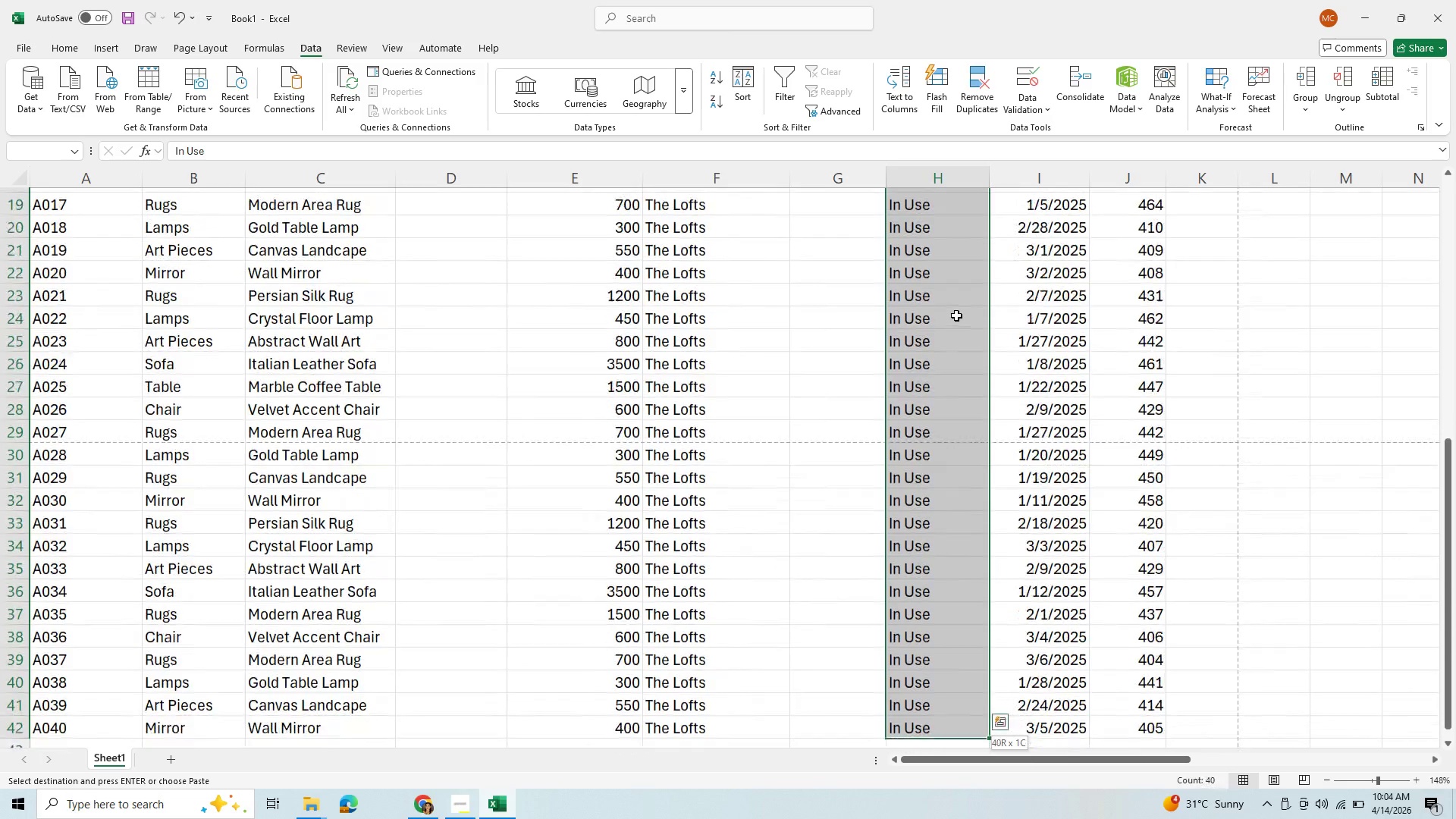 
key(Shift+ArrowDown)
 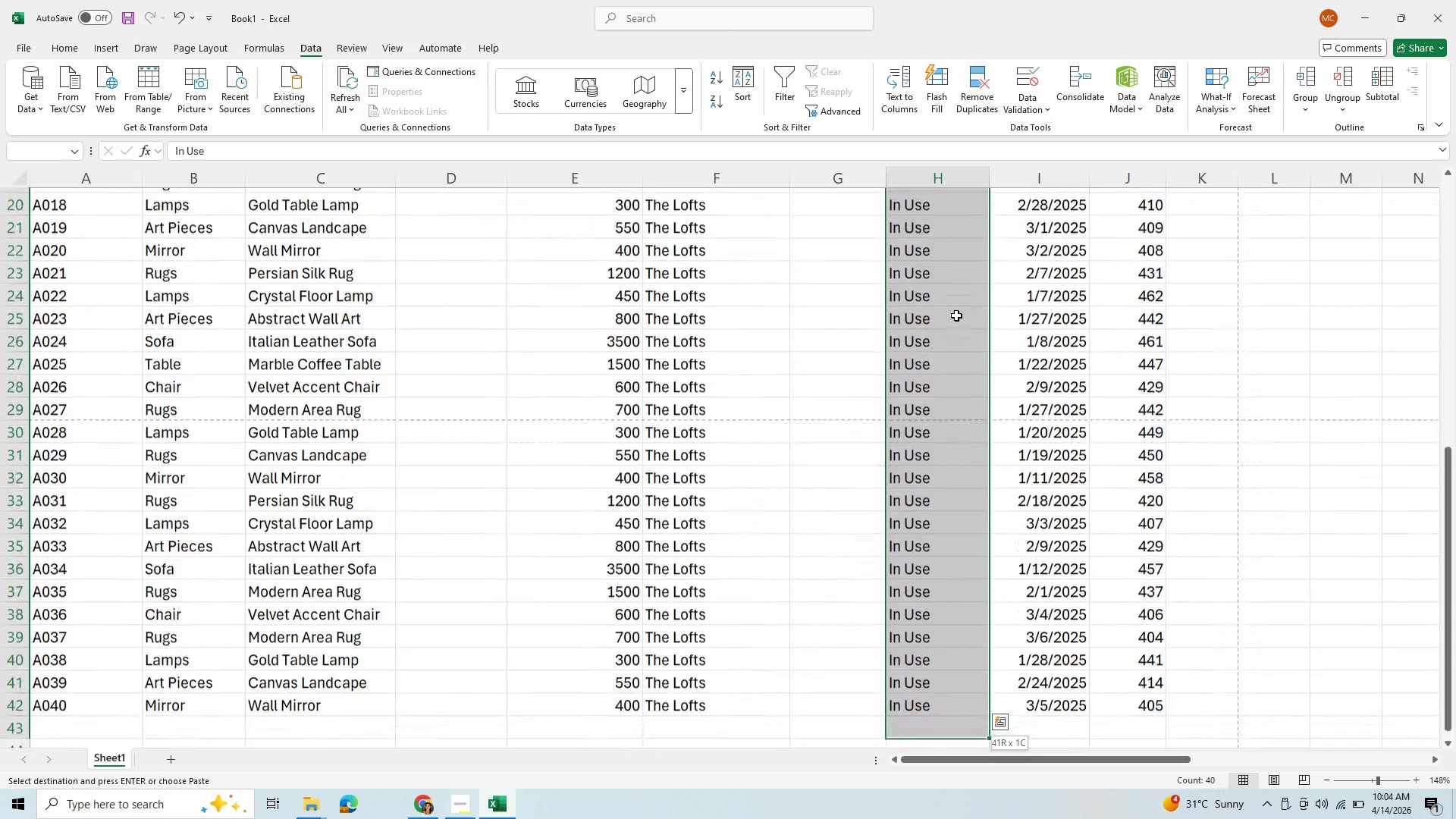 
key(Shift+ArrowDown)
 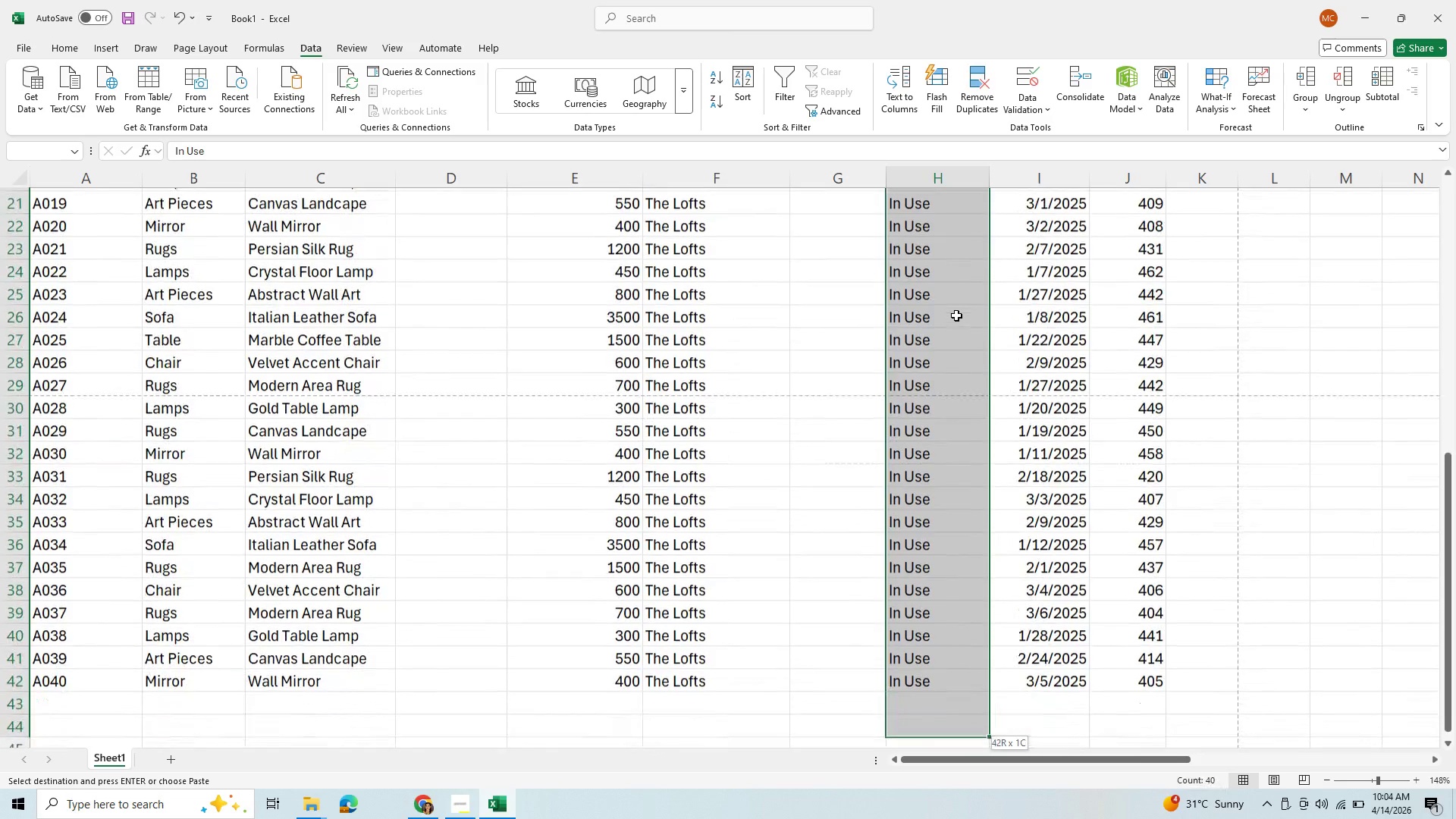 
key(Shift+ArrowDown)
 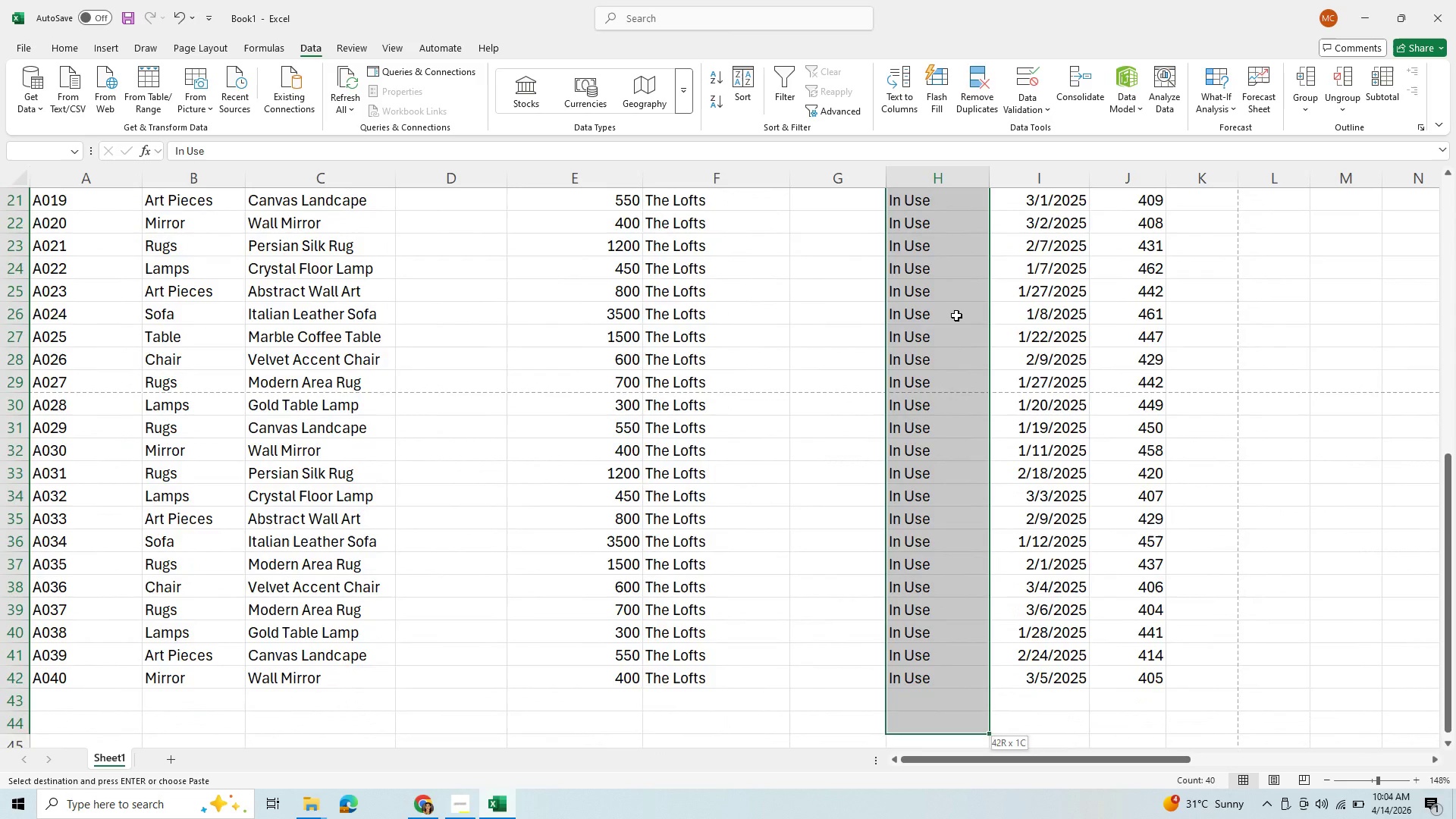 
key(Shift+ArrowUp)
 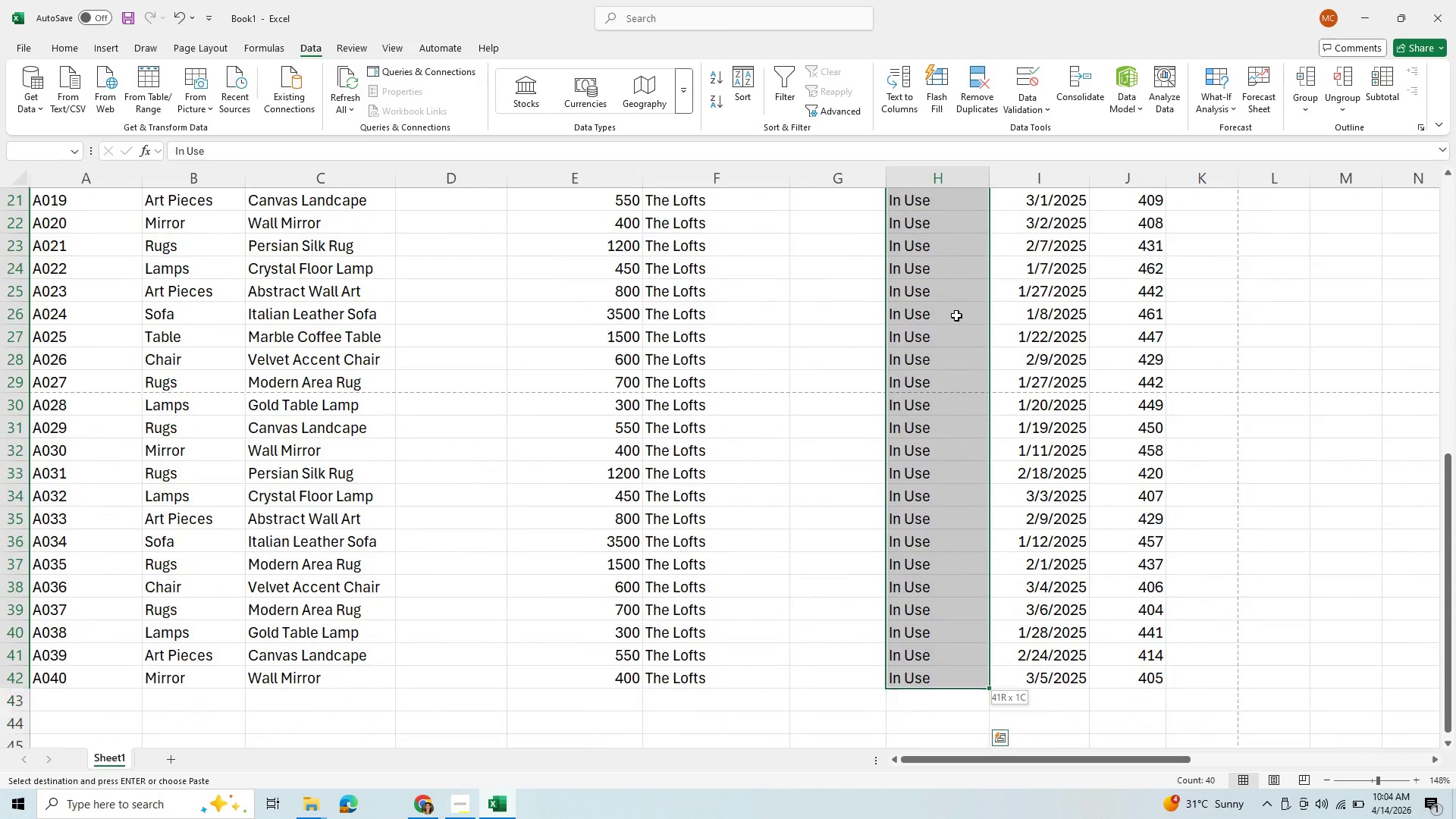 
key(Shift+ArrowUp)
 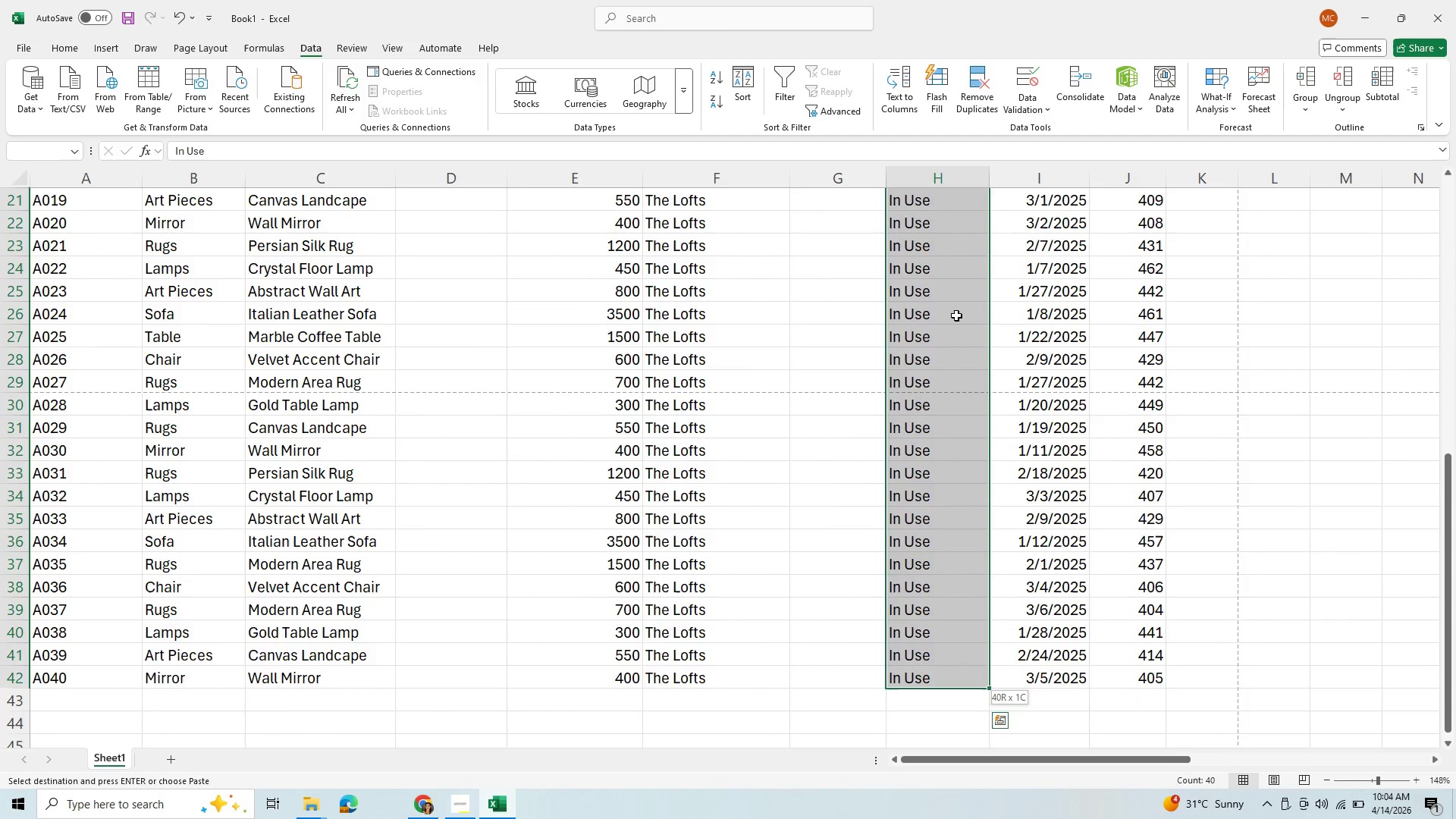 
hold_key(key=ControlLeft, duration=1.3)
 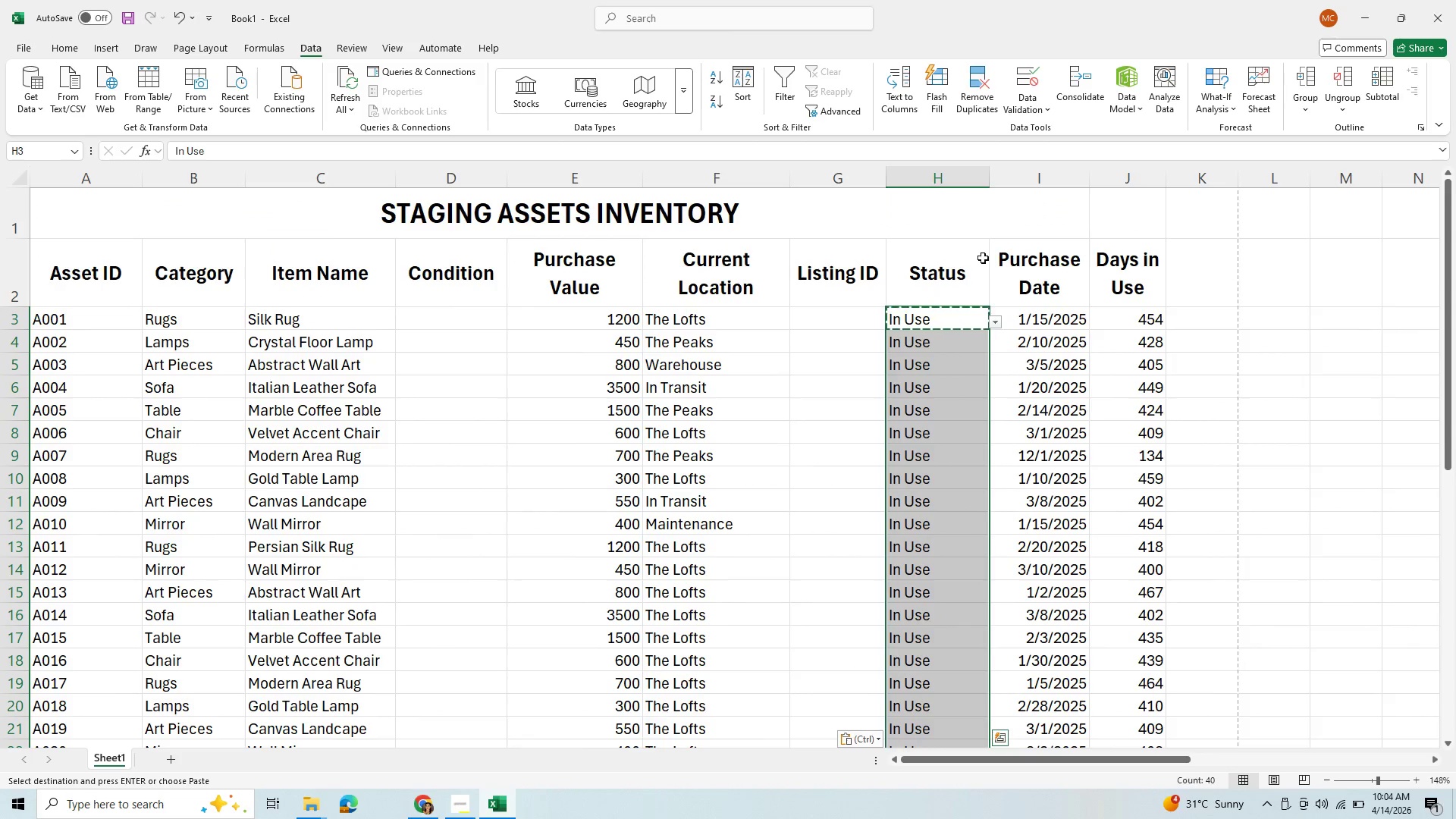 
hold_key(key=V, duration=0.33)
 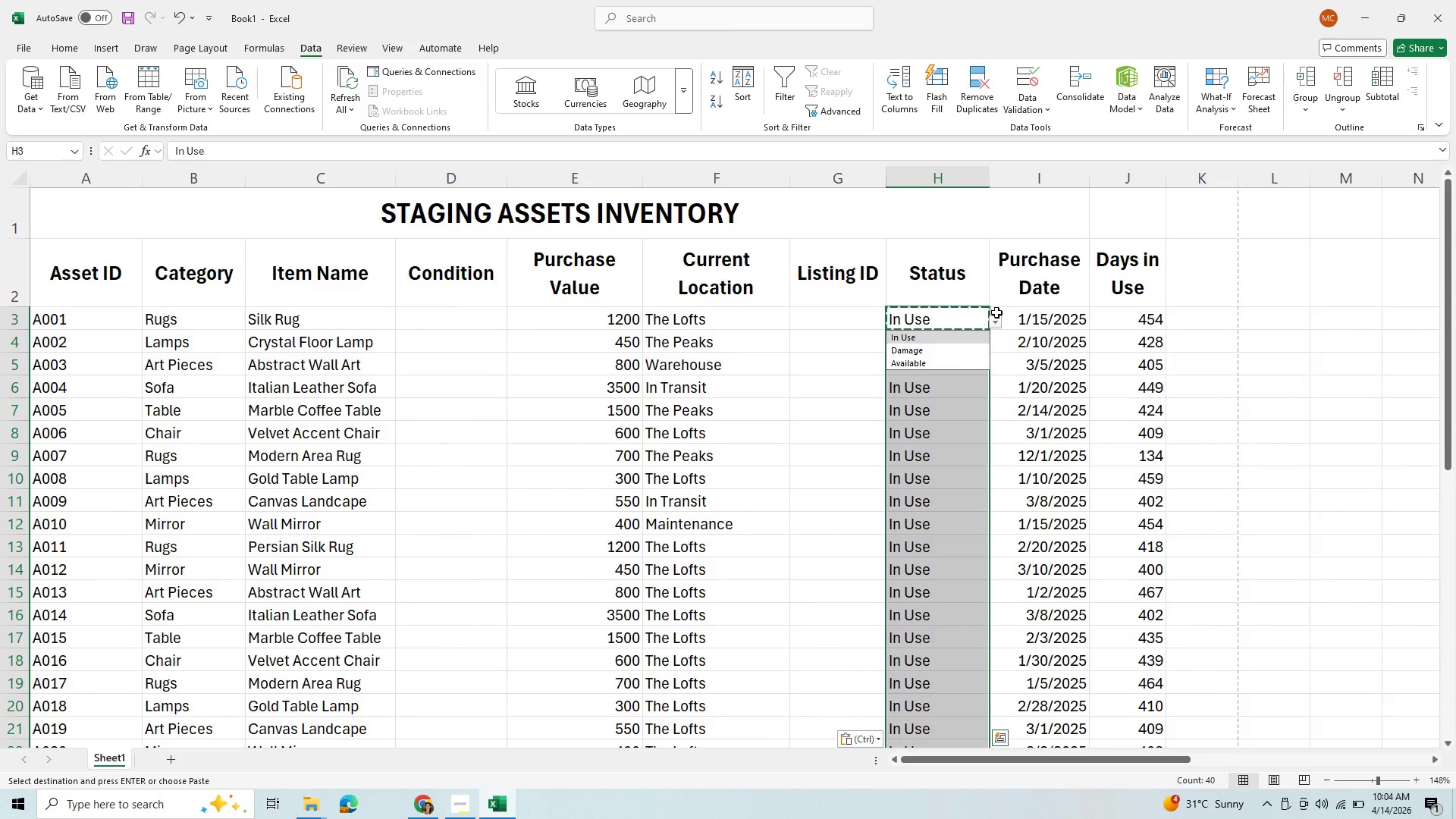 
left_click([924, 337])
 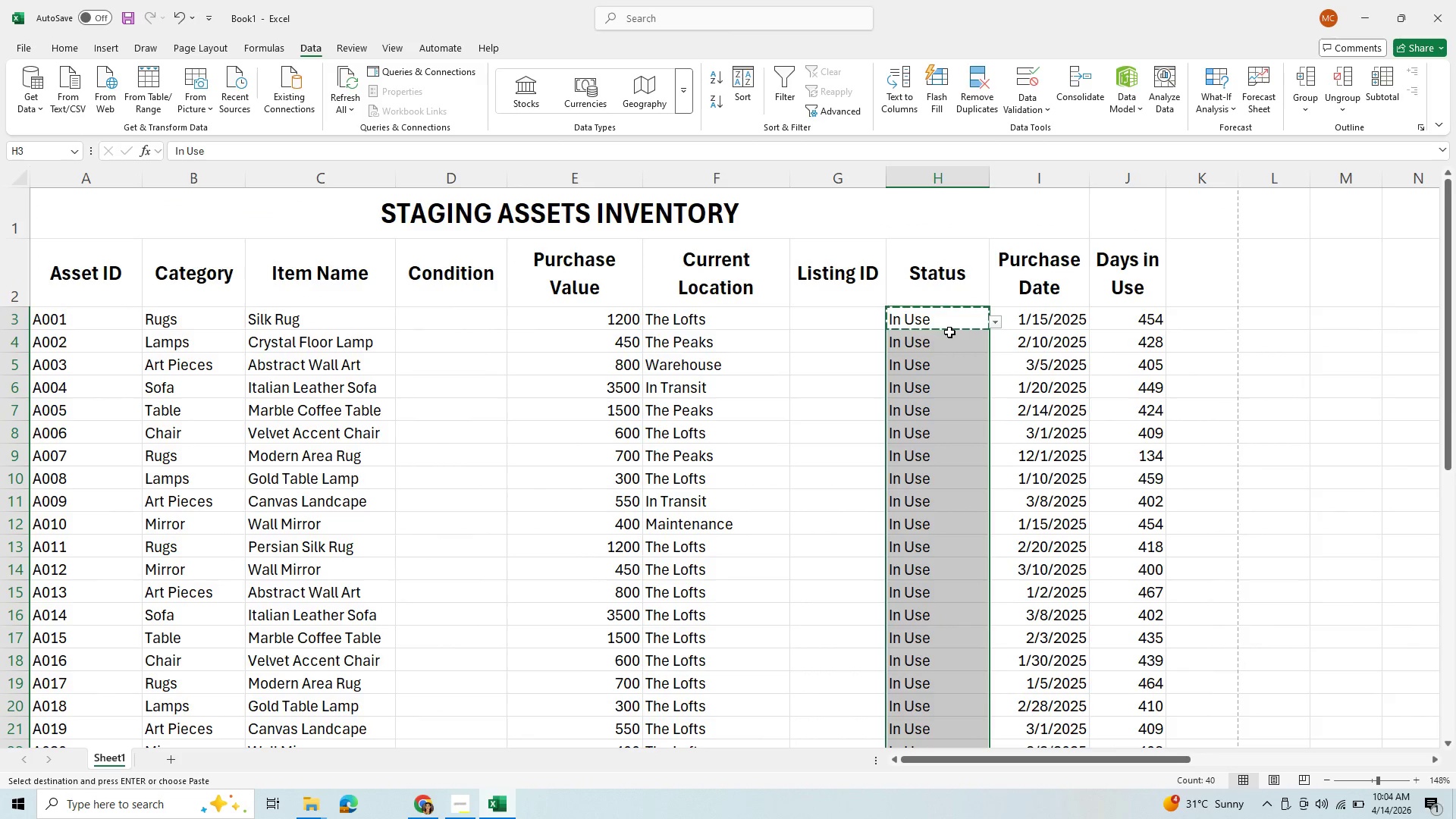 
left_click([941, 344])
 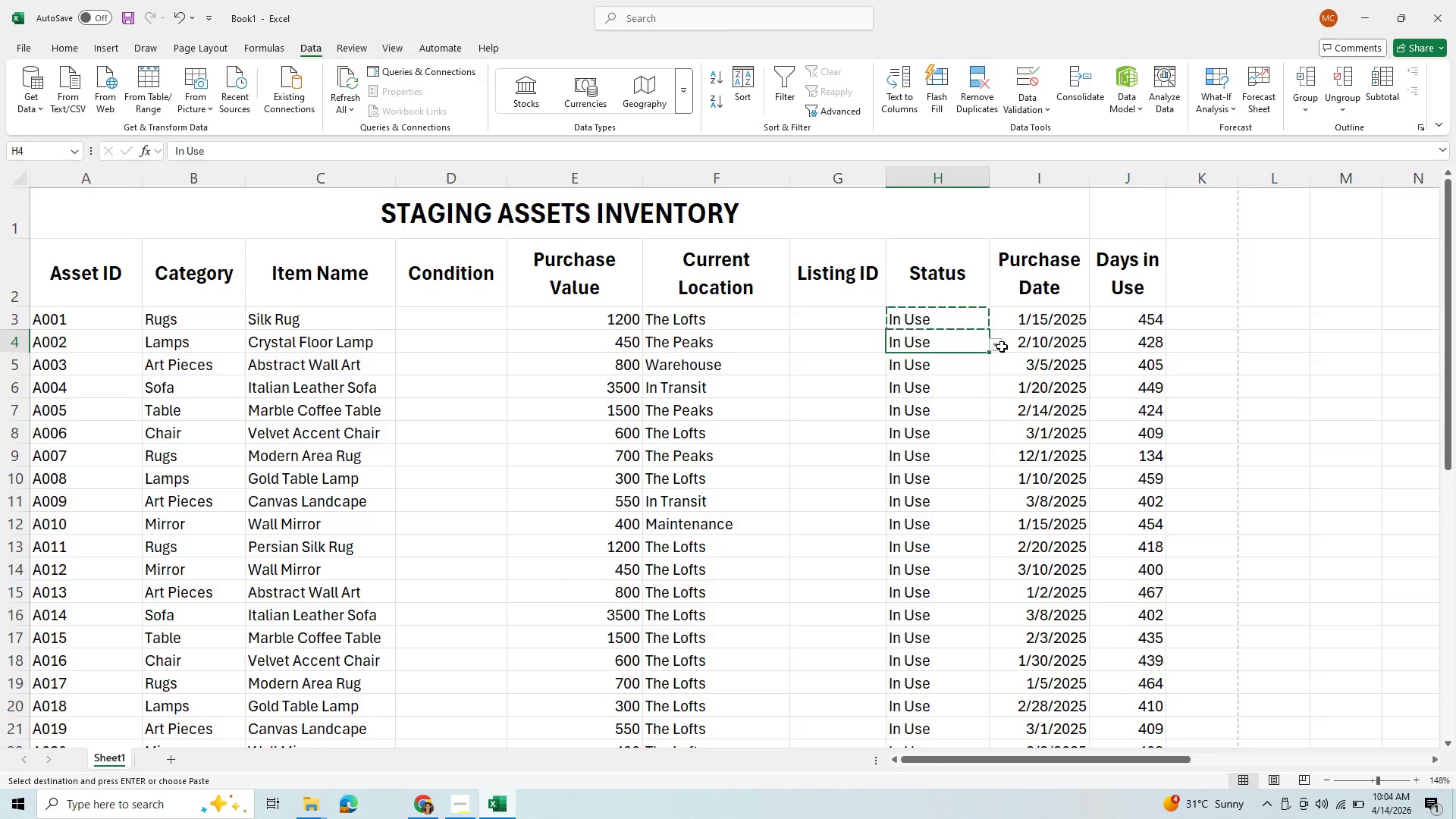 
left_click([1002, 347])
 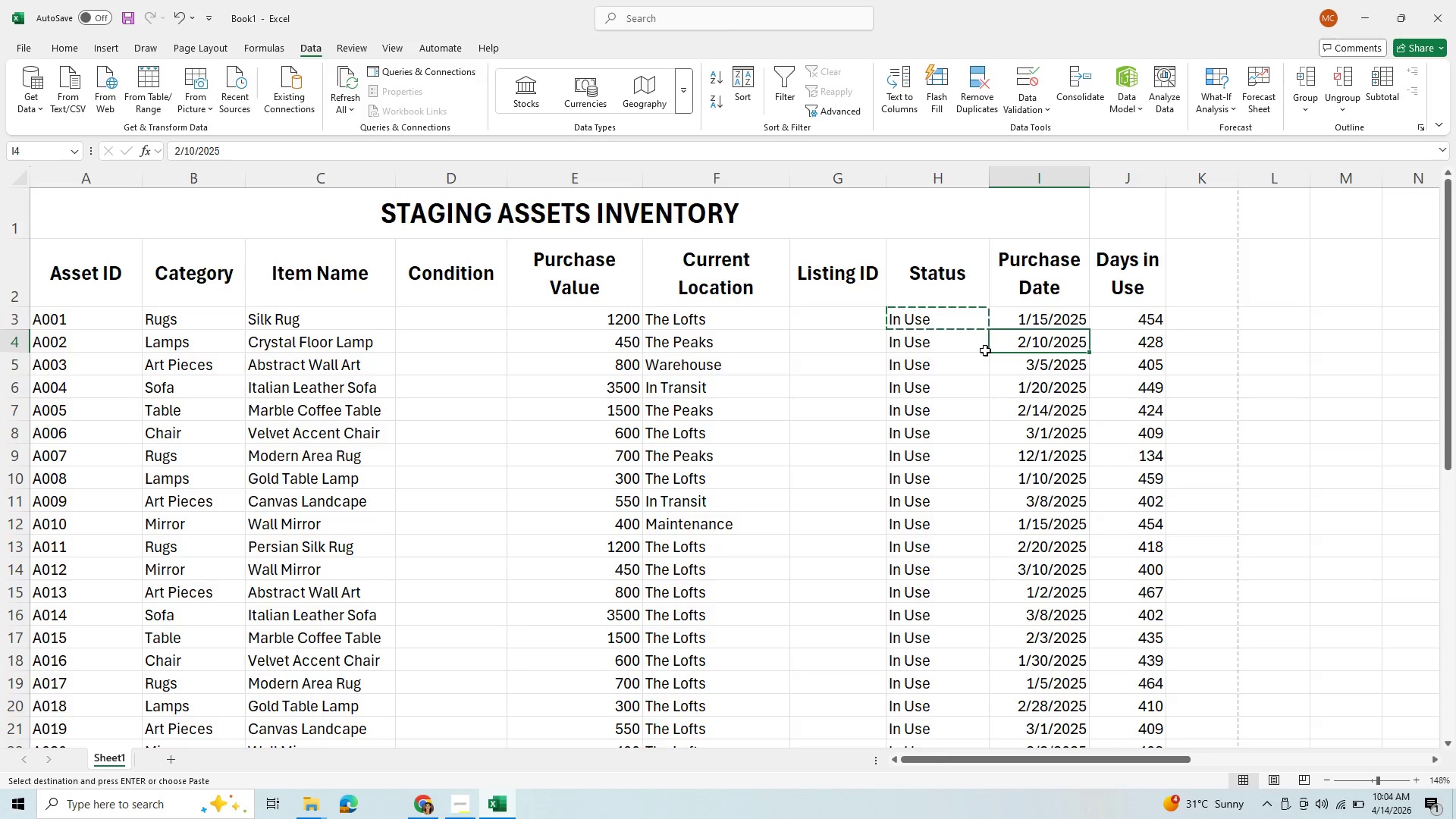 
left_click([985, 350])
 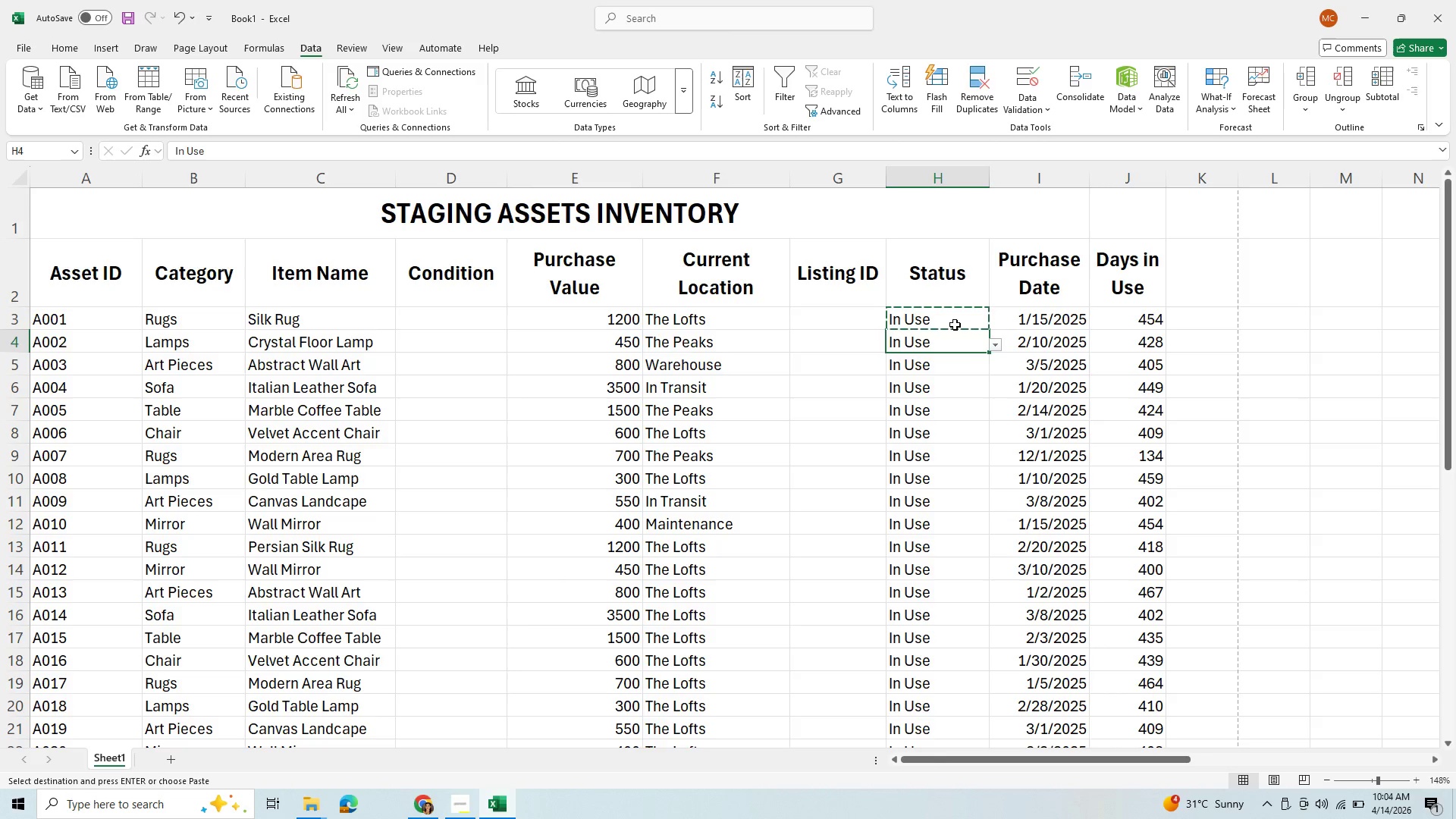 
left_click([955, 325])
 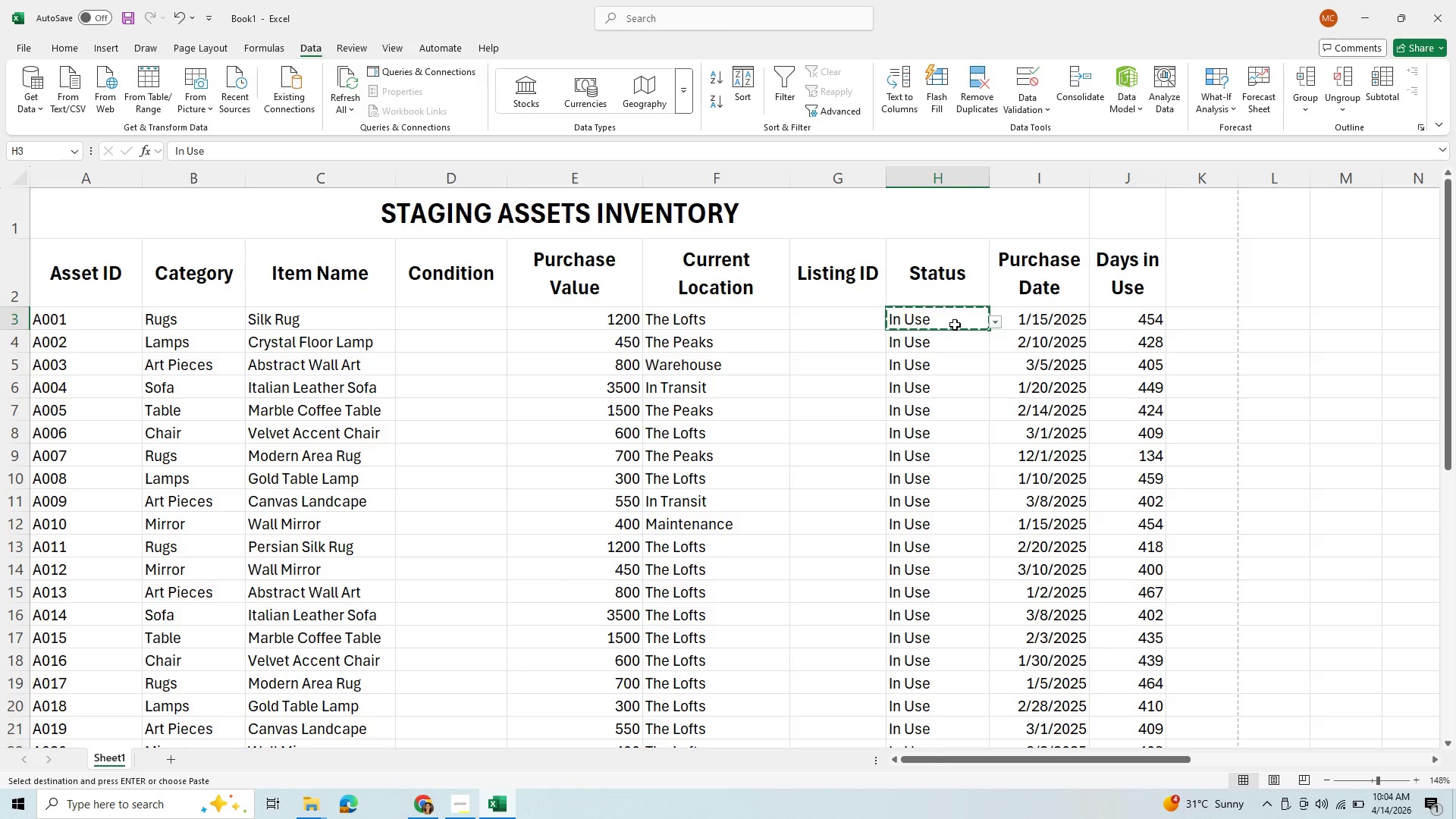 
key(Enter)
 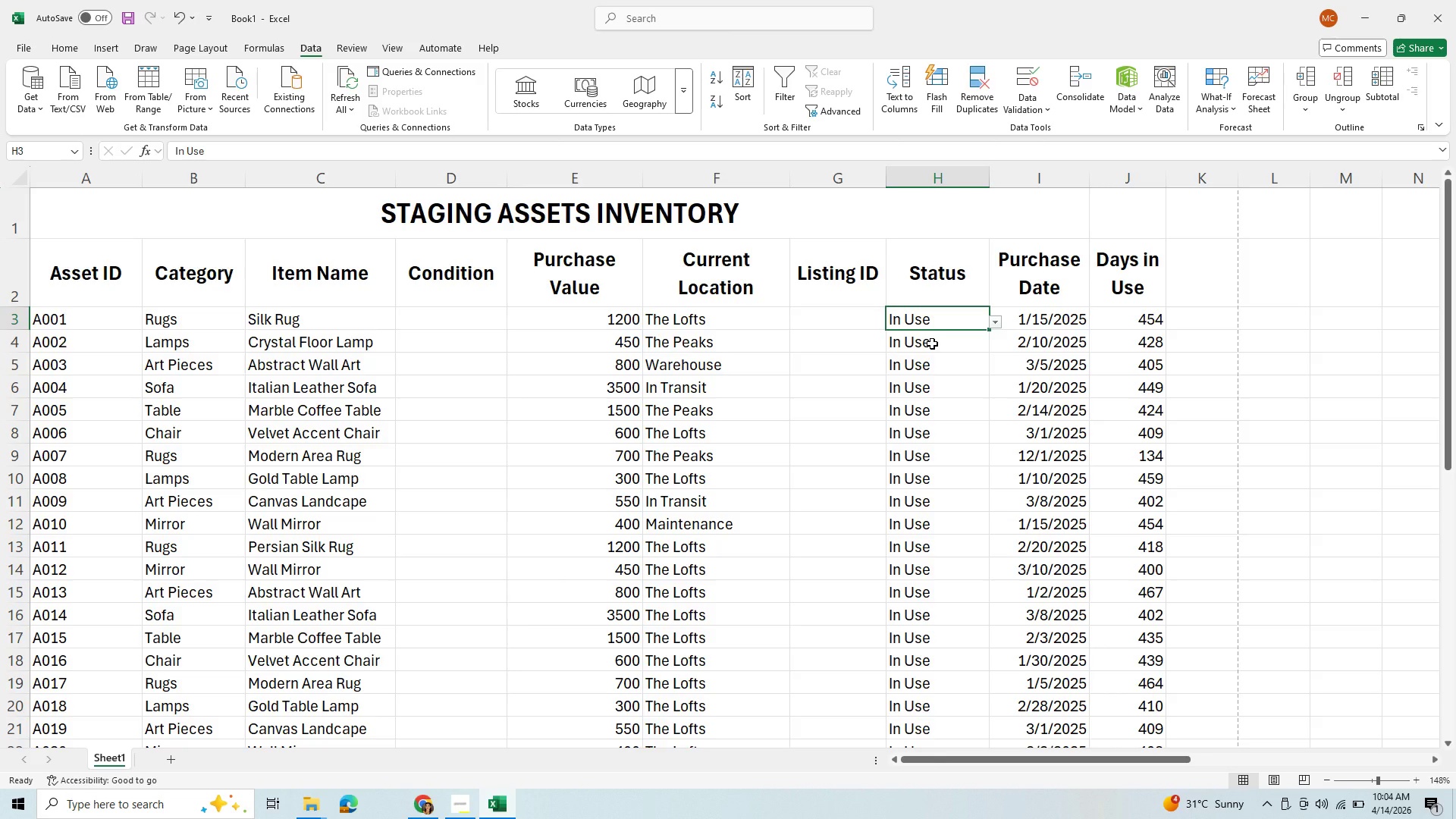 
left_click([932, 344])
 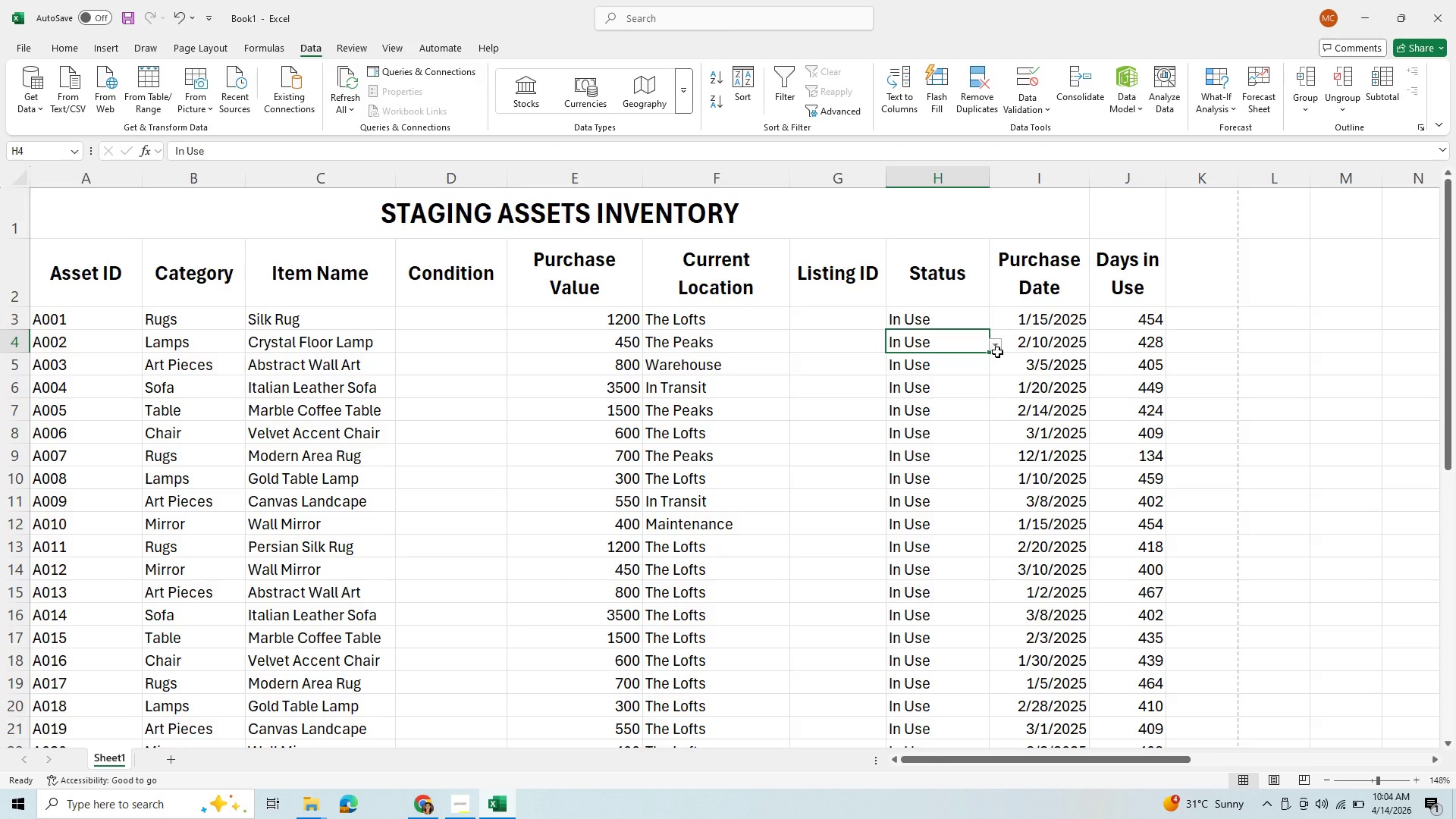 
left_click([997, 352])
 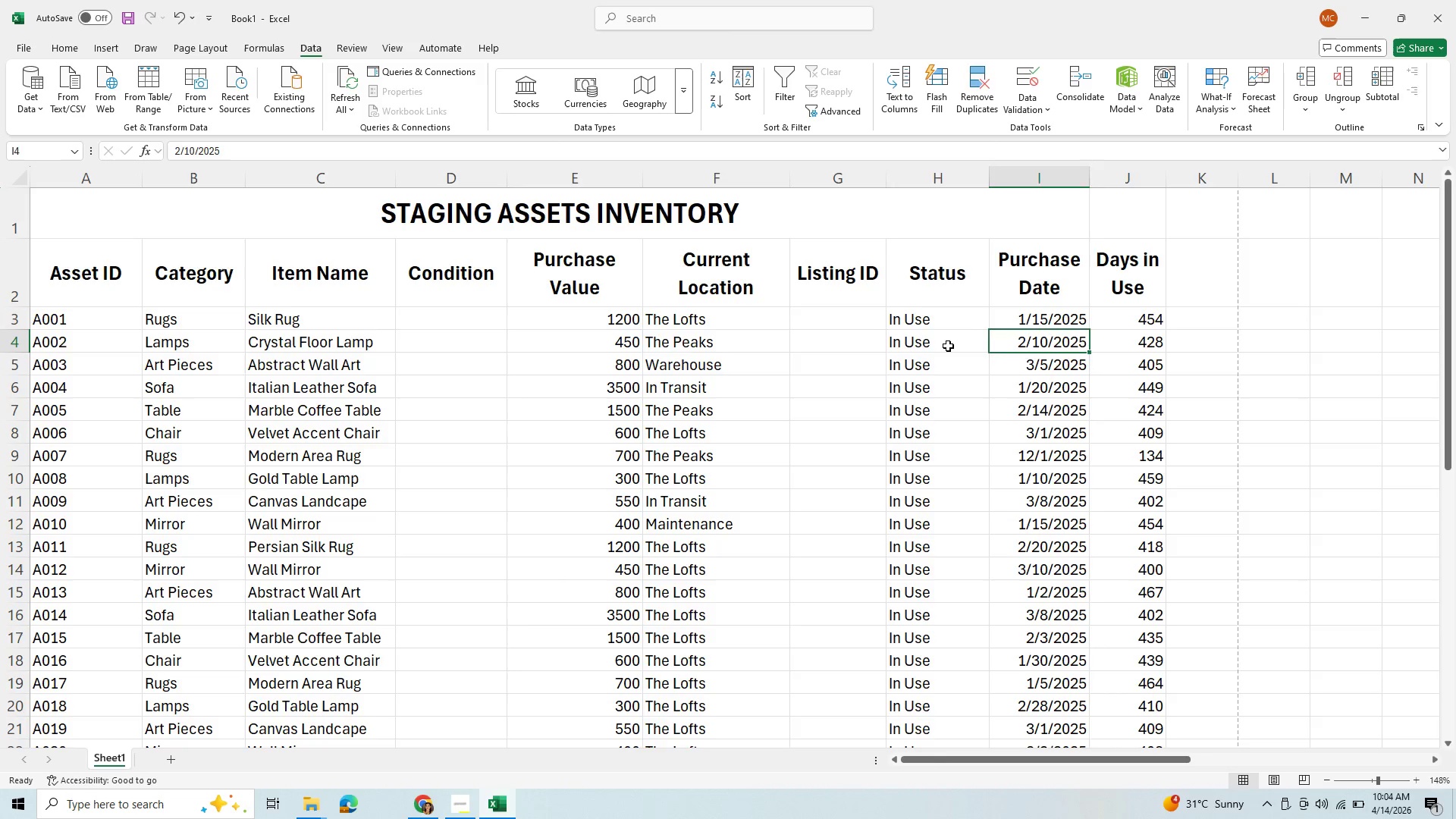 
left_click([948, 346])
 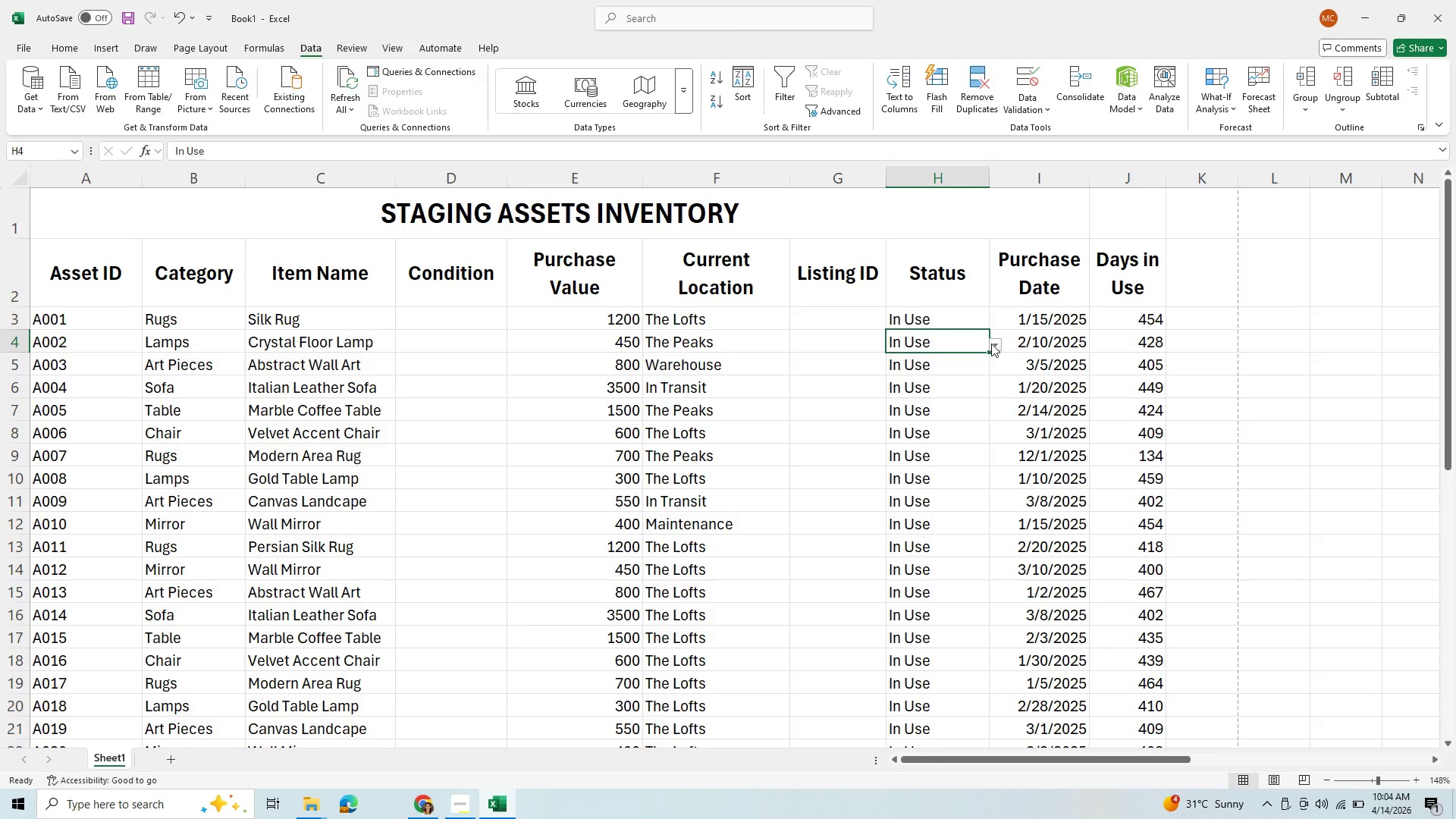 
left_click([991, 344])
 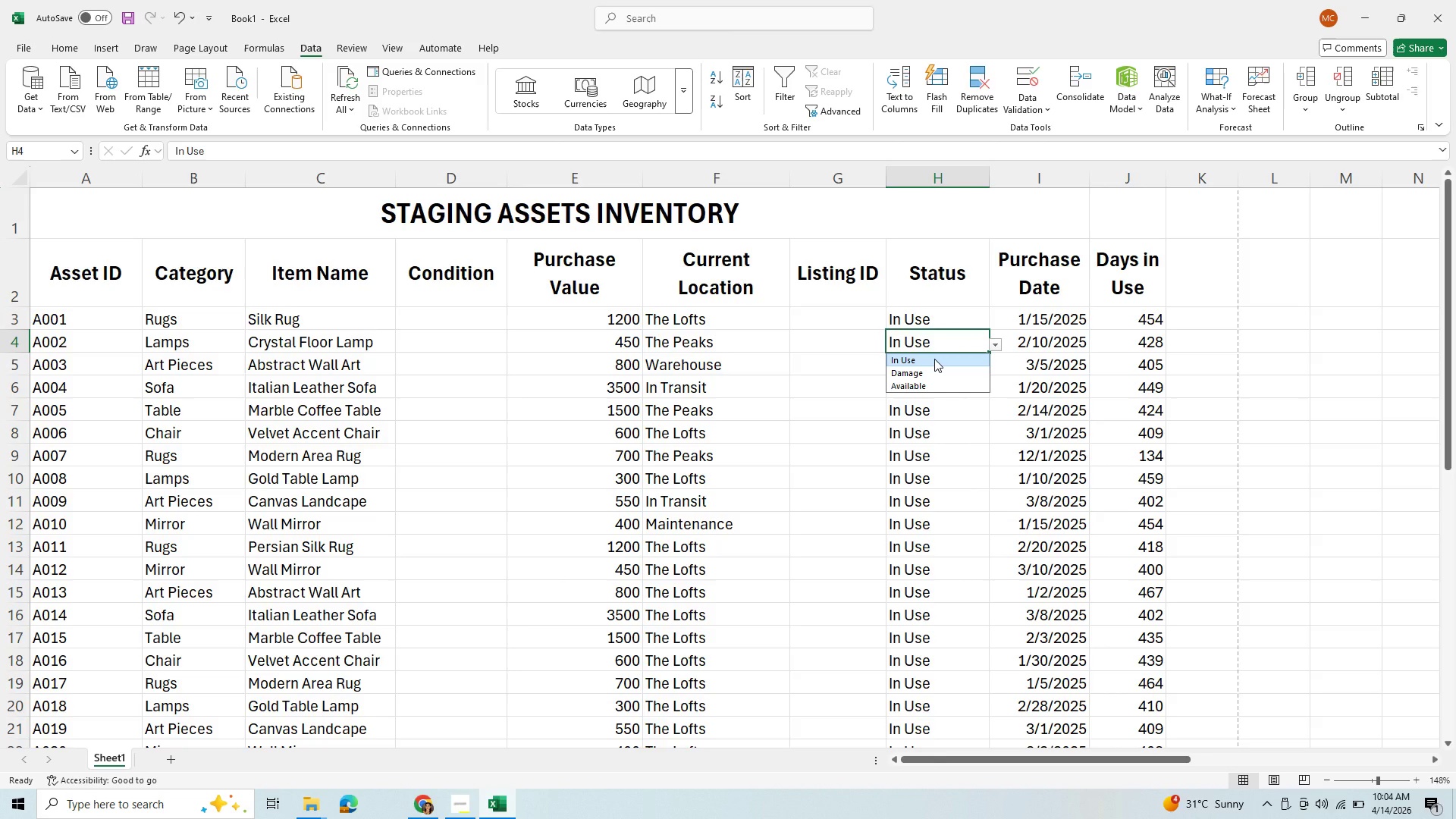 
left_click([934, 359])
 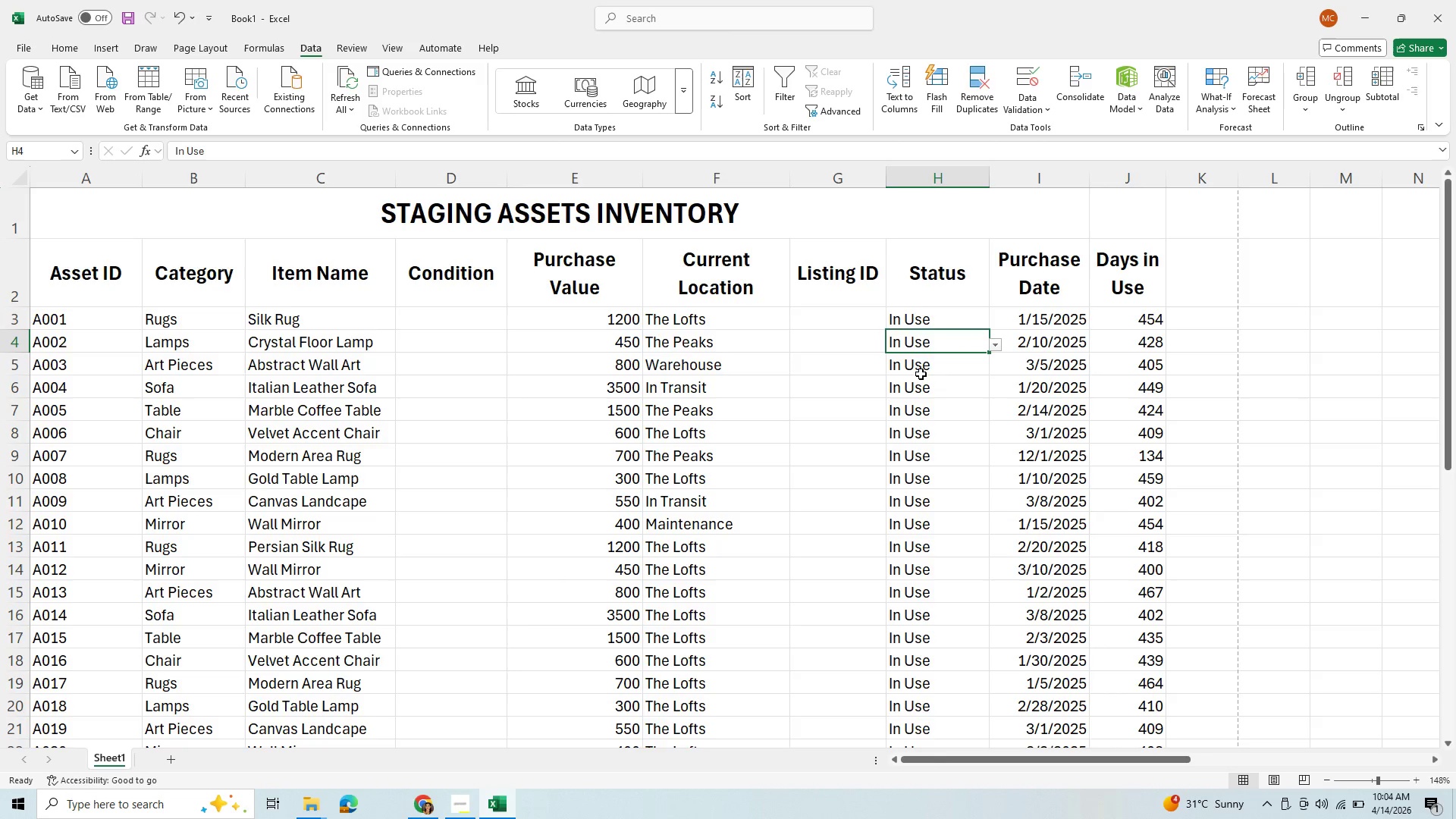 
left_click([933, 366])
 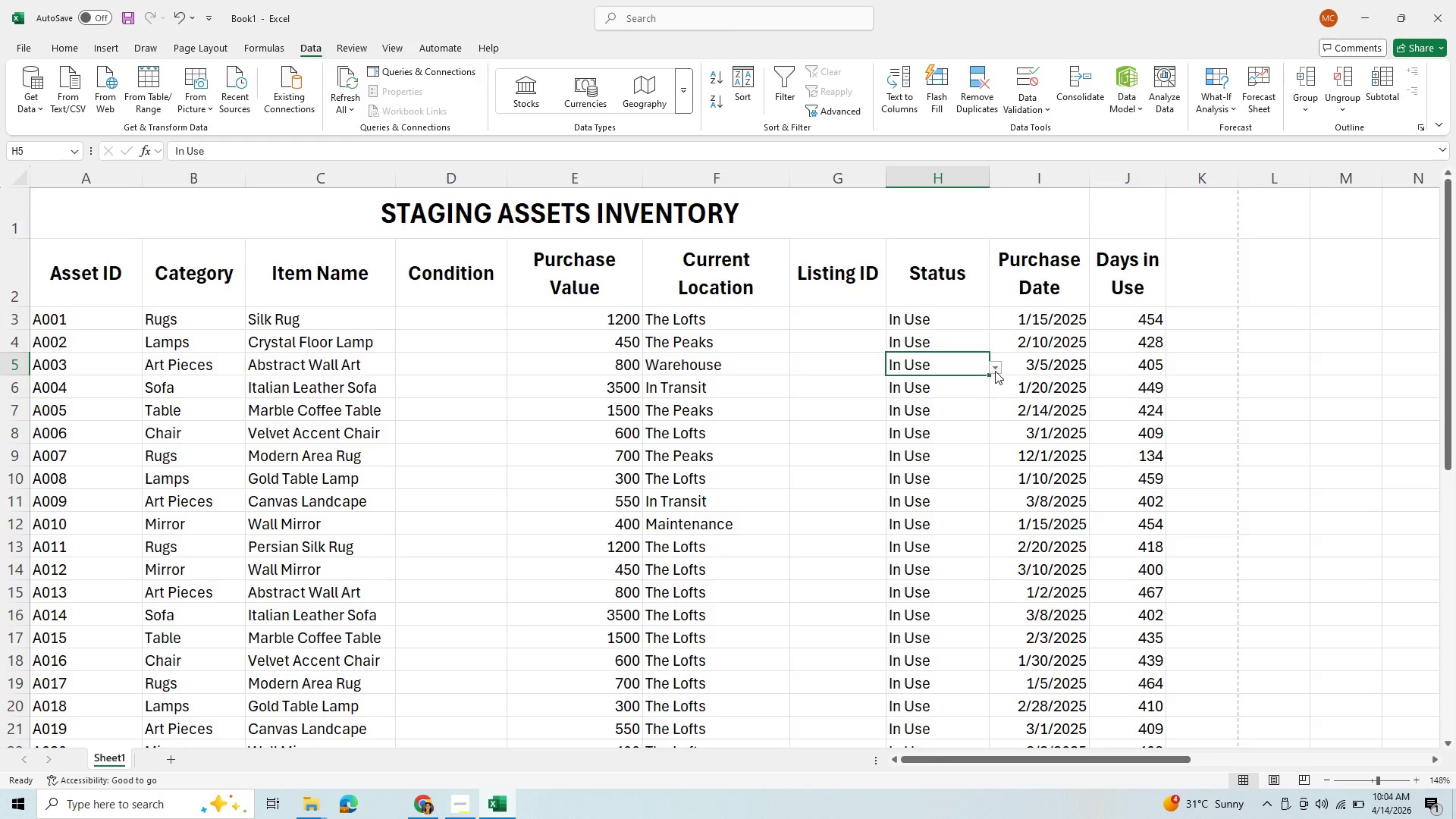 
left_click([995, 371])
 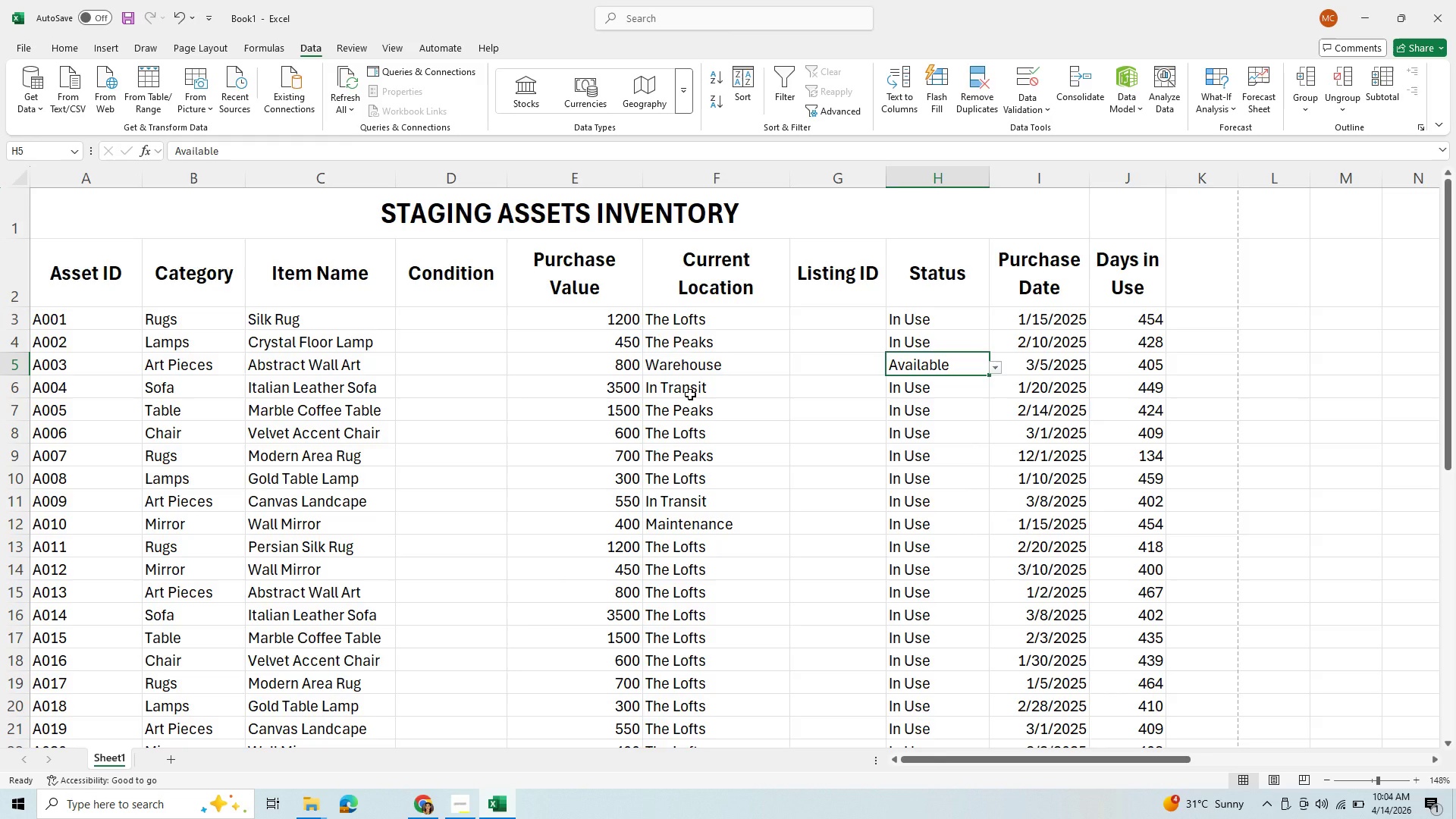 
wait(7.77)
 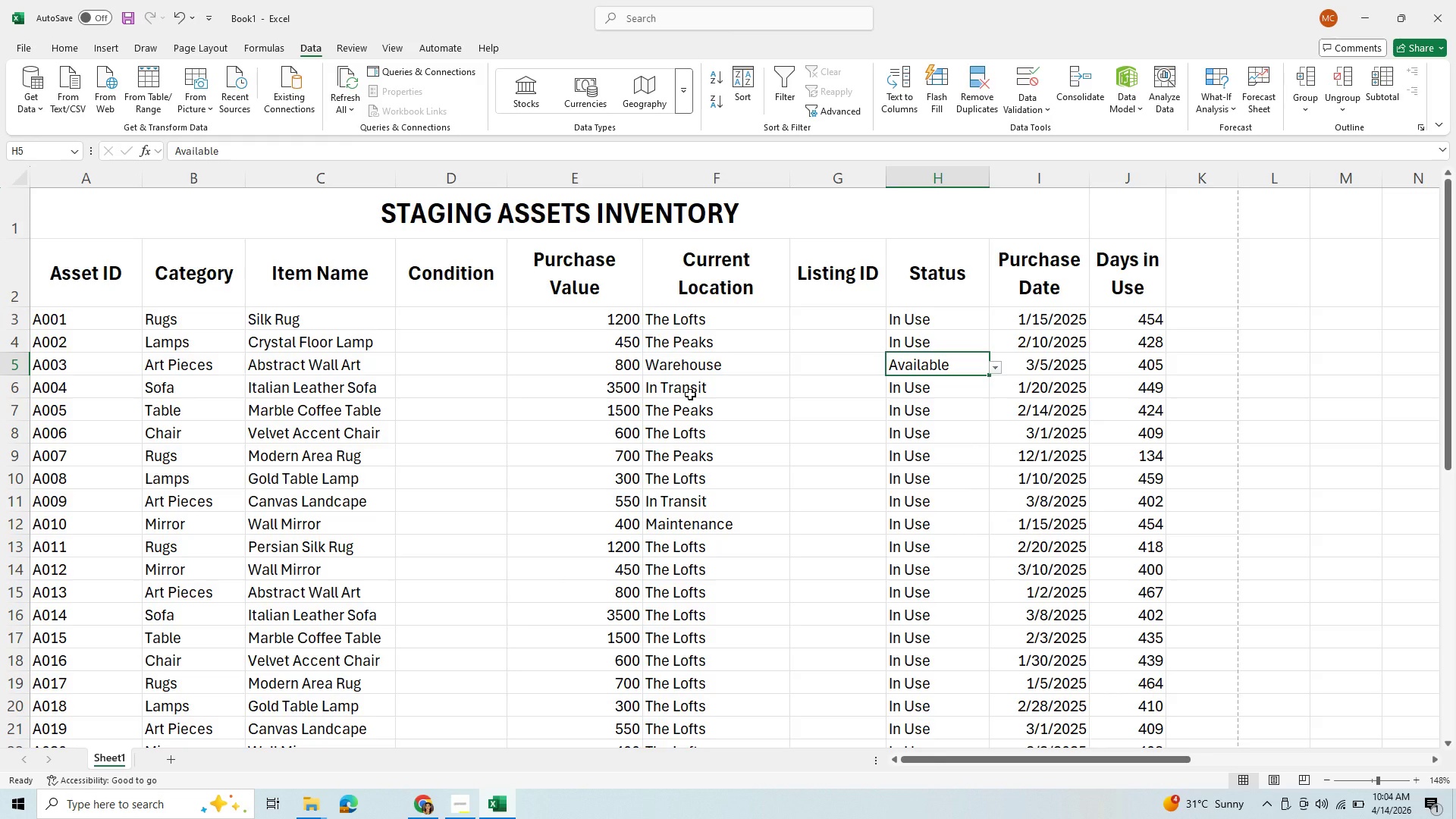 
left_click([937, 391])
 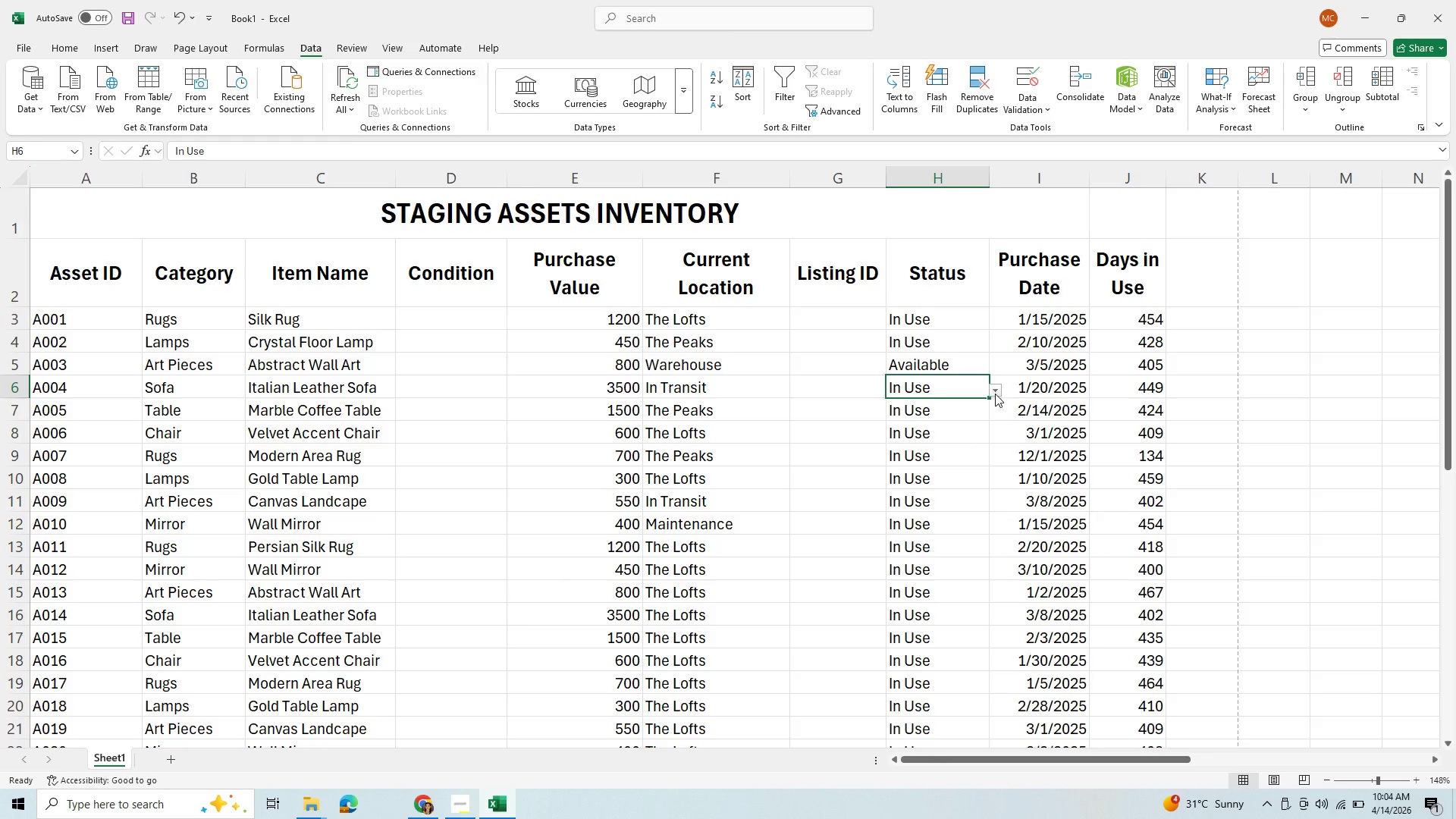 
left_click([995, 394])
 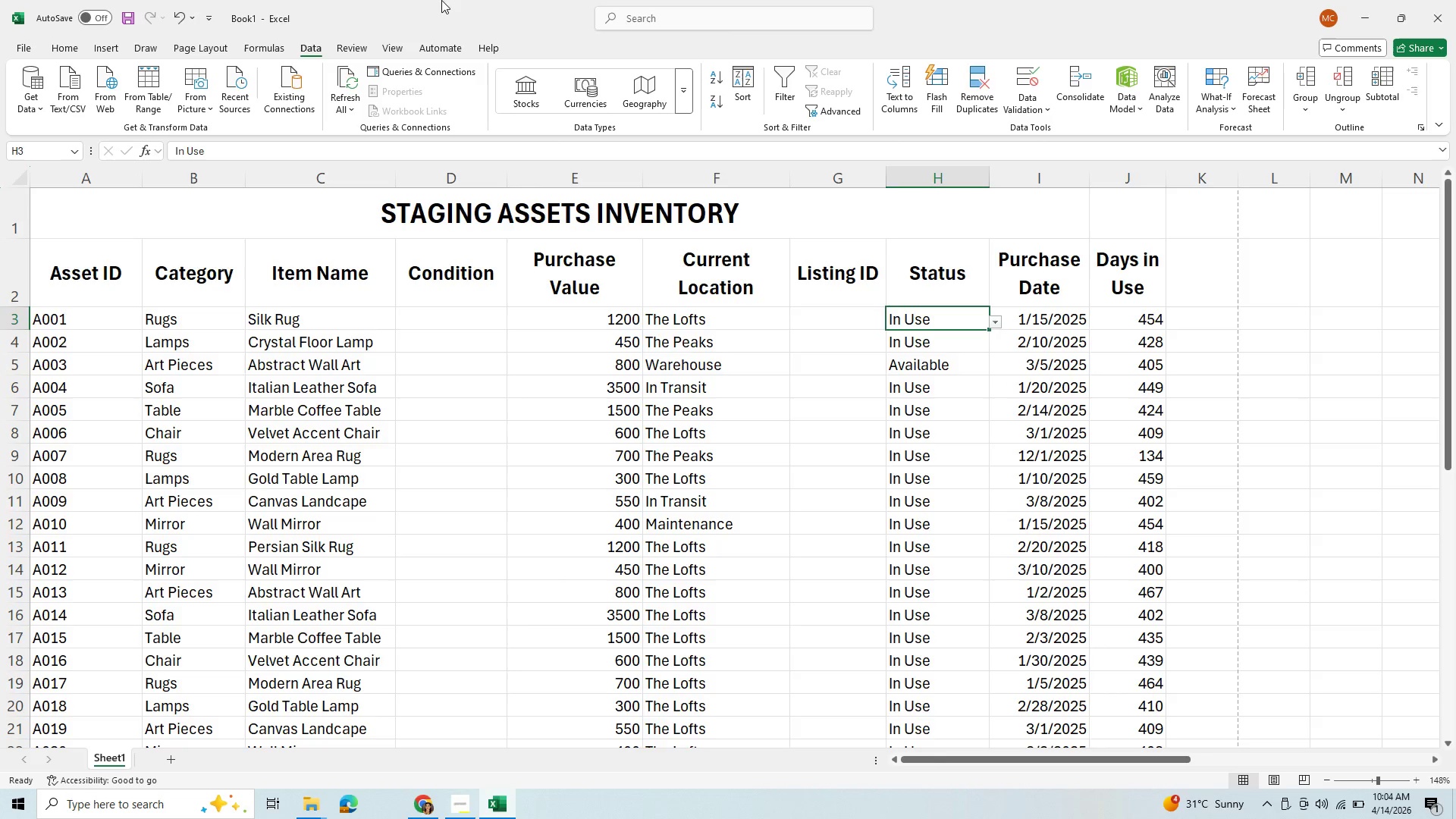 
wait(5.31)
 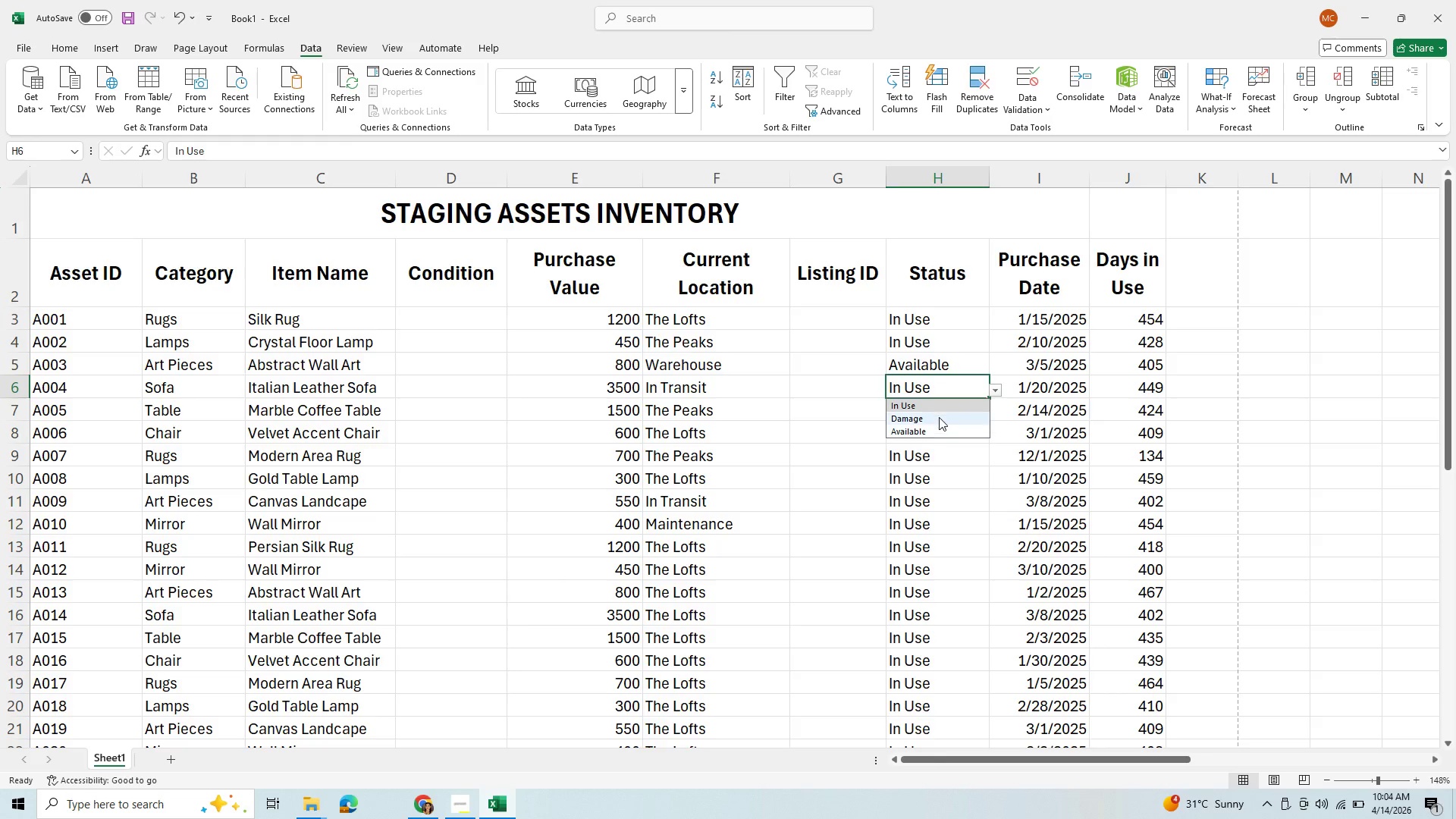 
left_click([303, 44])
 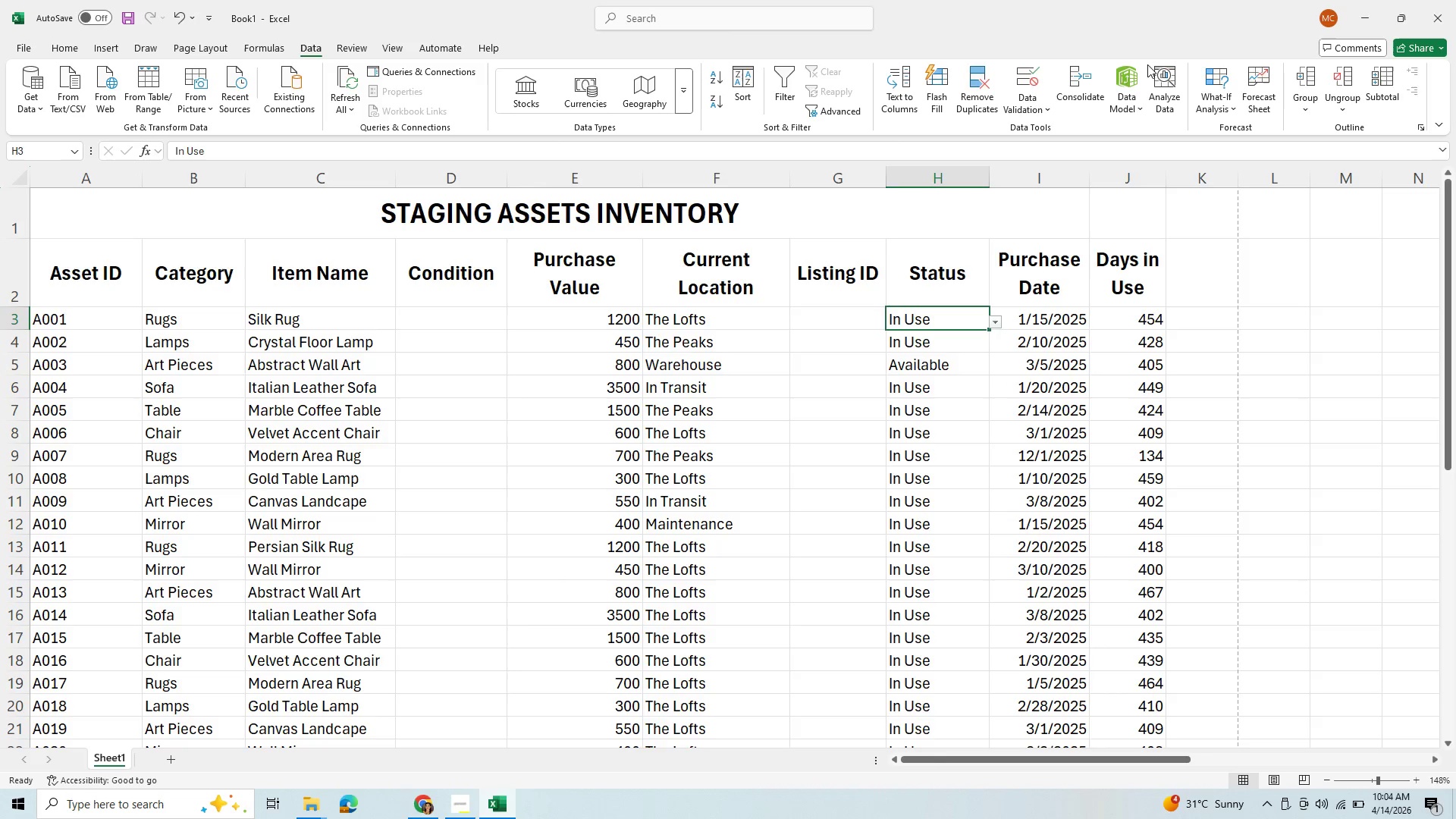 
left_click([1016, 95])
 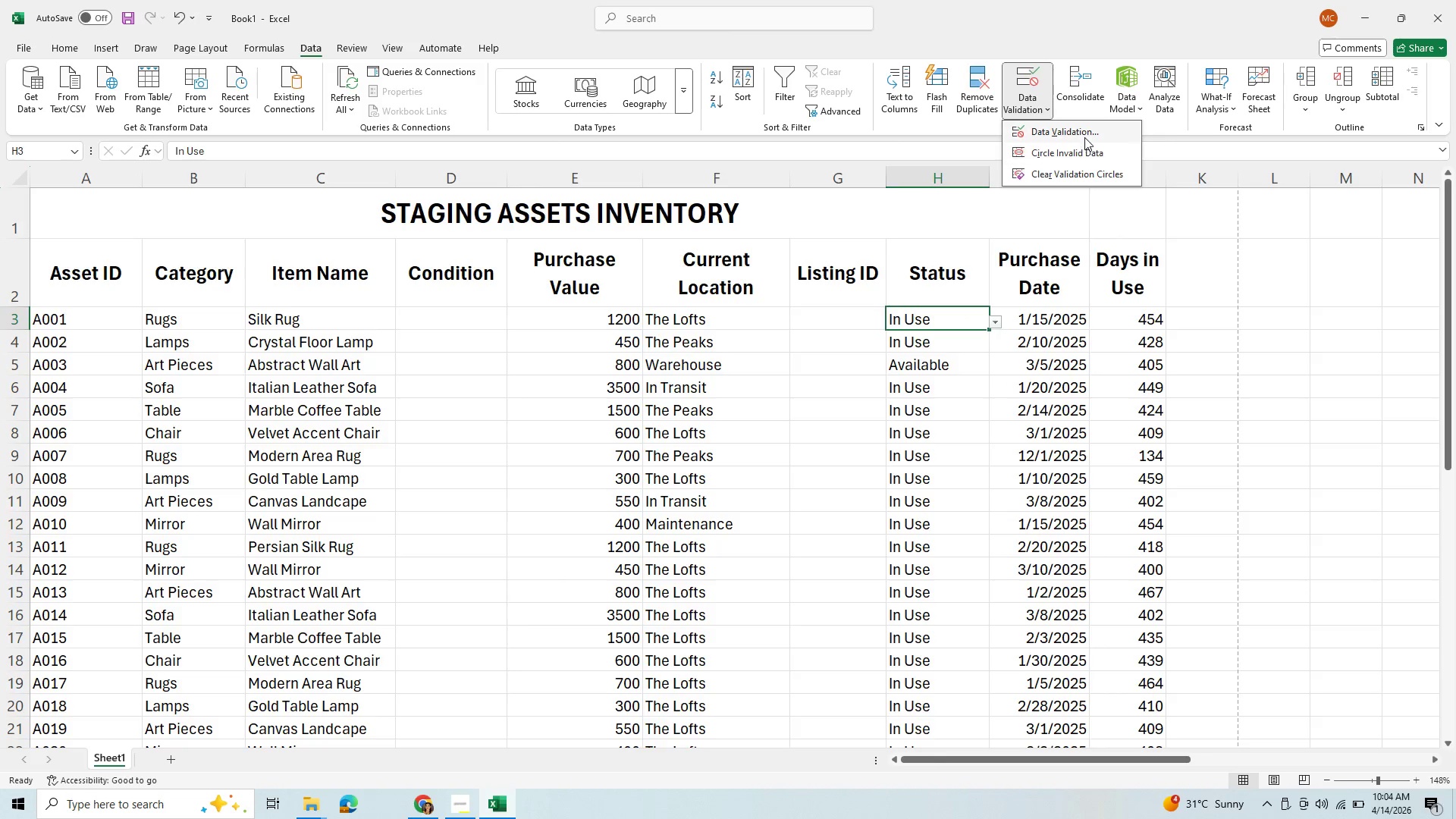 
left_click([1088, 120])
 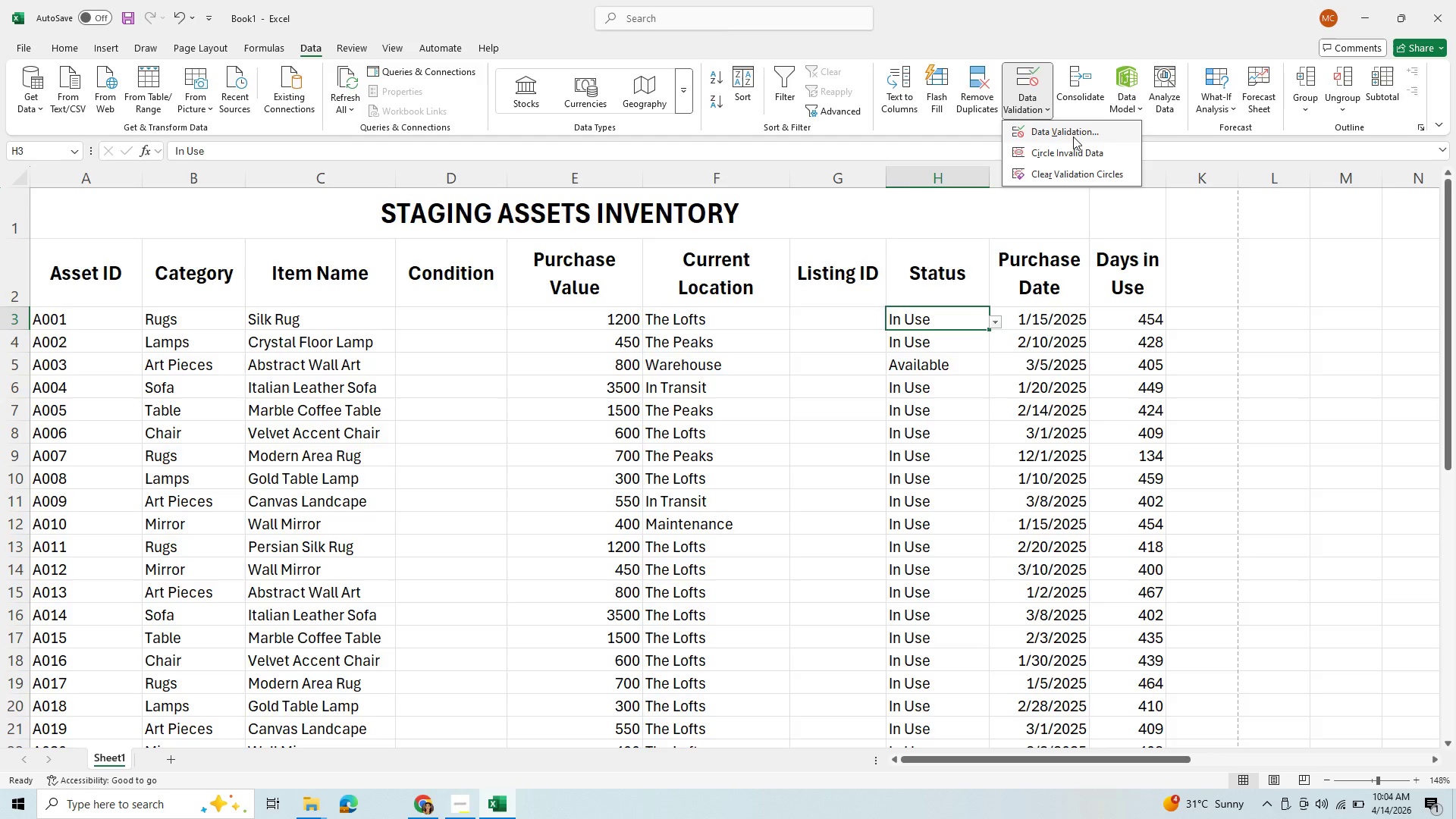 
left_click([1073, 136])
 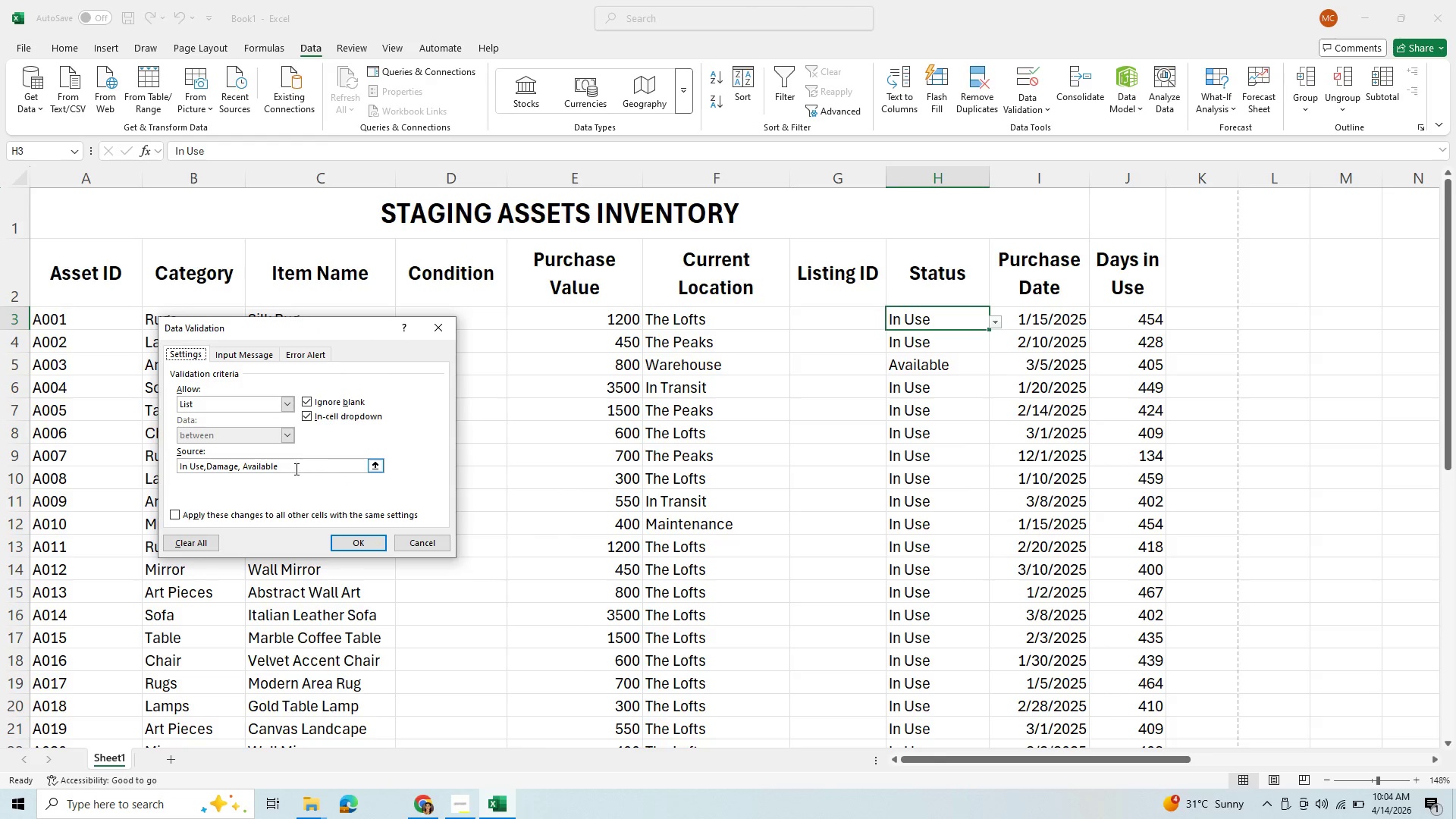 
left_click([295, 469])
 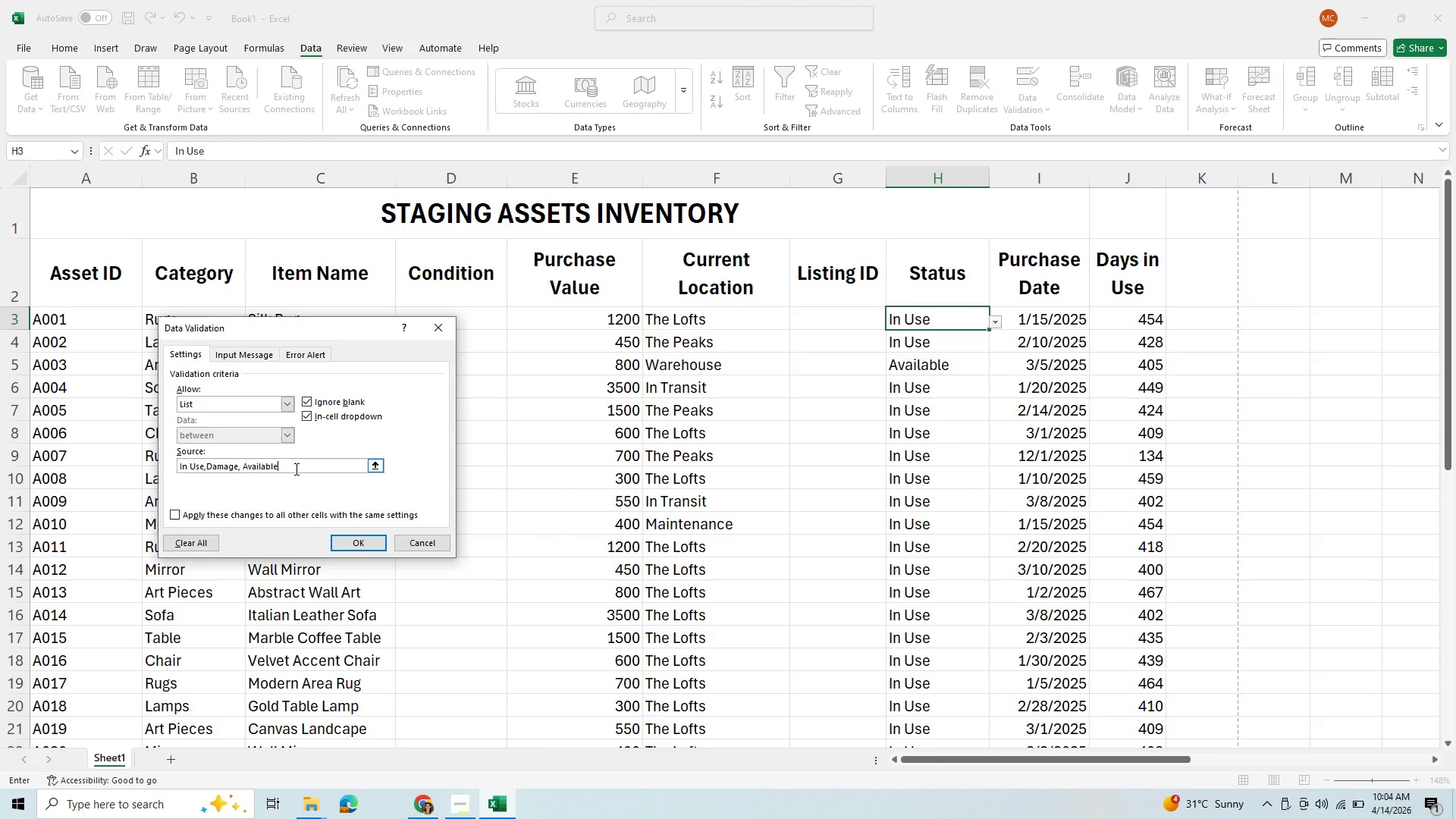 
type(, Deplot)
key(Backspace)
type(y)
 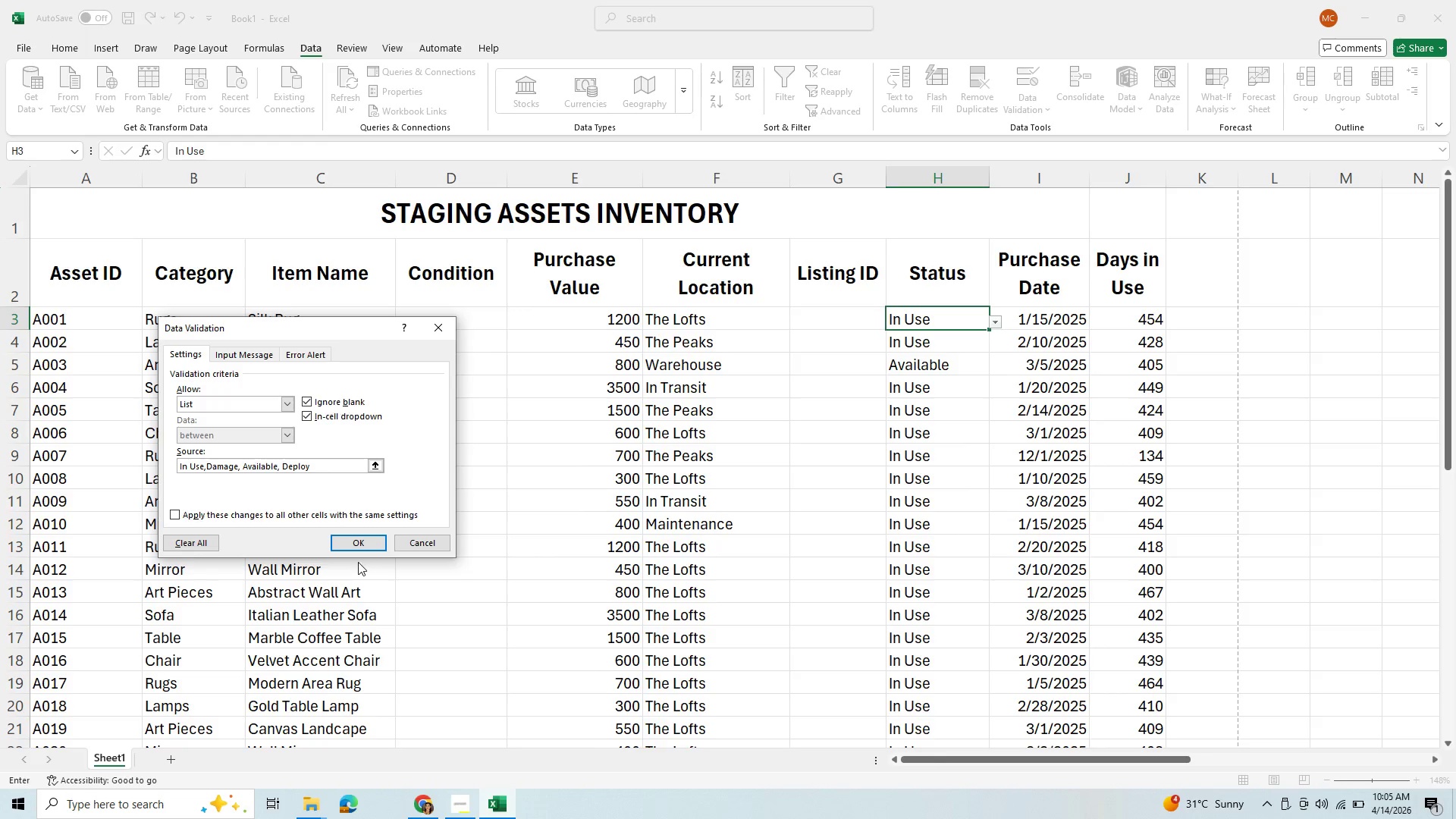 
wait(6.49)
 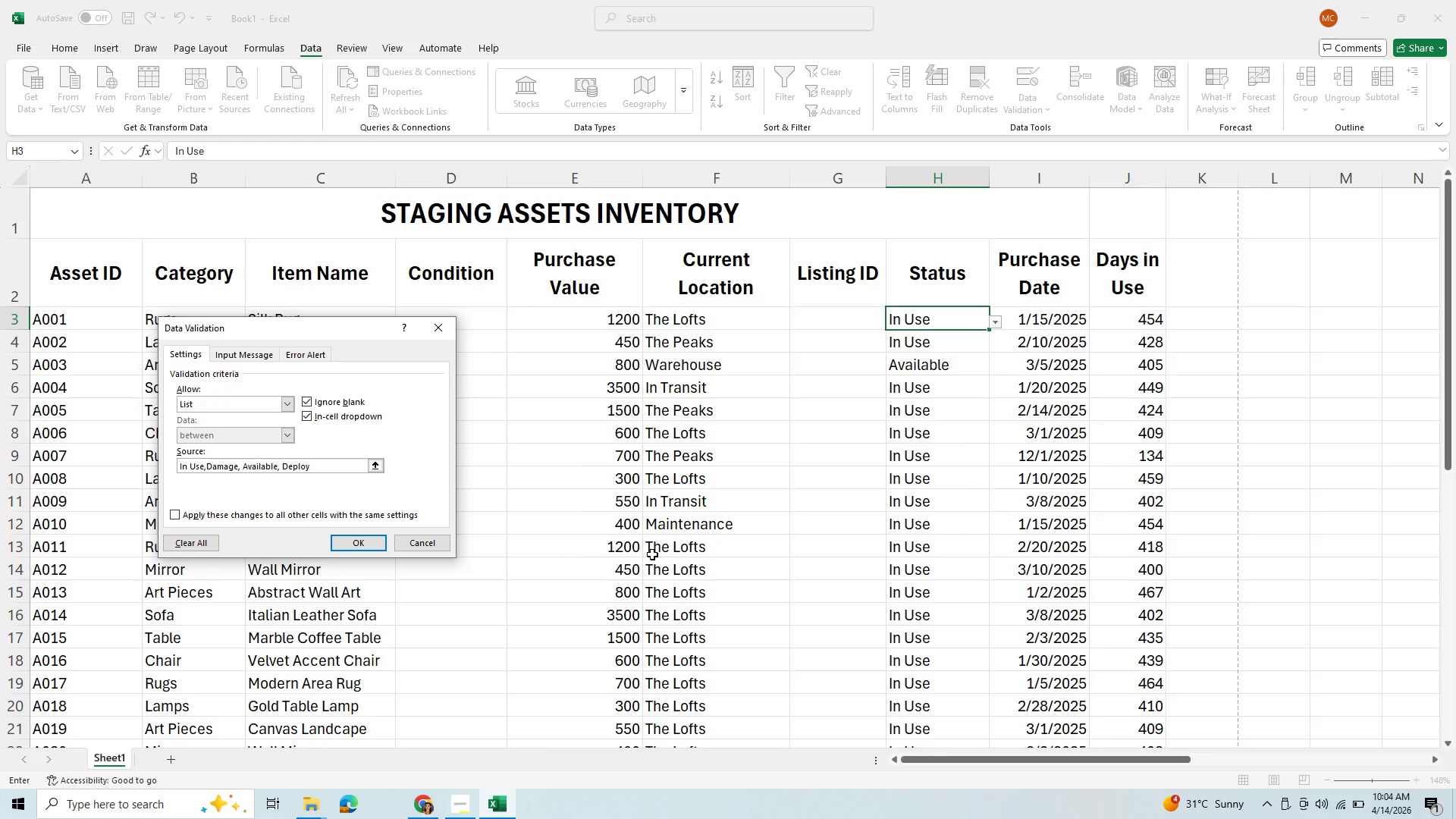 
left_click([361, 548])
 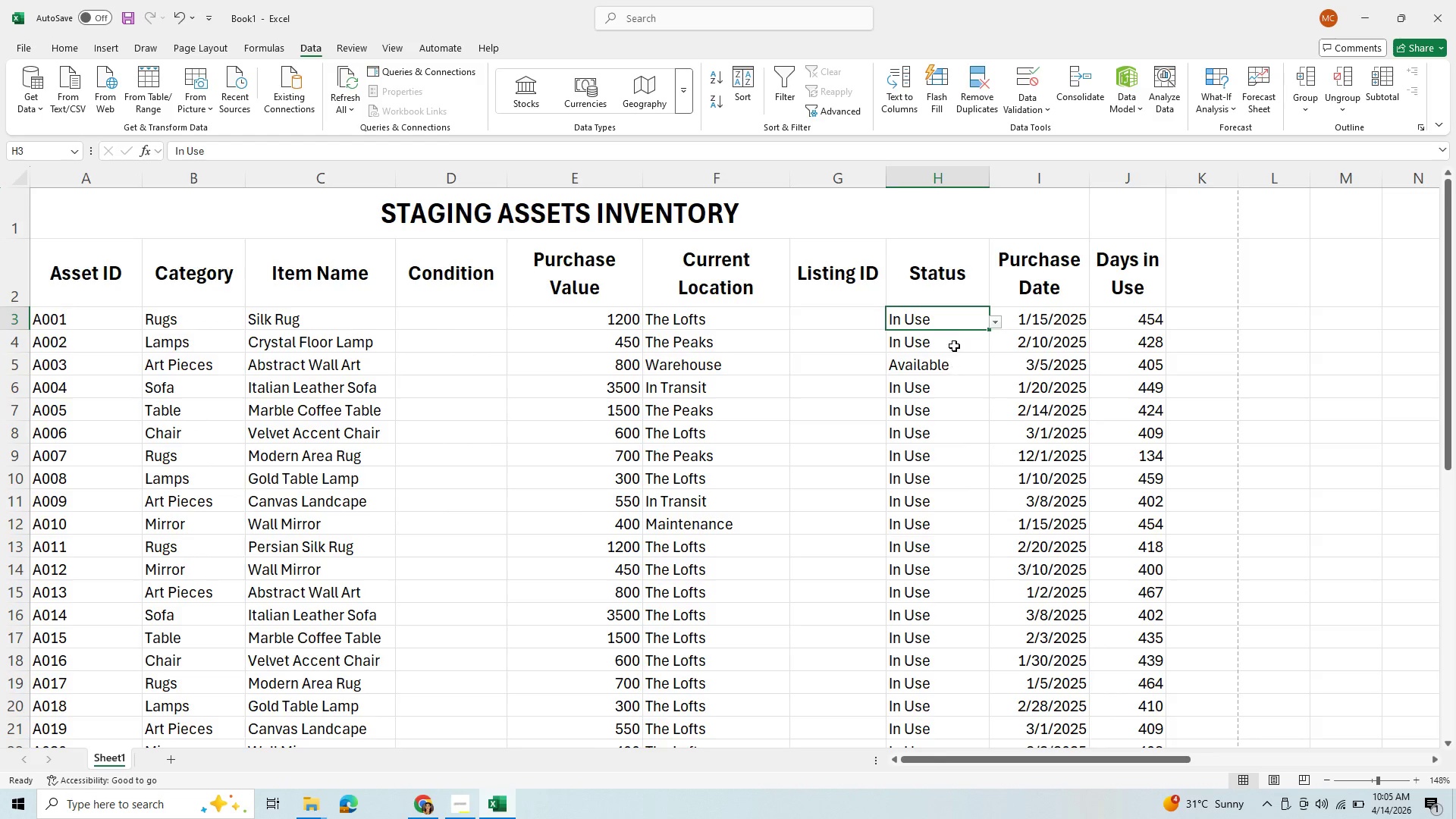 
left_click([949, 320])
 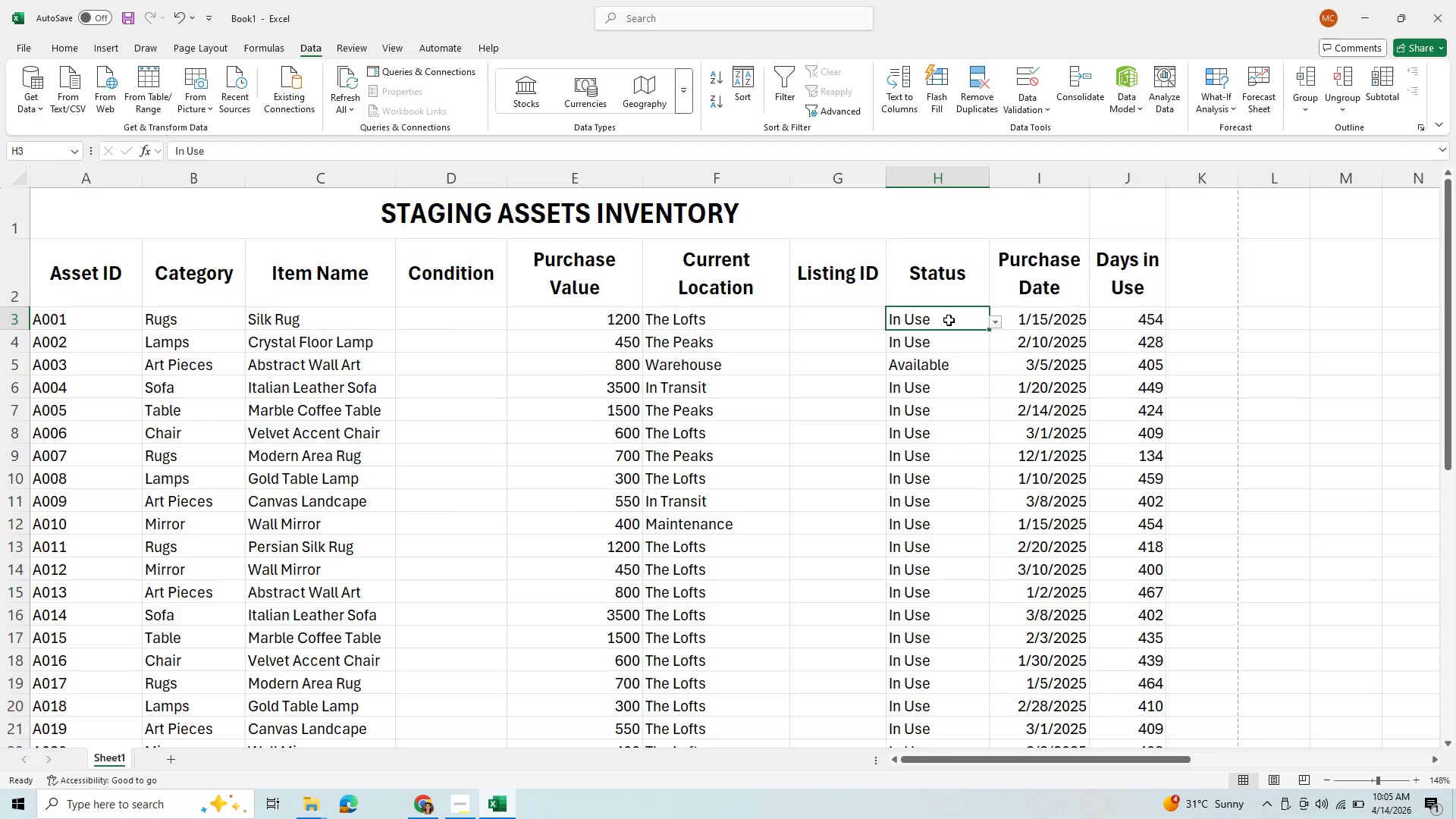 
key(Control+C)
 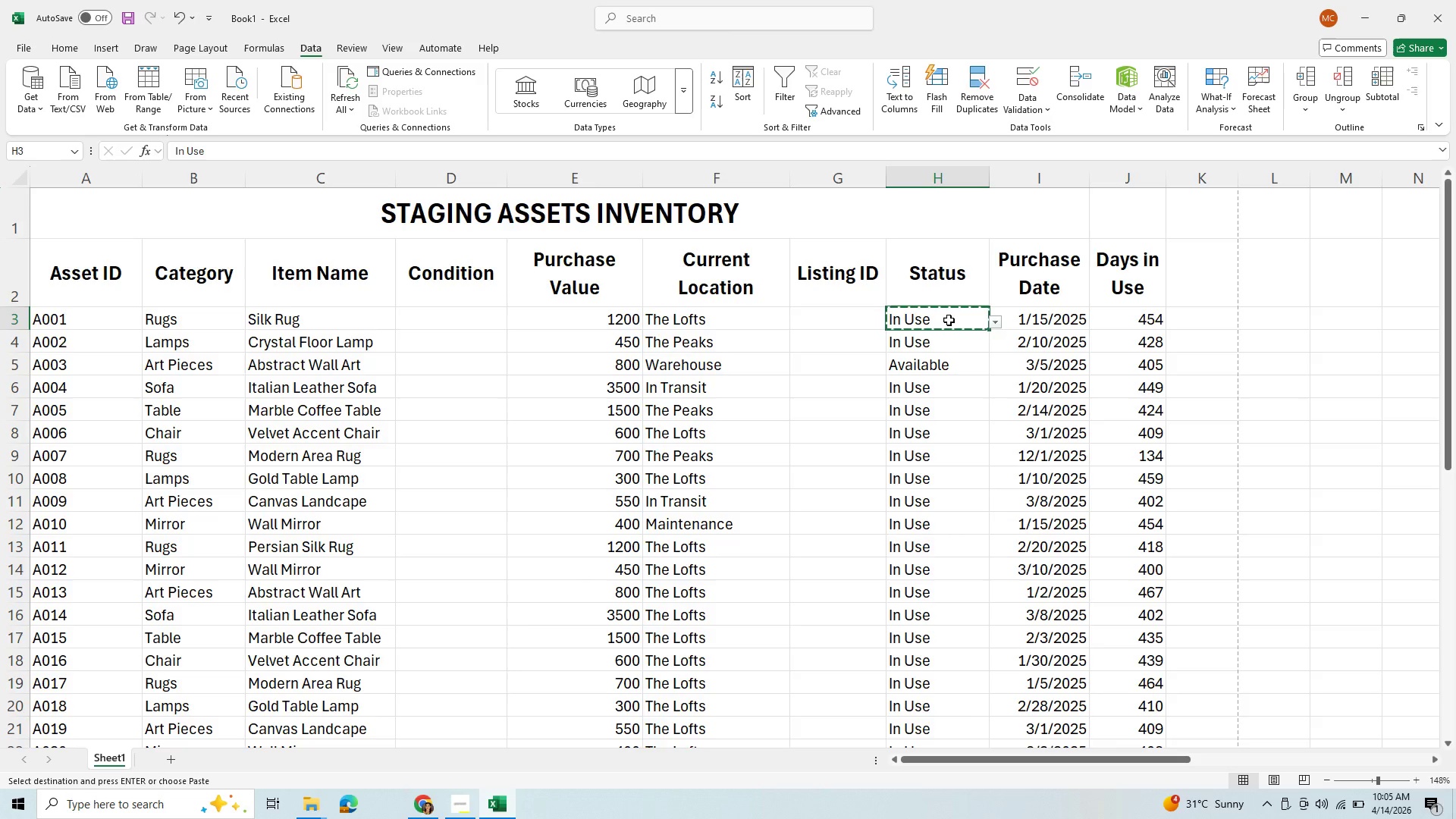 
hold_key(key=ArrowDown, duration=1.16)
 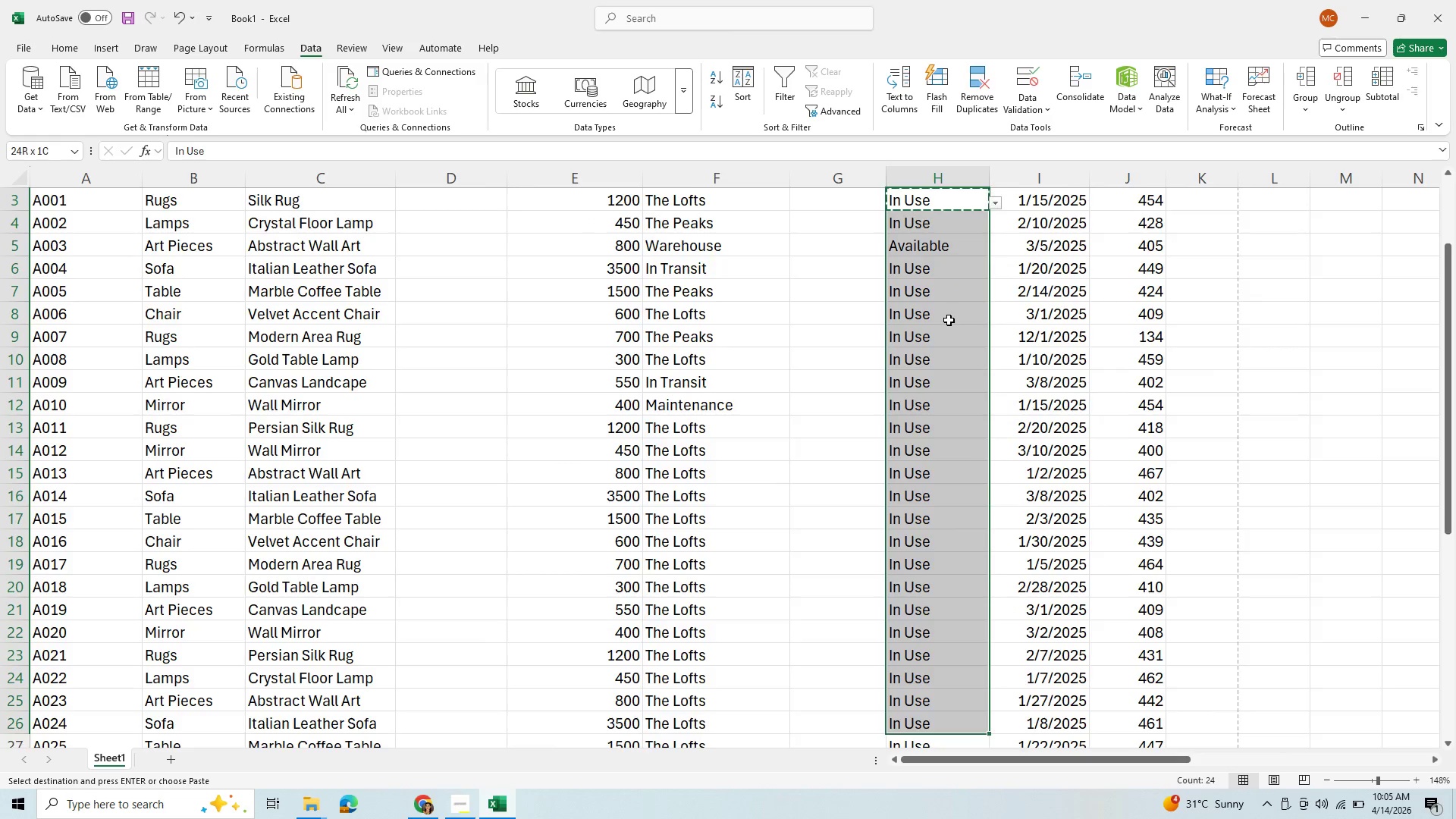 
key(Shift+ArrowDown)
 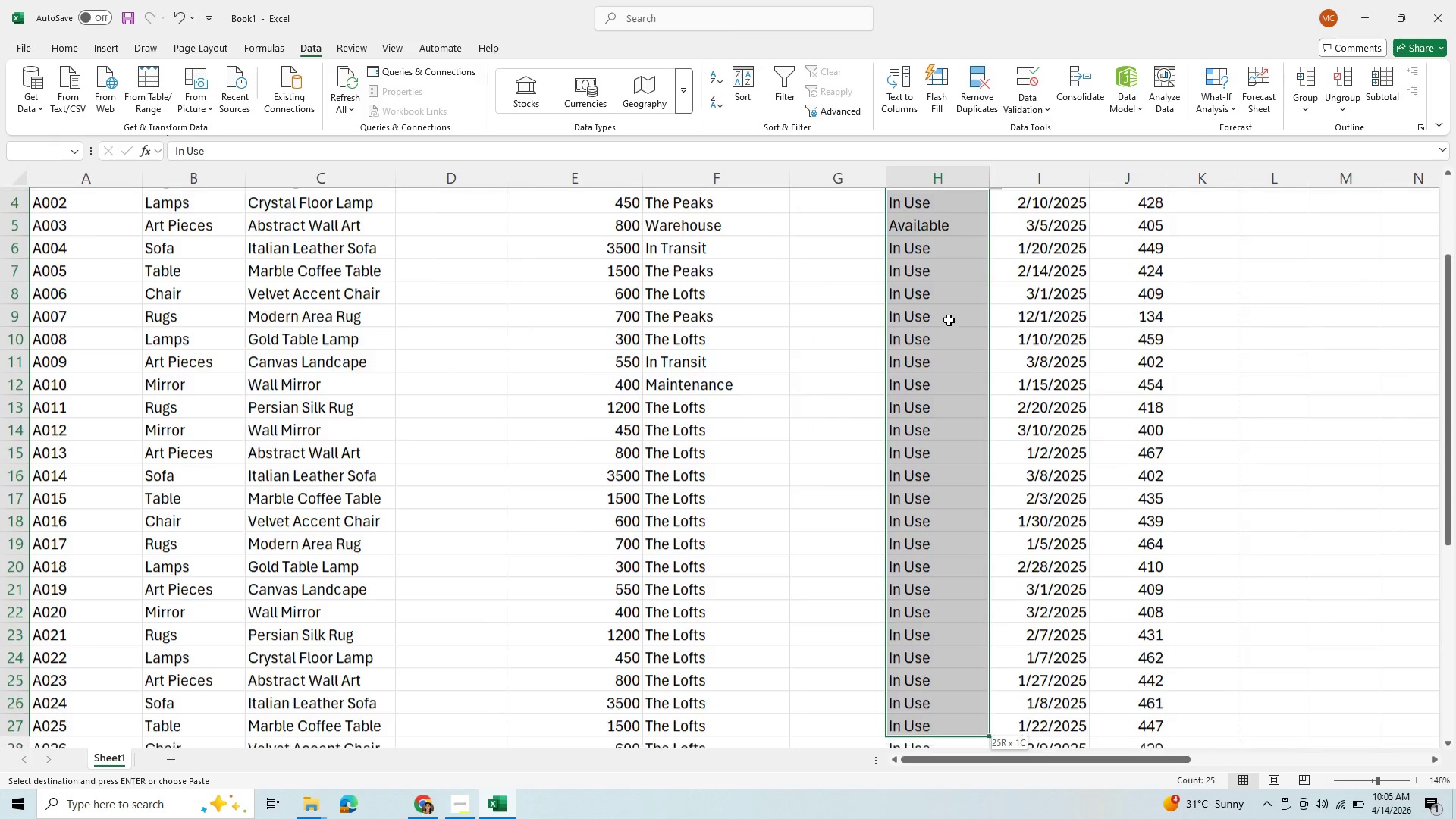 
key(Shift+ArrowDown)
 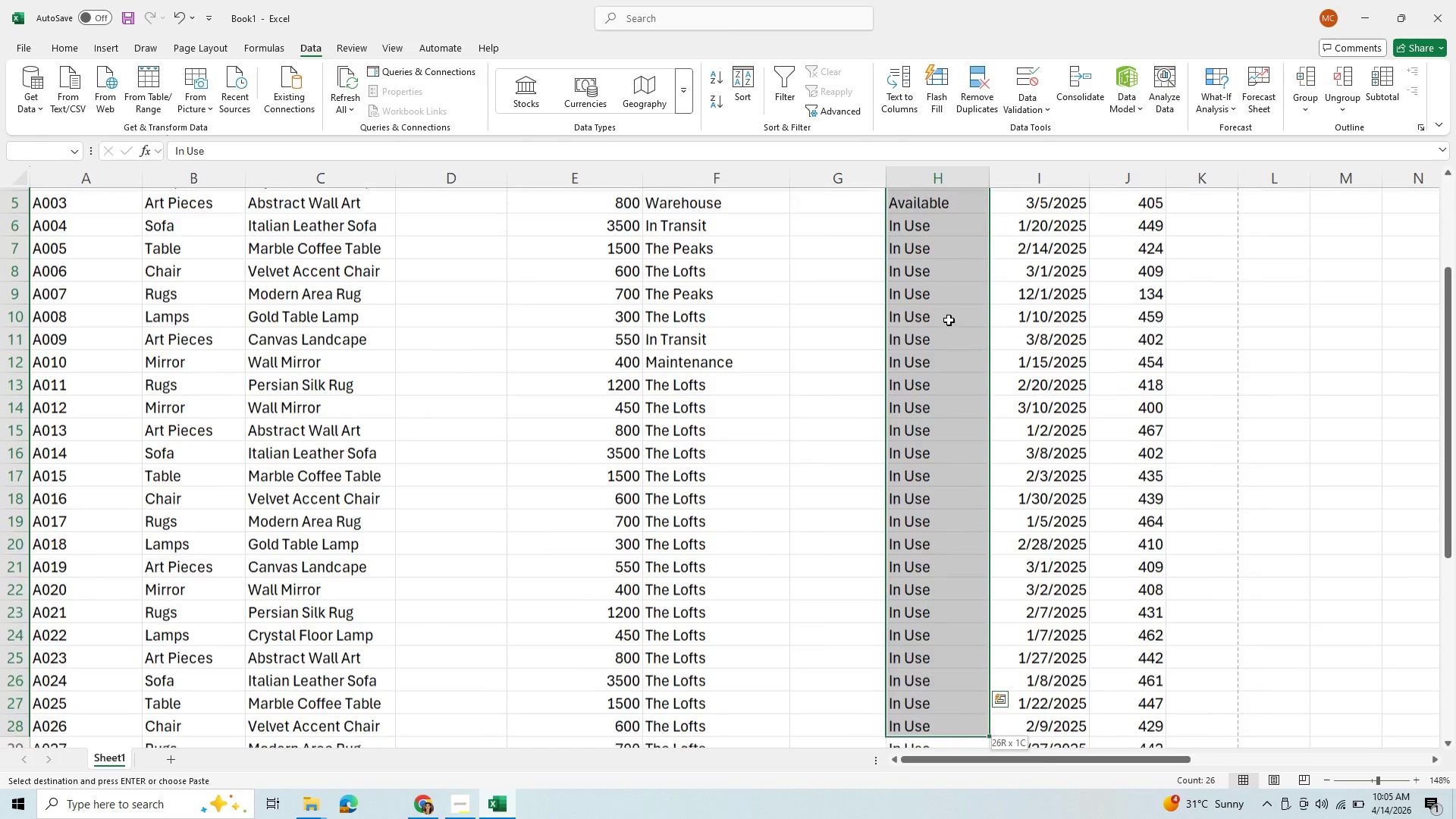 
key(Shift+ArrowDown)
 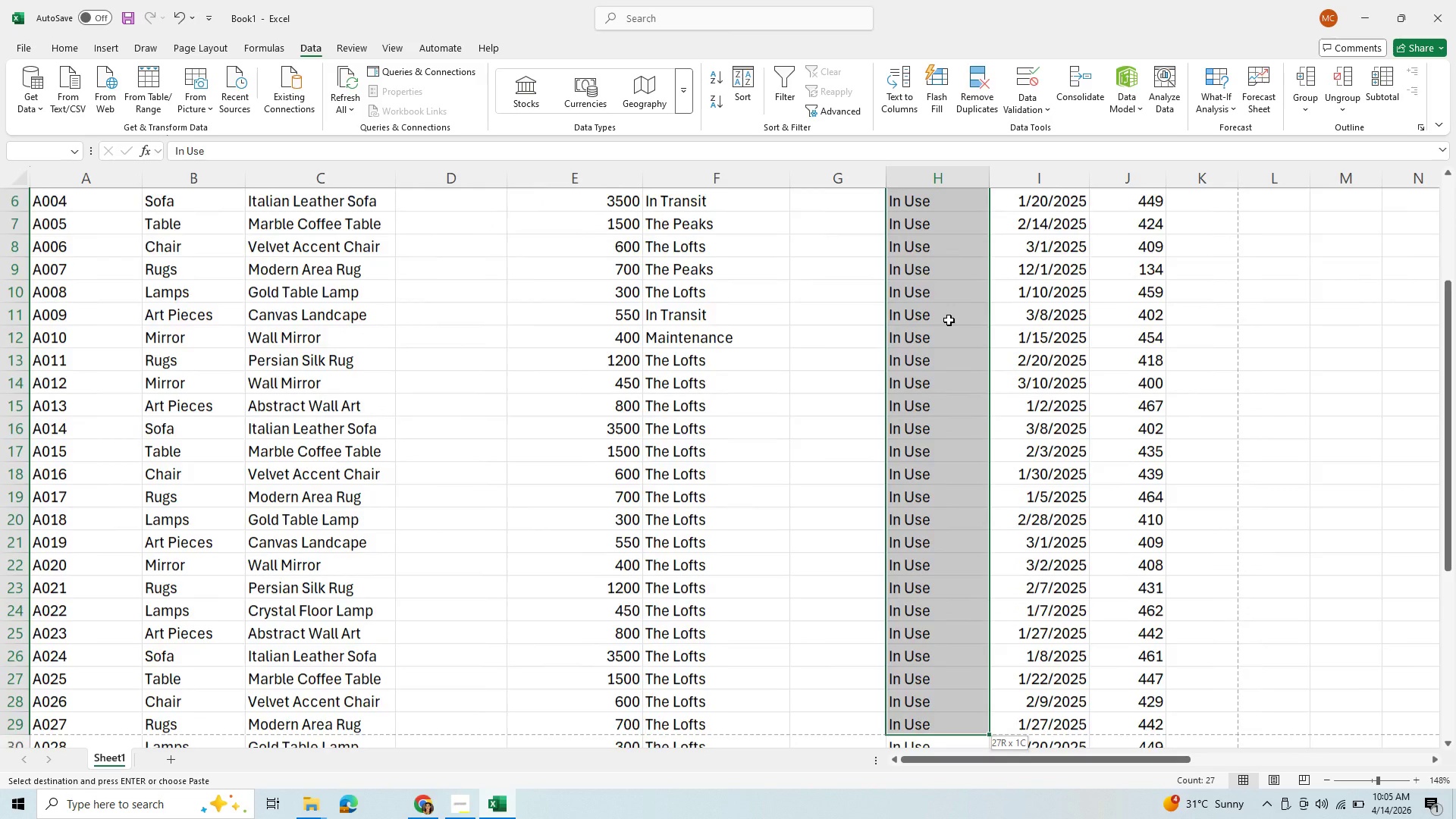 
key(Shift+ArrowDown)
 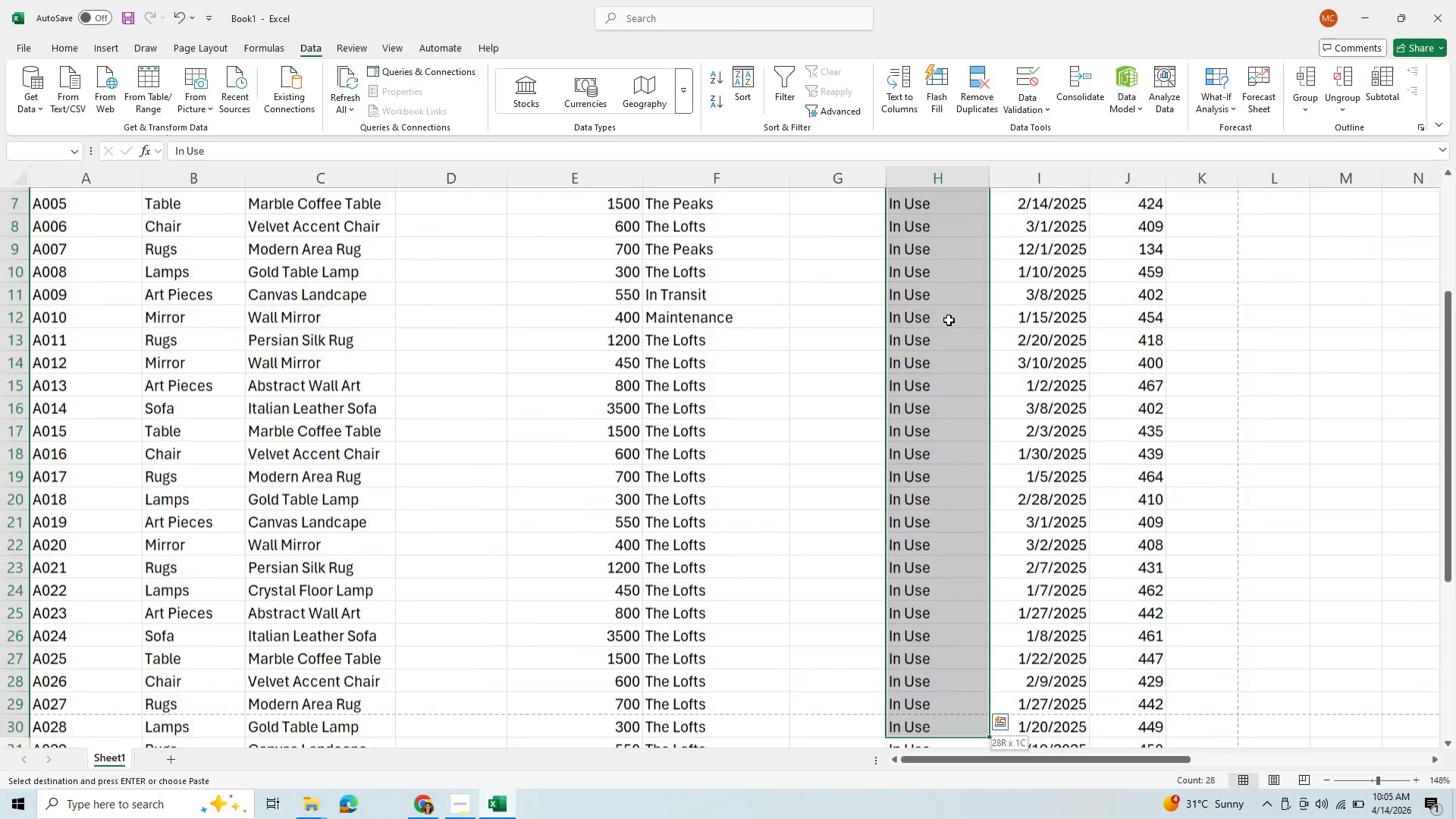 
key(Shift+ArrowDown)
 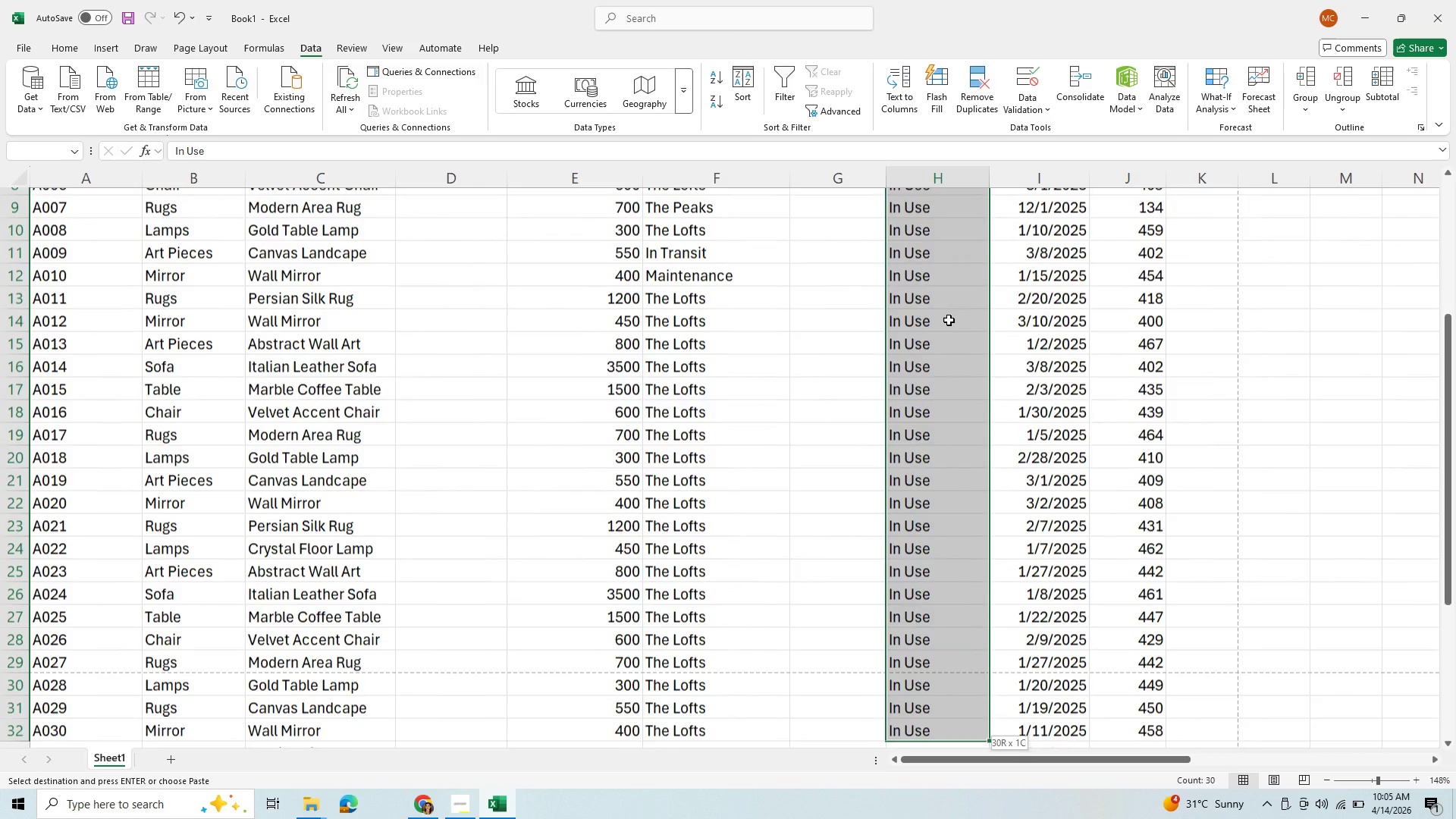 
key(Shift+ArrowDown)
 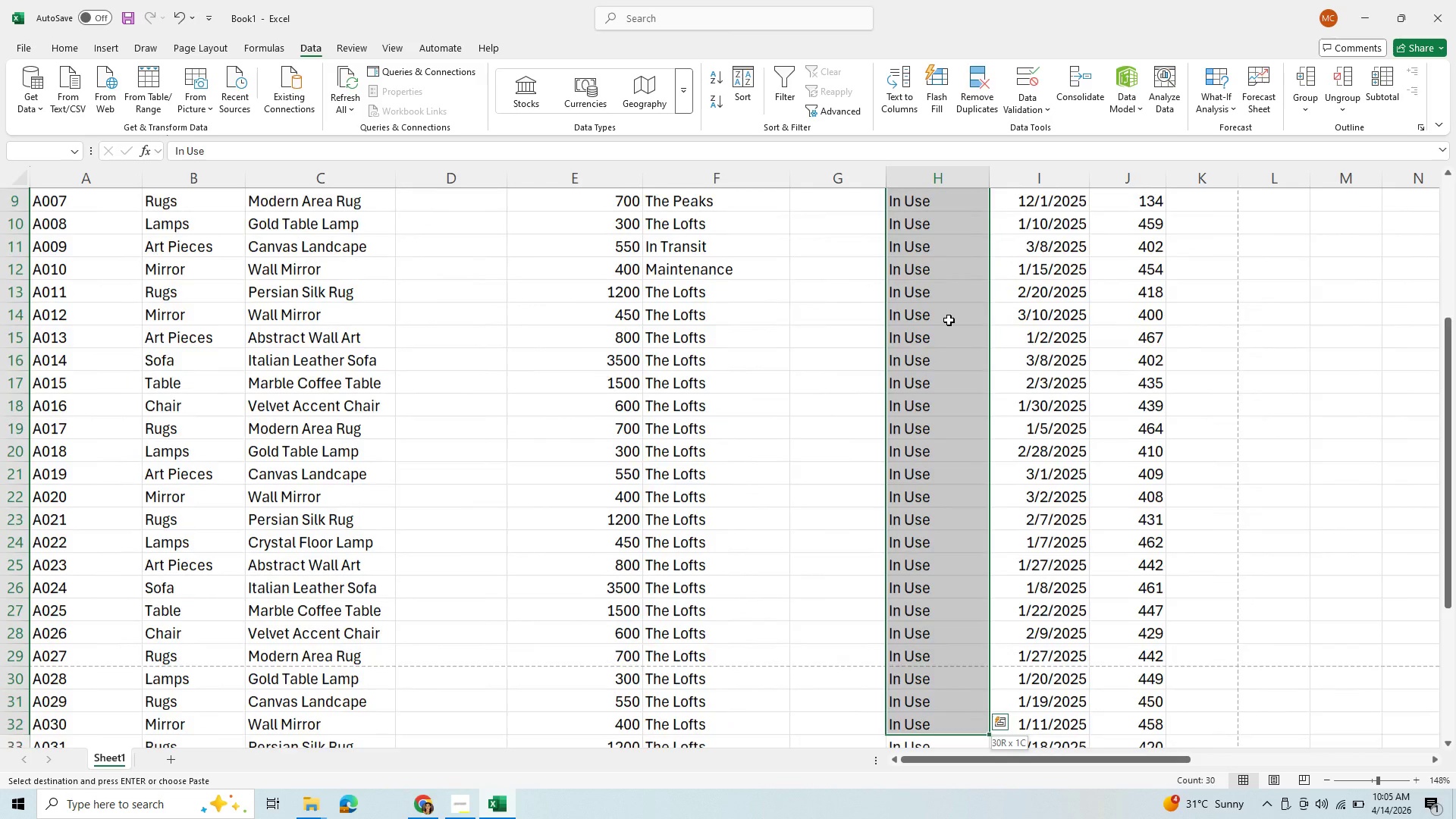 
key(Shift+ArrowDown)
 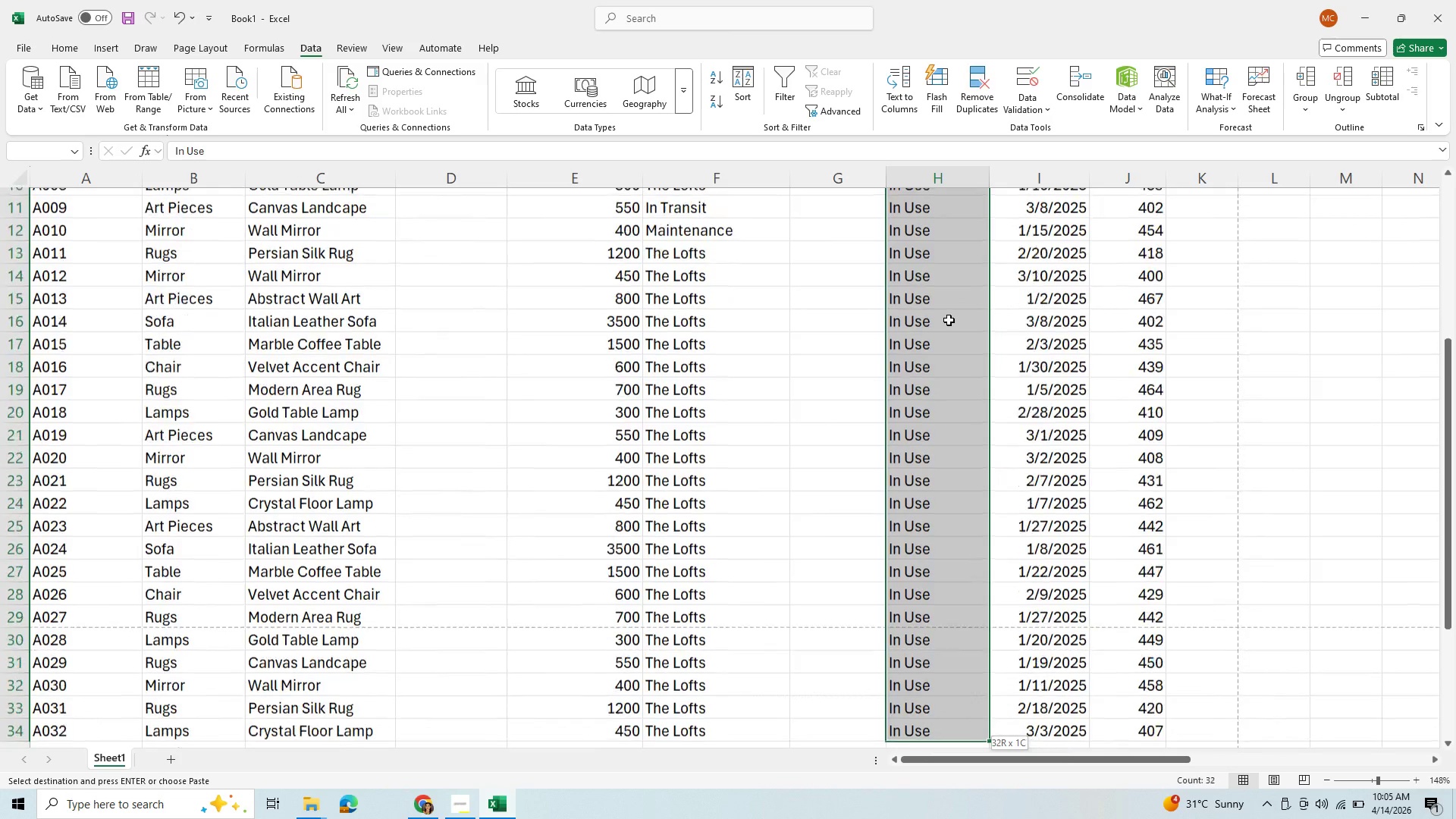 
key(Shift+ArrowDown)
 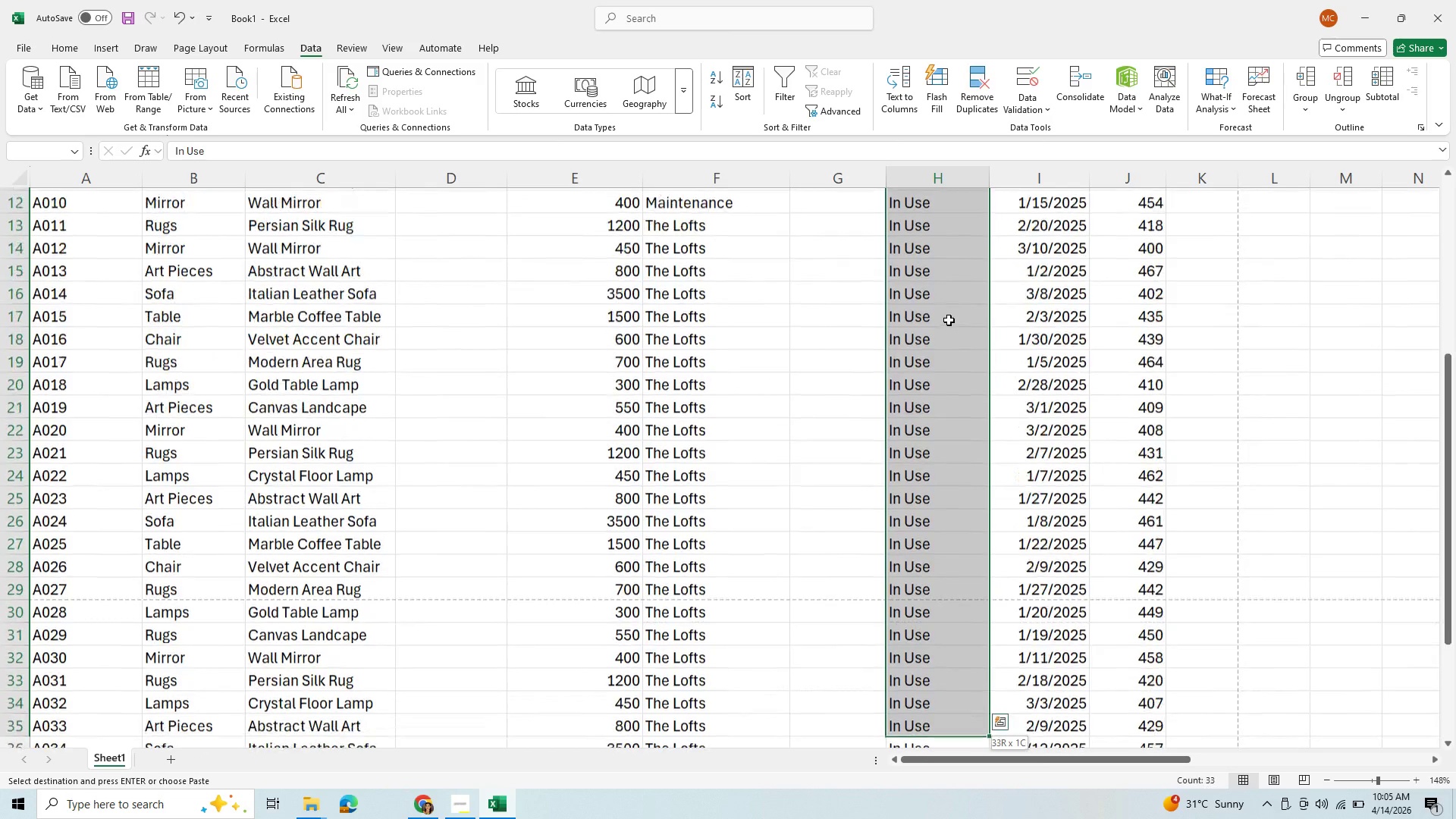 
key(Shift+ArrowDown)
 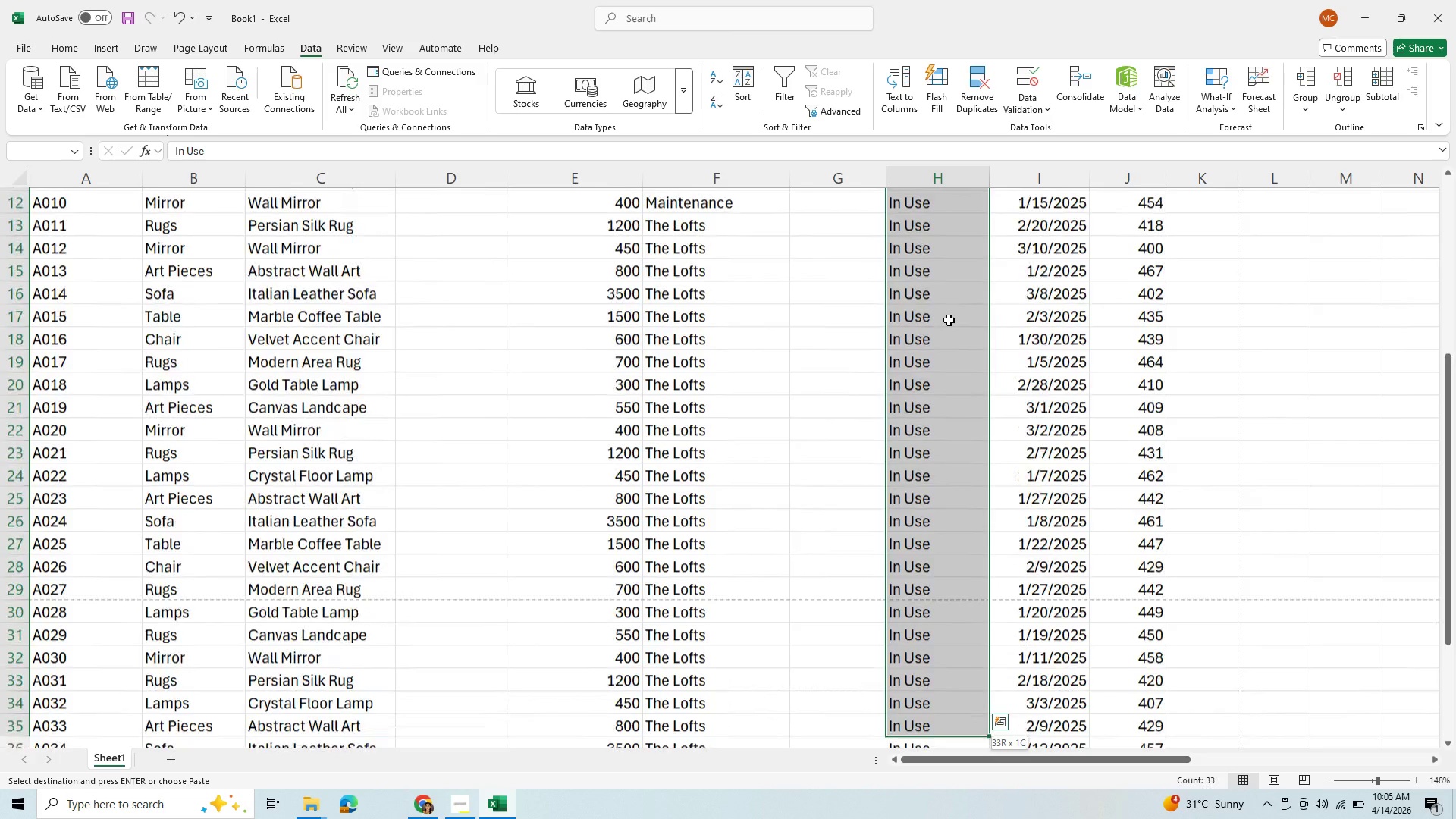 
key(Shift+ArrowDown)
 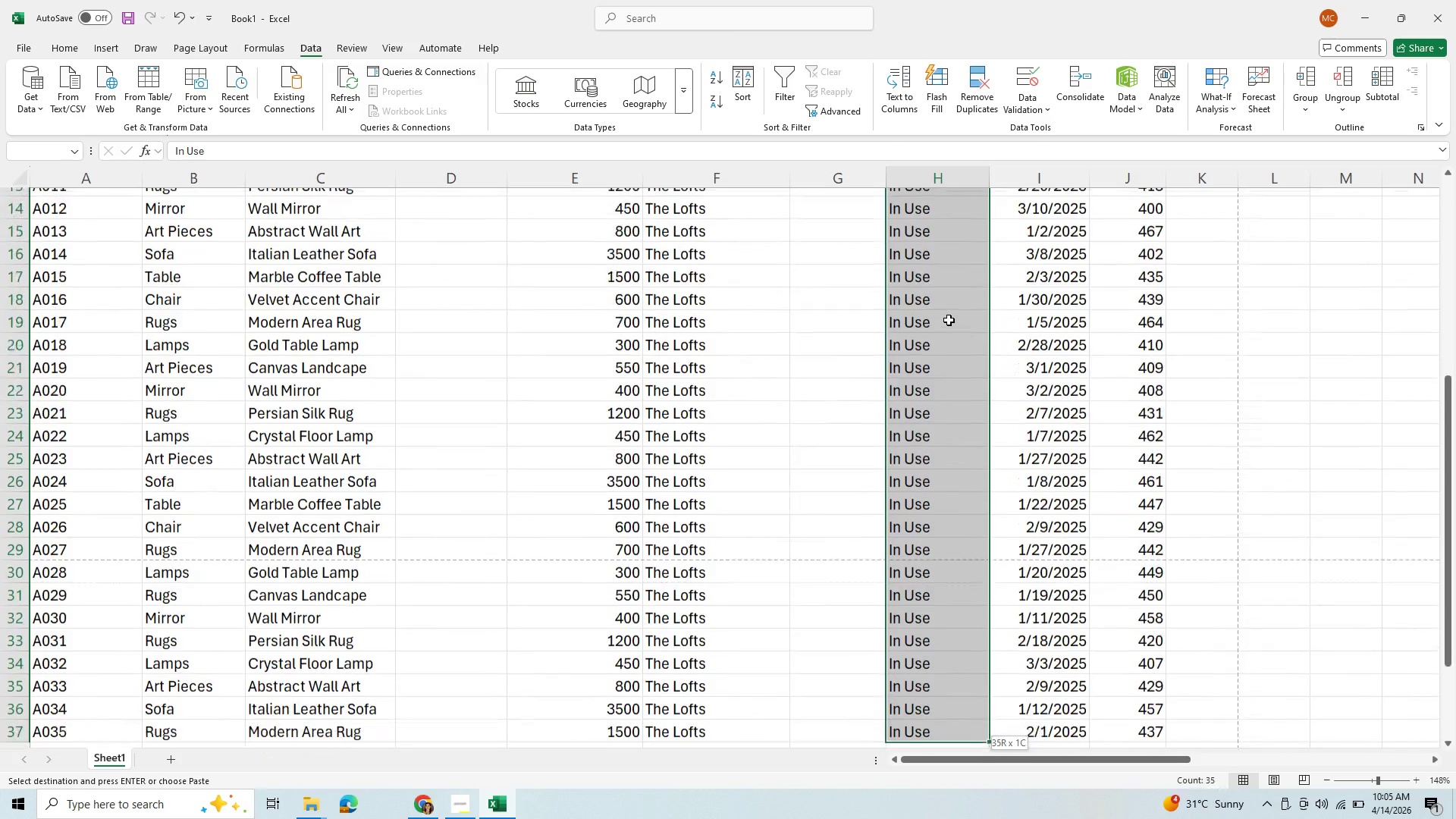 
key(Shift+ArrowDown)
 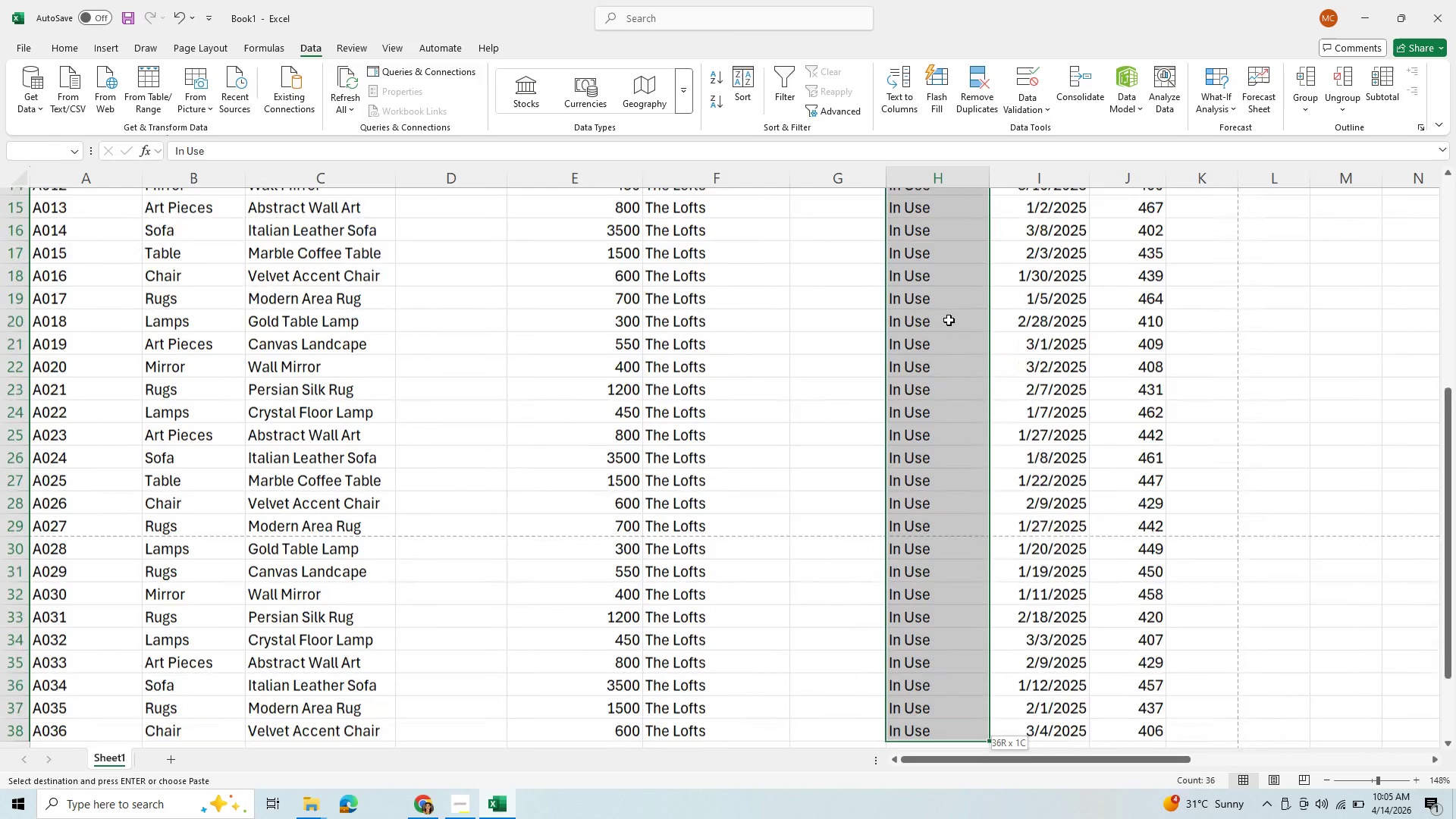 
key(Shift+ArrowDown)
 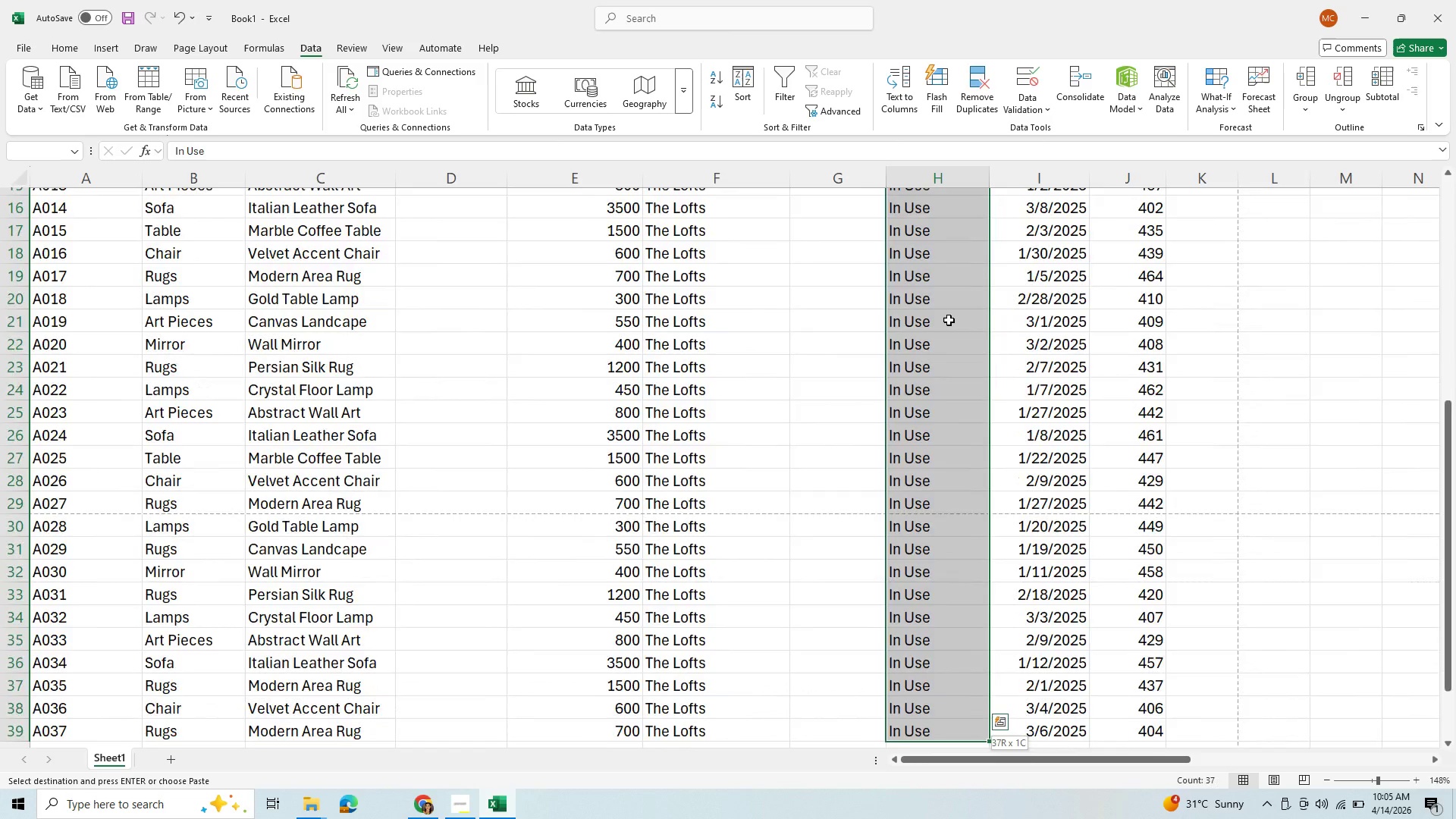 
key(Shift+ArrowDown)
 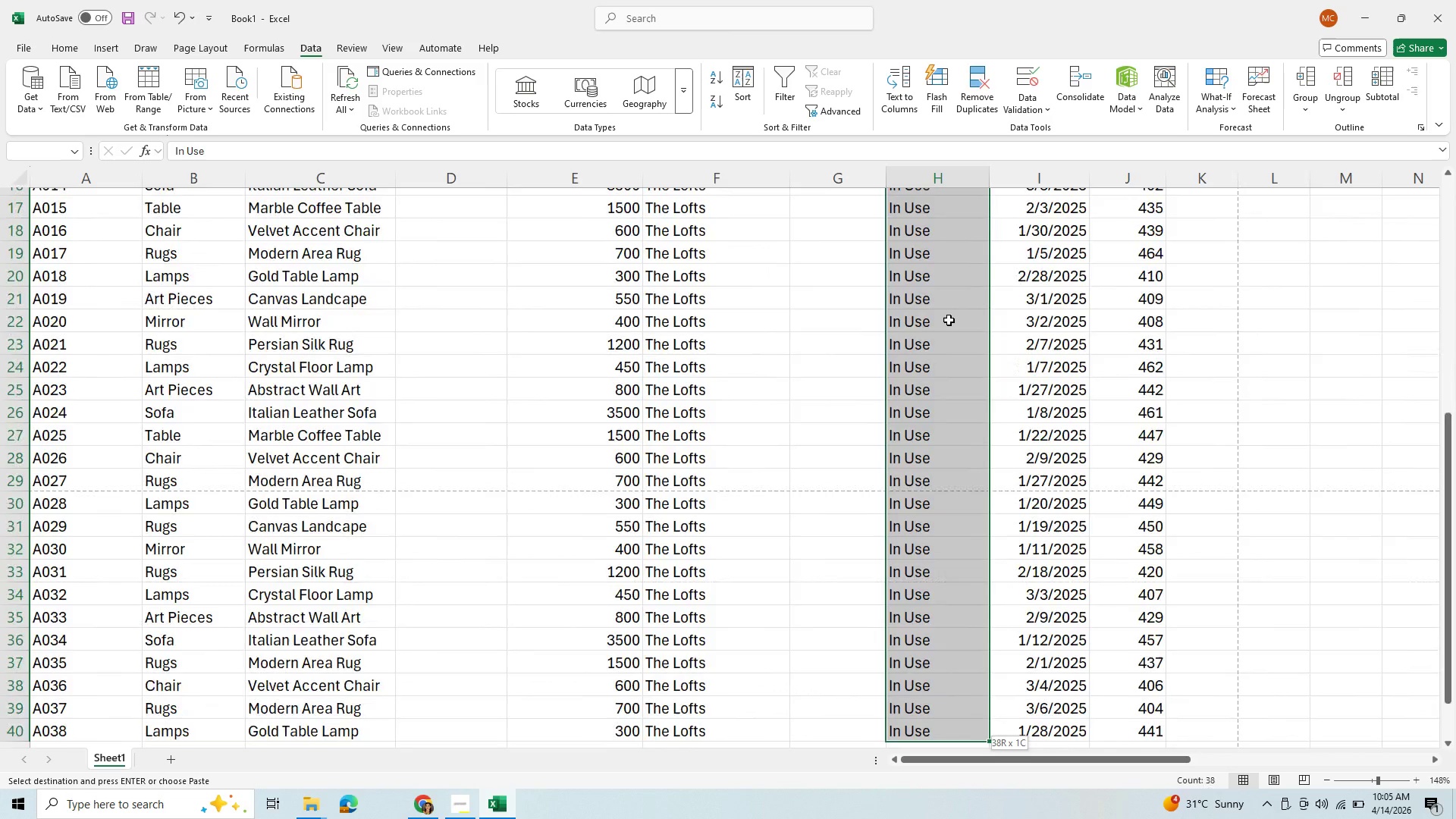 
key(Shift+ArrowDown)
 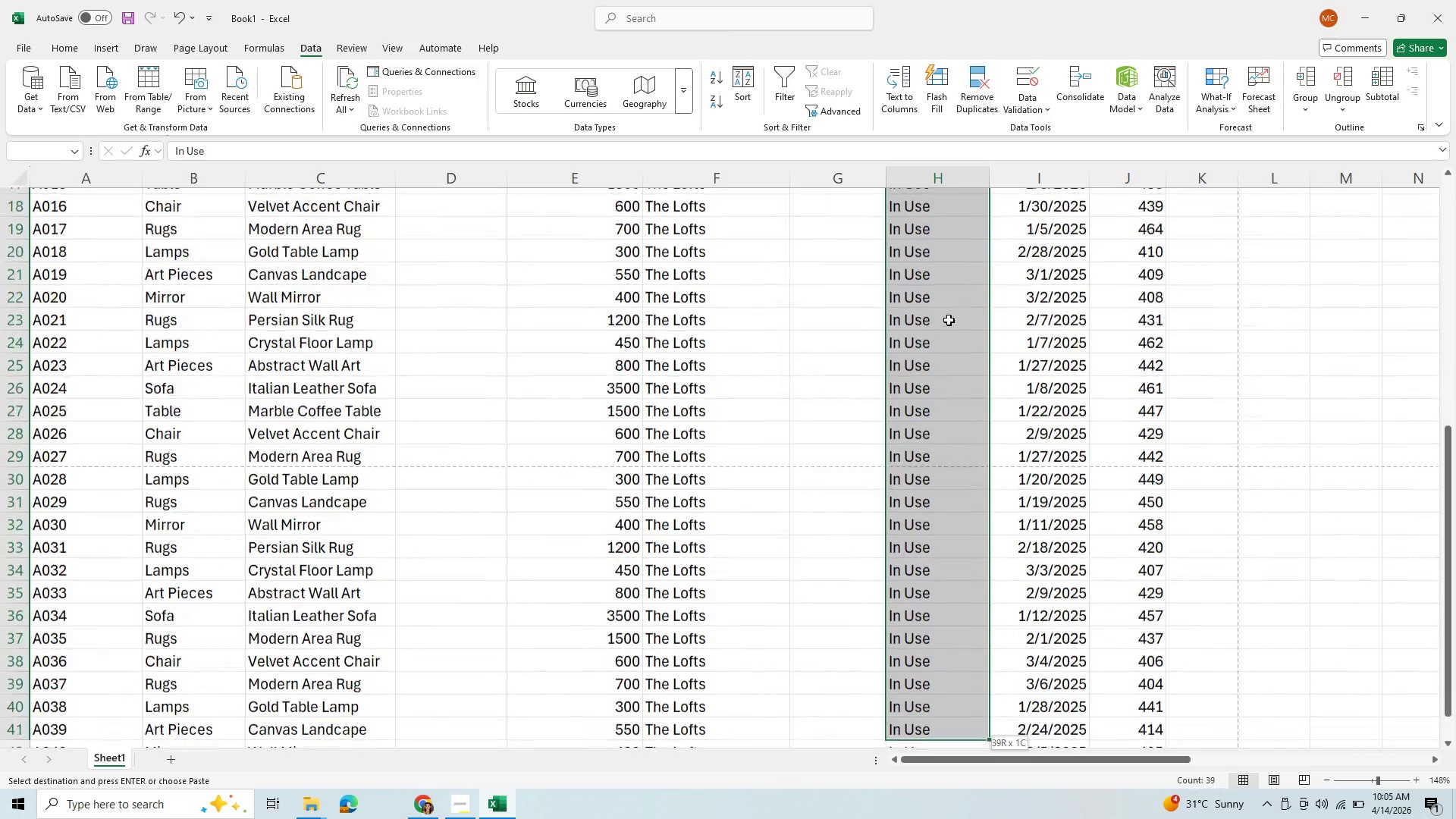 
key(Shift+ArrowDown)
 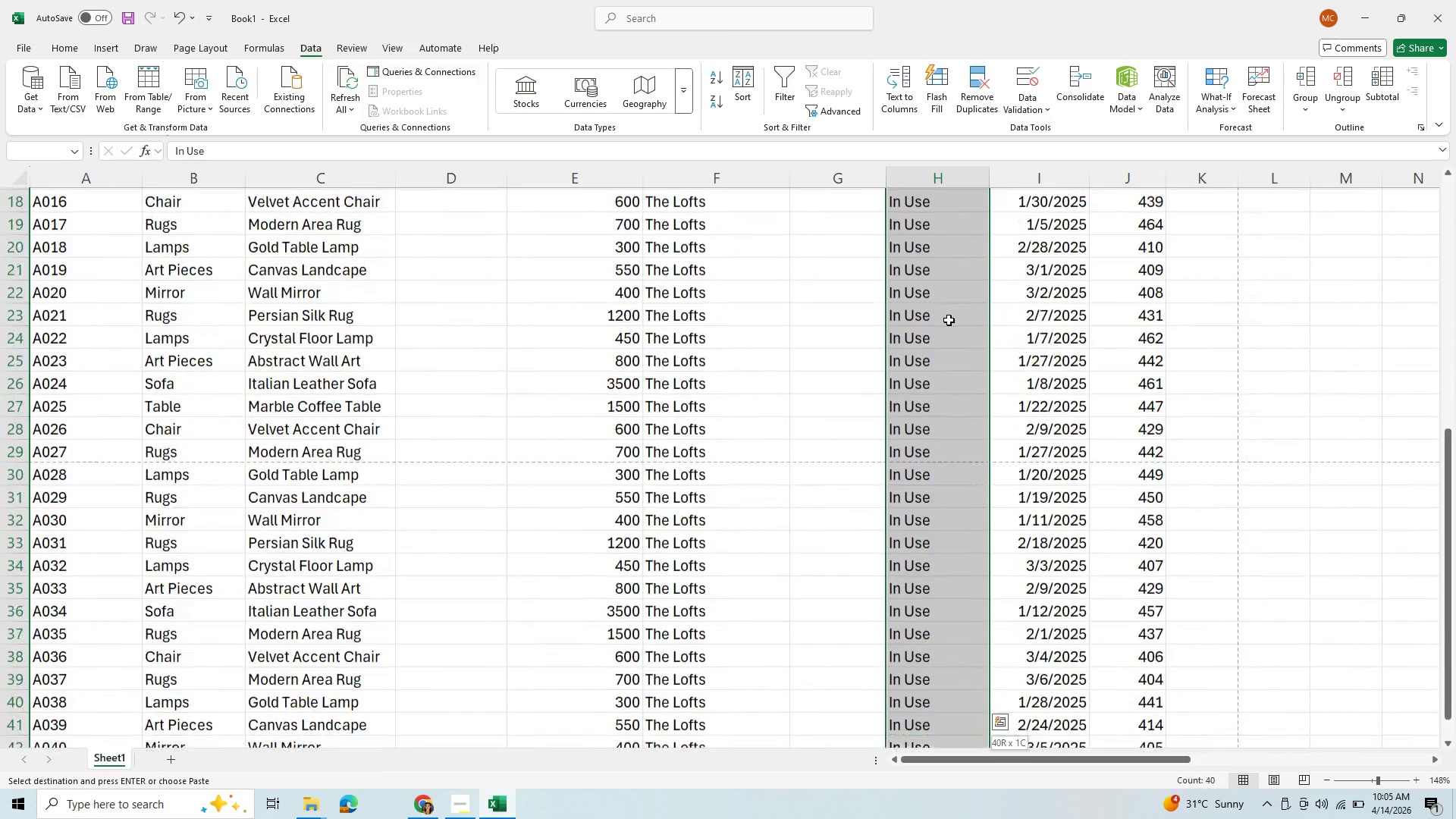 
key(Shift+ArrowDown)
 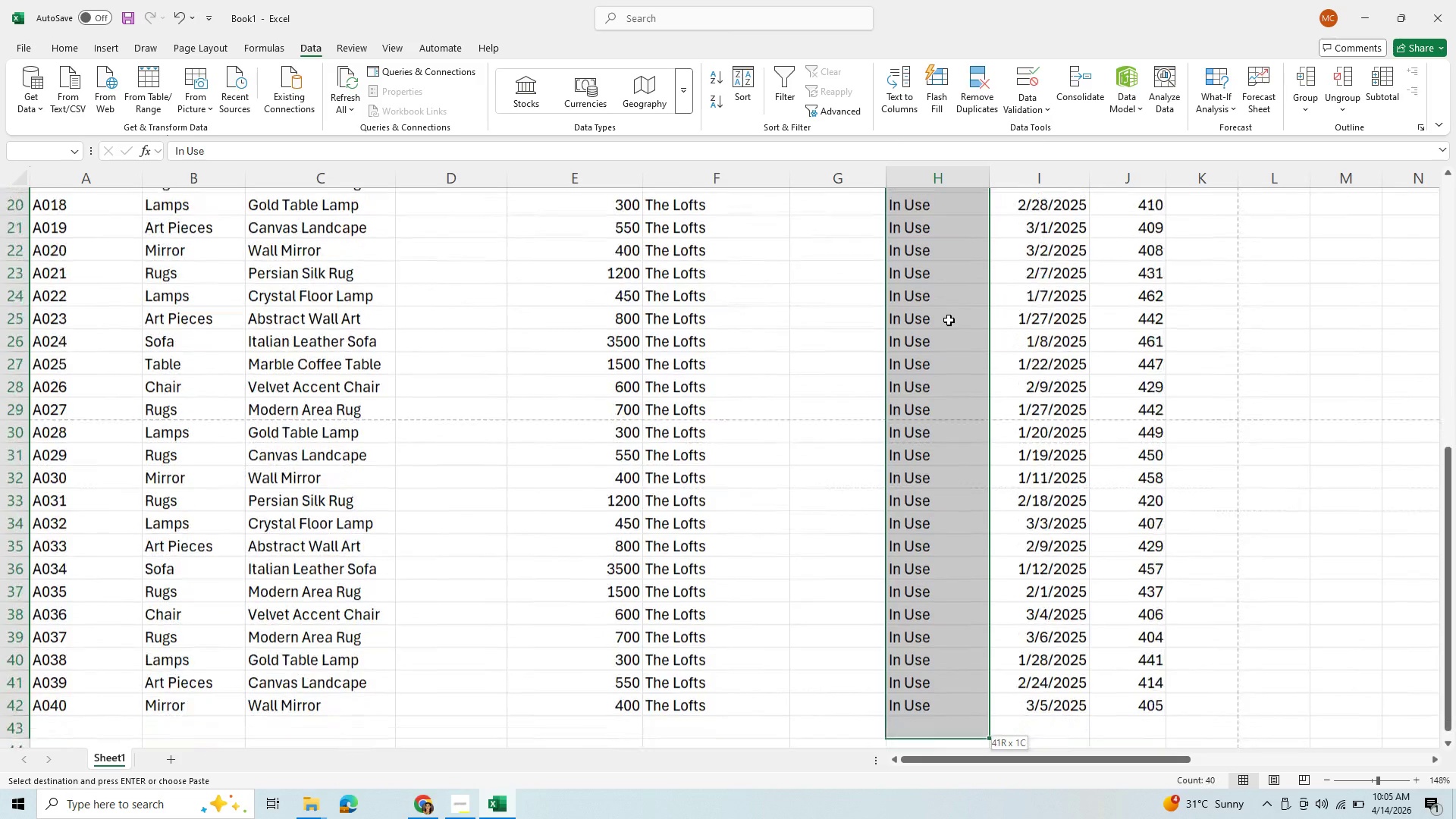 
key(Shift+ArrowDown)
 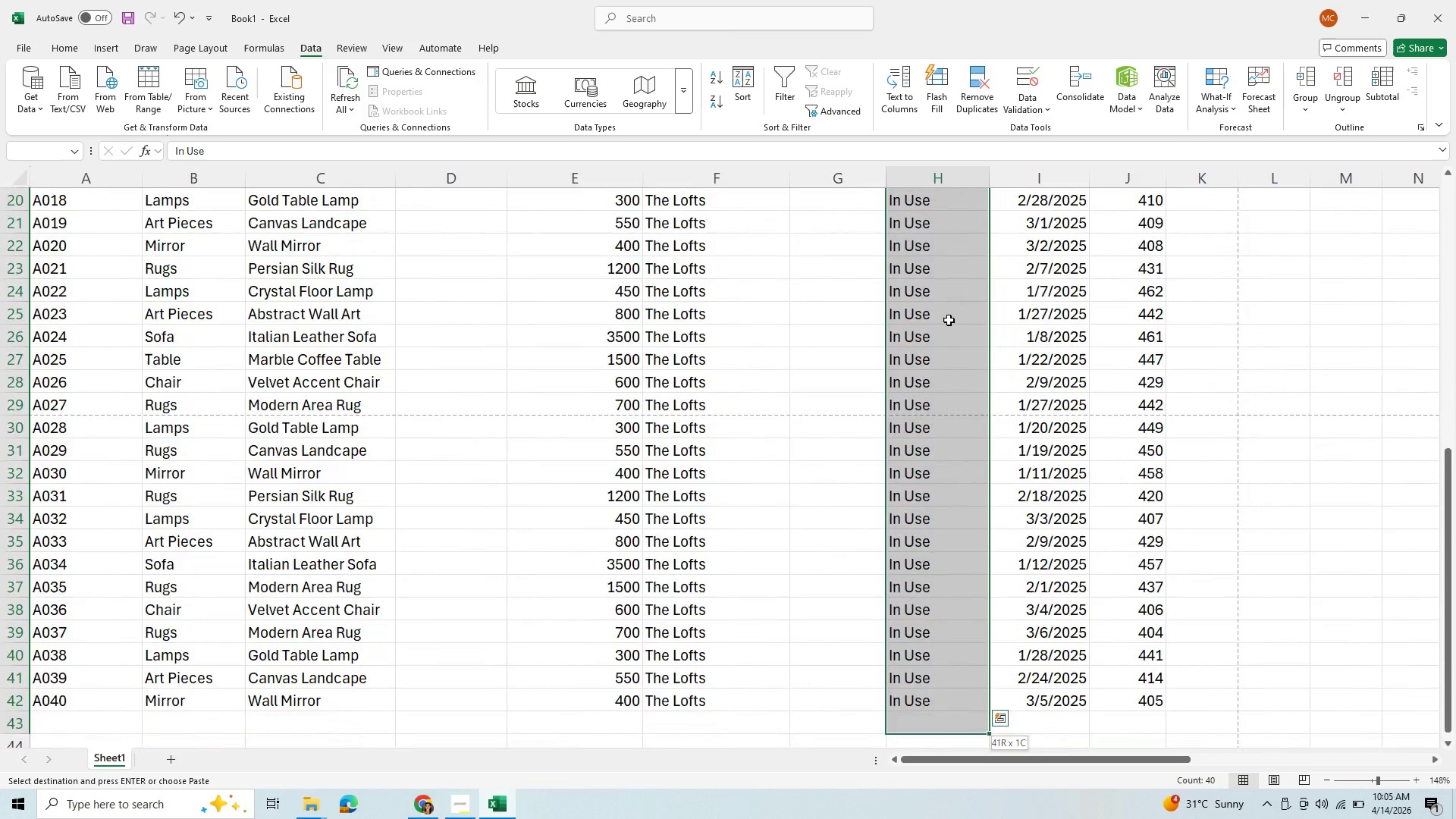 
key(Shift+ArrowUp)
 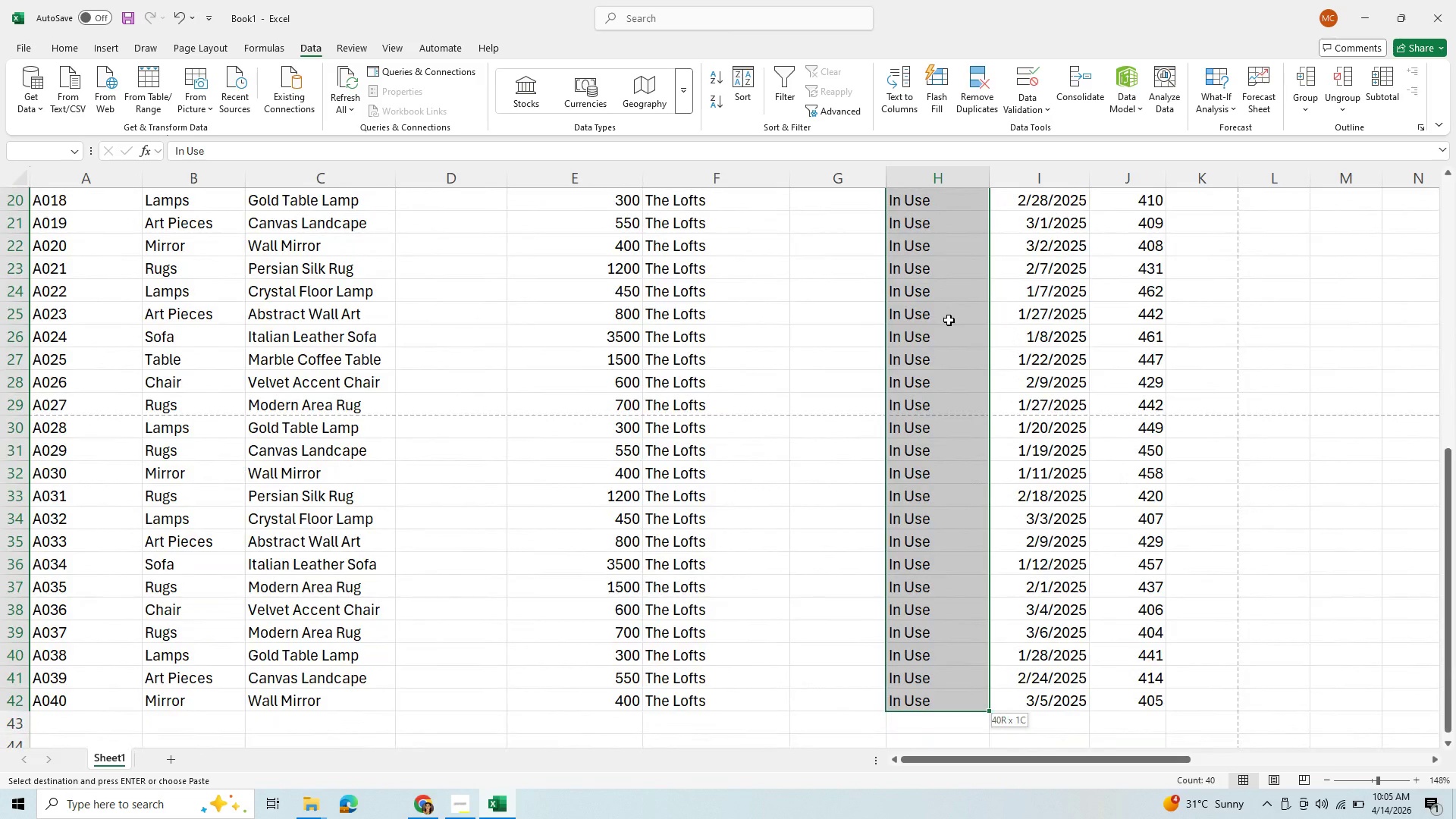 
key(Control+V)
 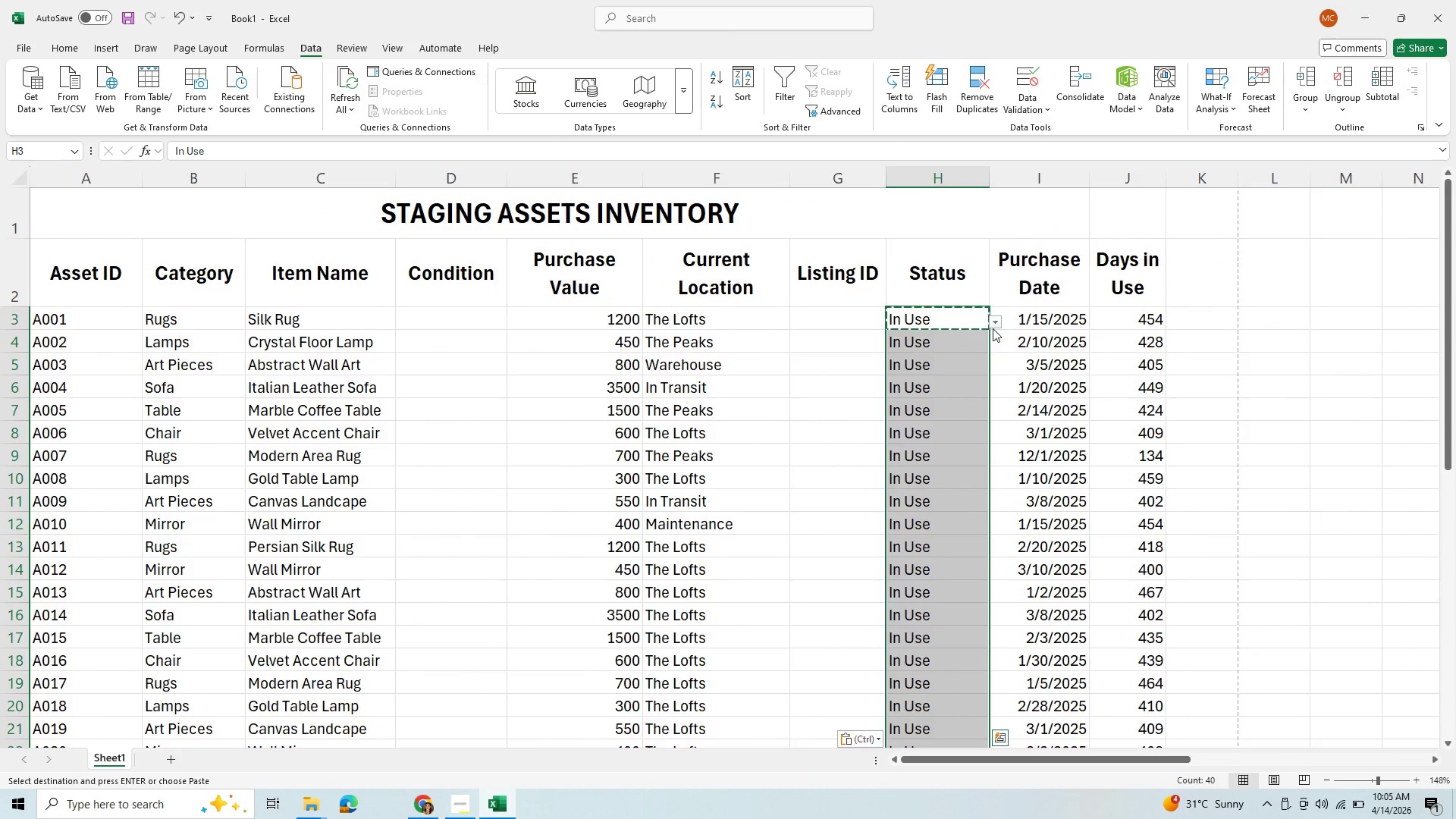 
left_click([994, 325])
 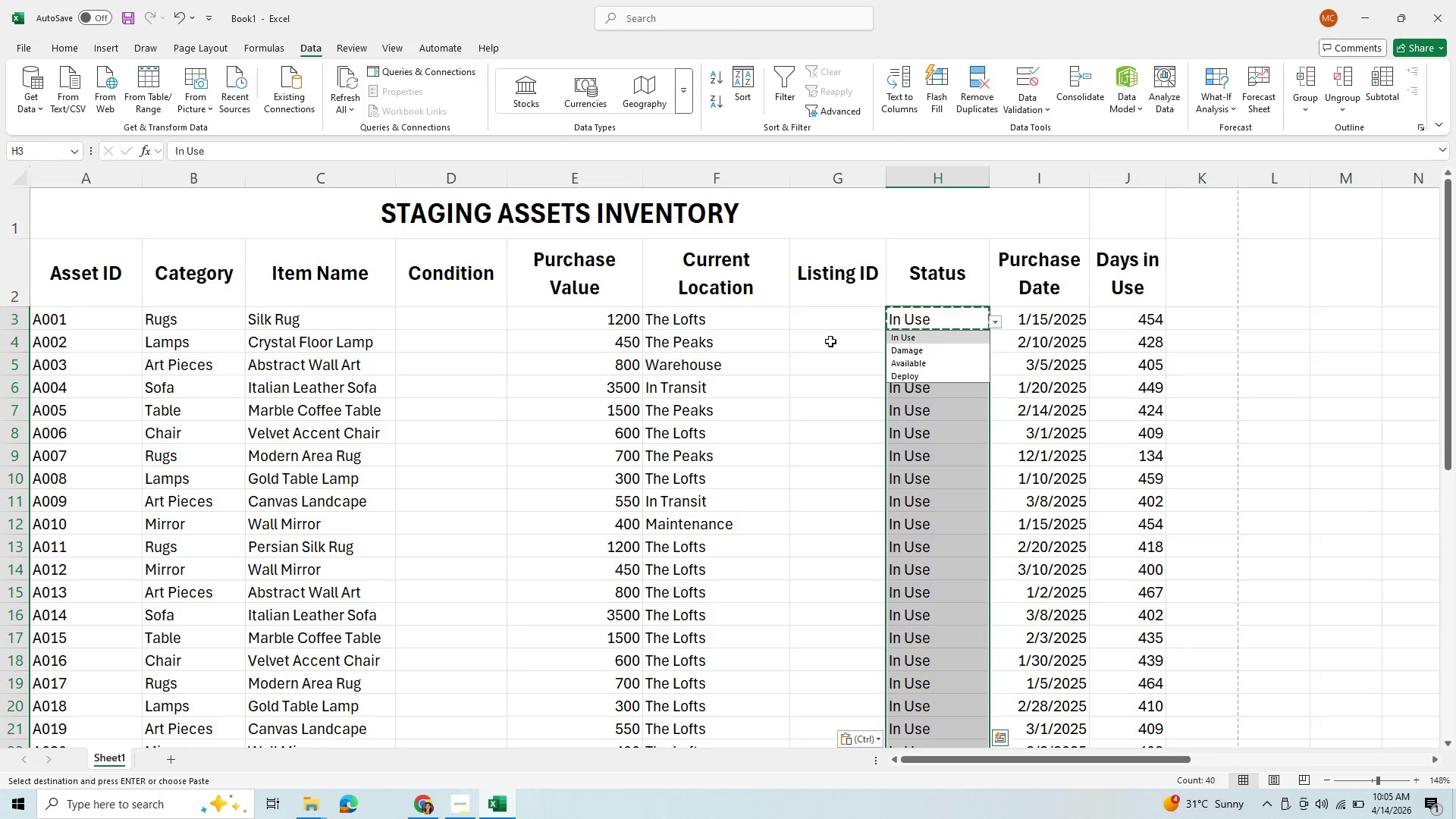 
left_click([827, 362])
 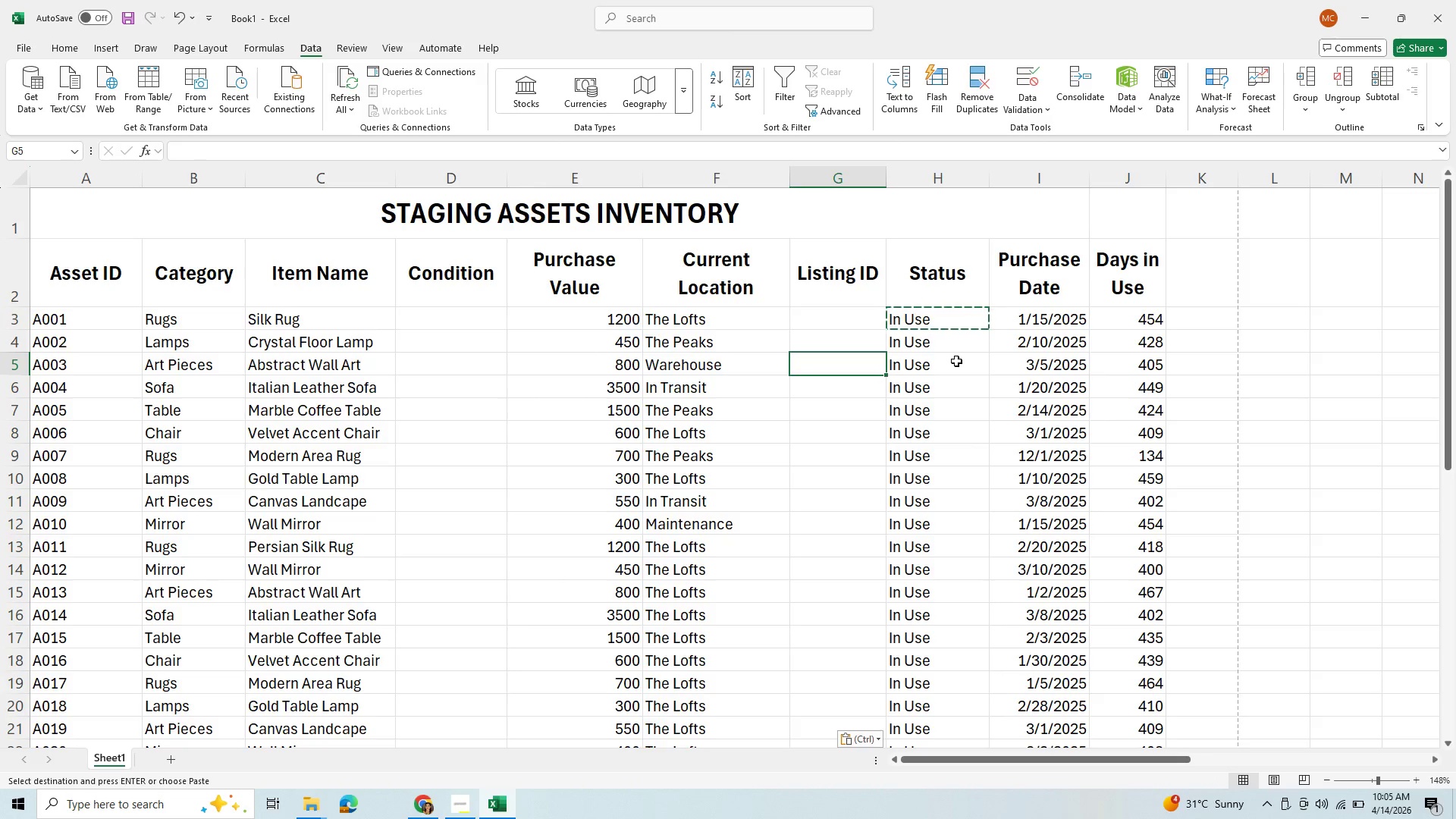 
left_click([956, 361])
 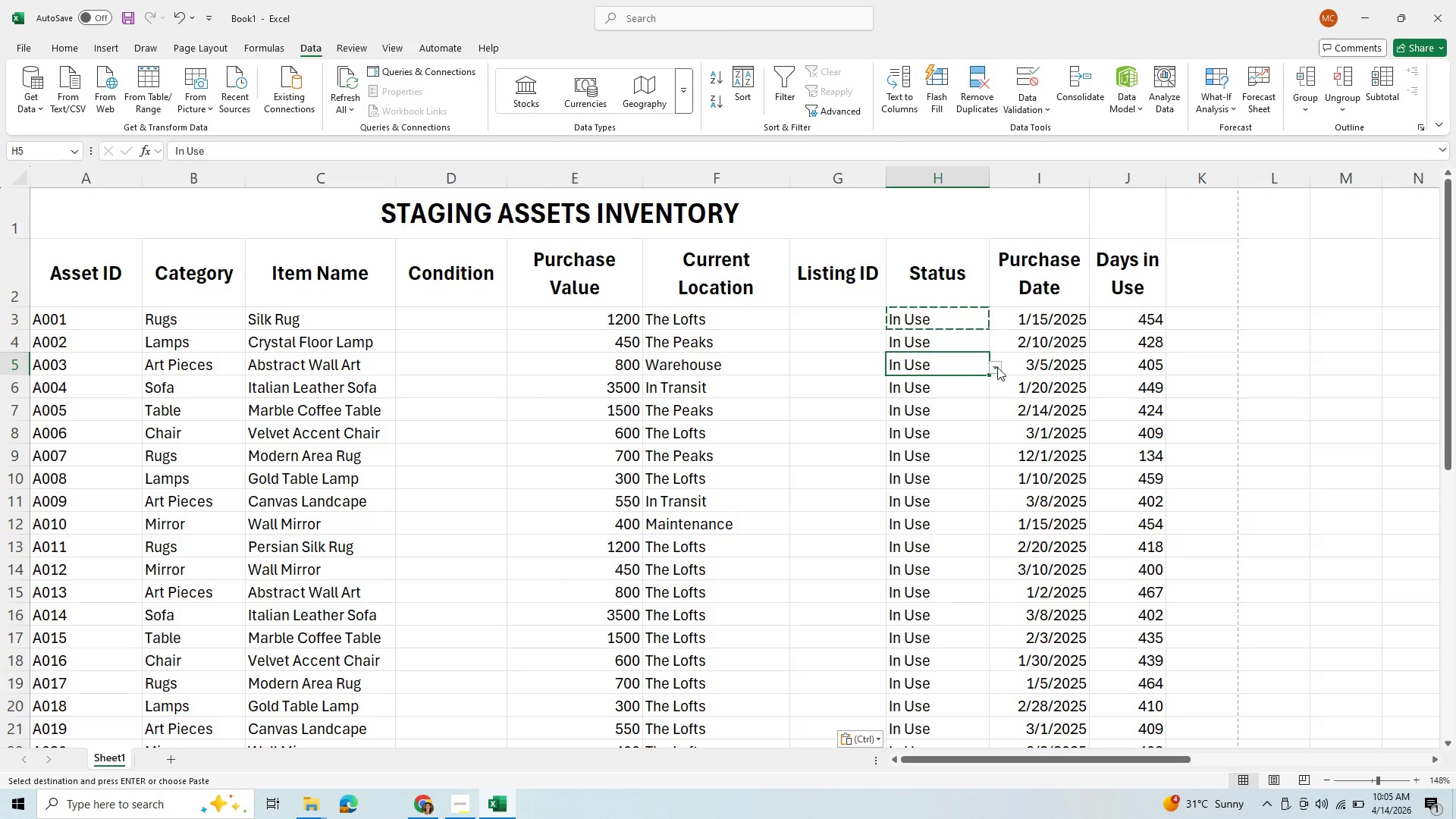 
left_click([997, 367])
 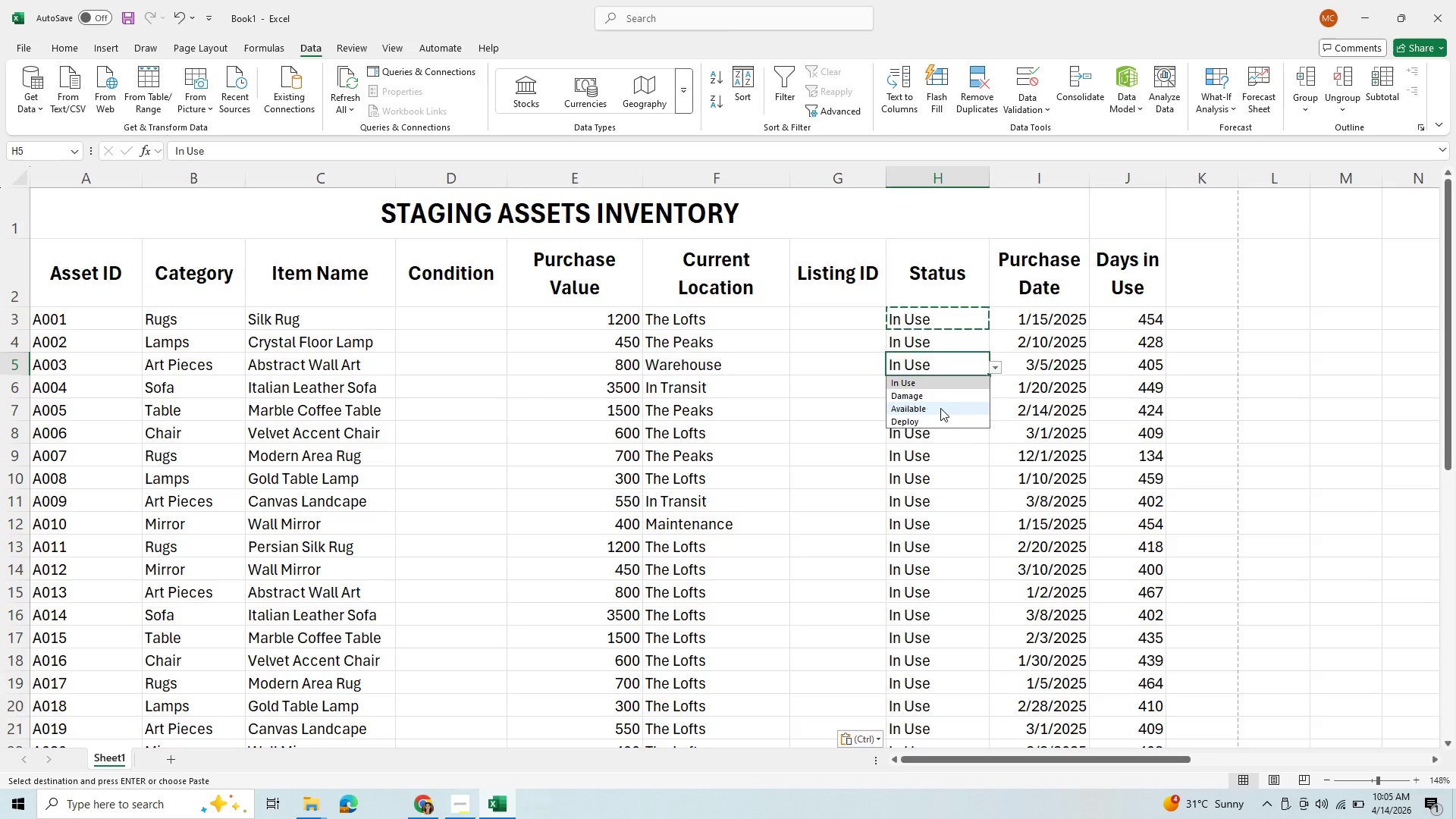 
left_click([940, 410])
 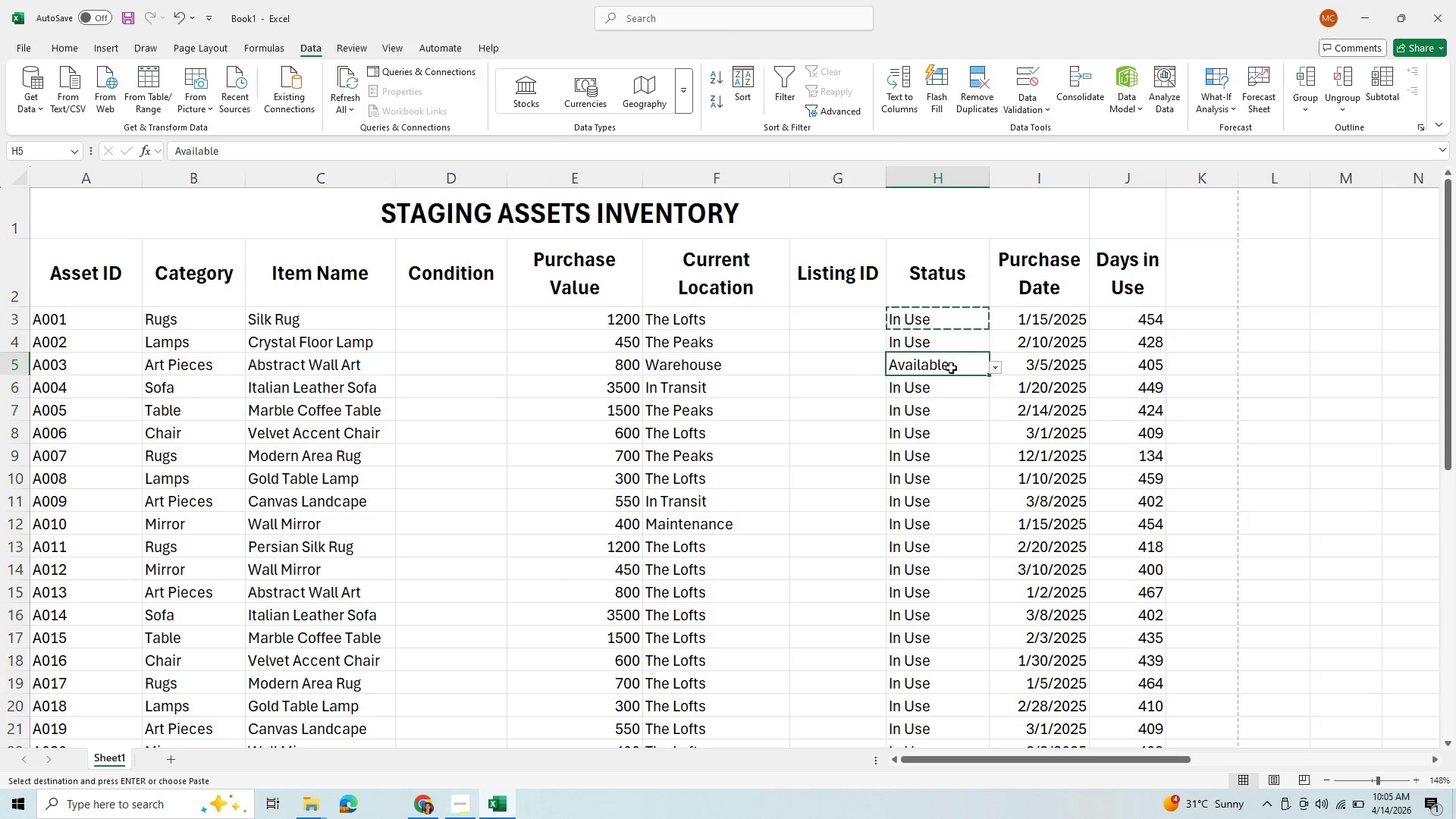 
left_click([941, 321])
 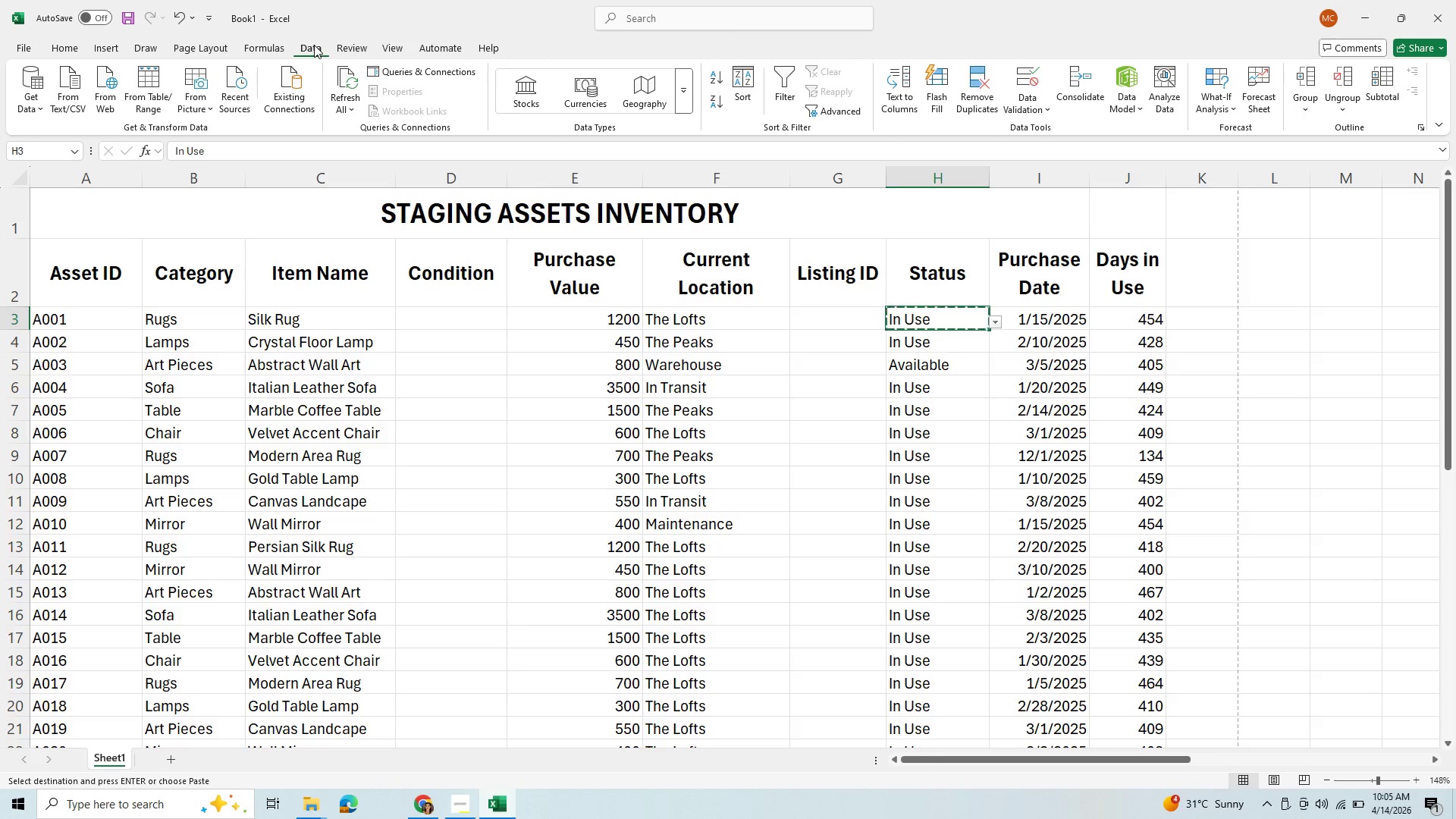 
wait(7.27)
 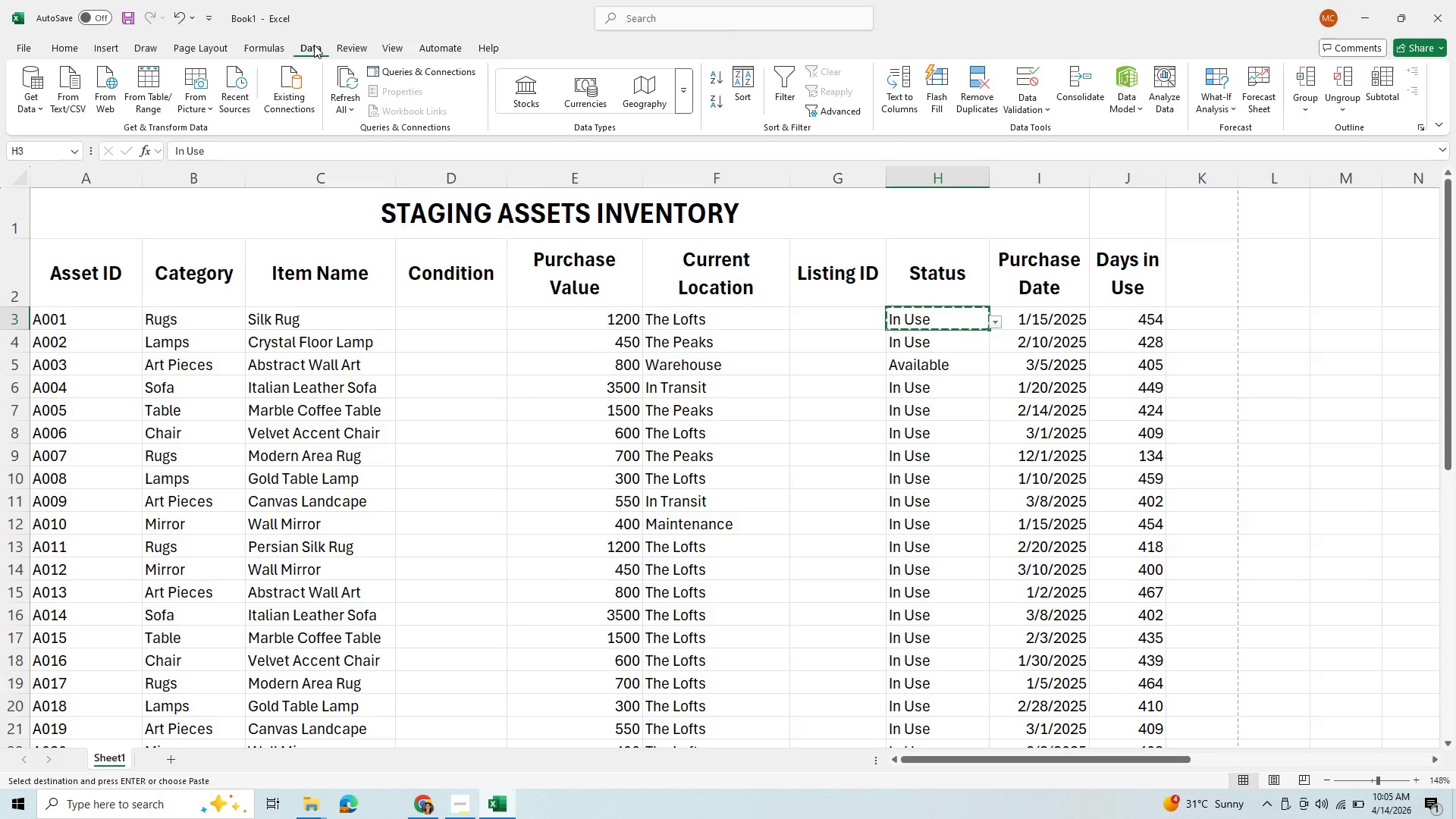 
left_click([1028, 69])
 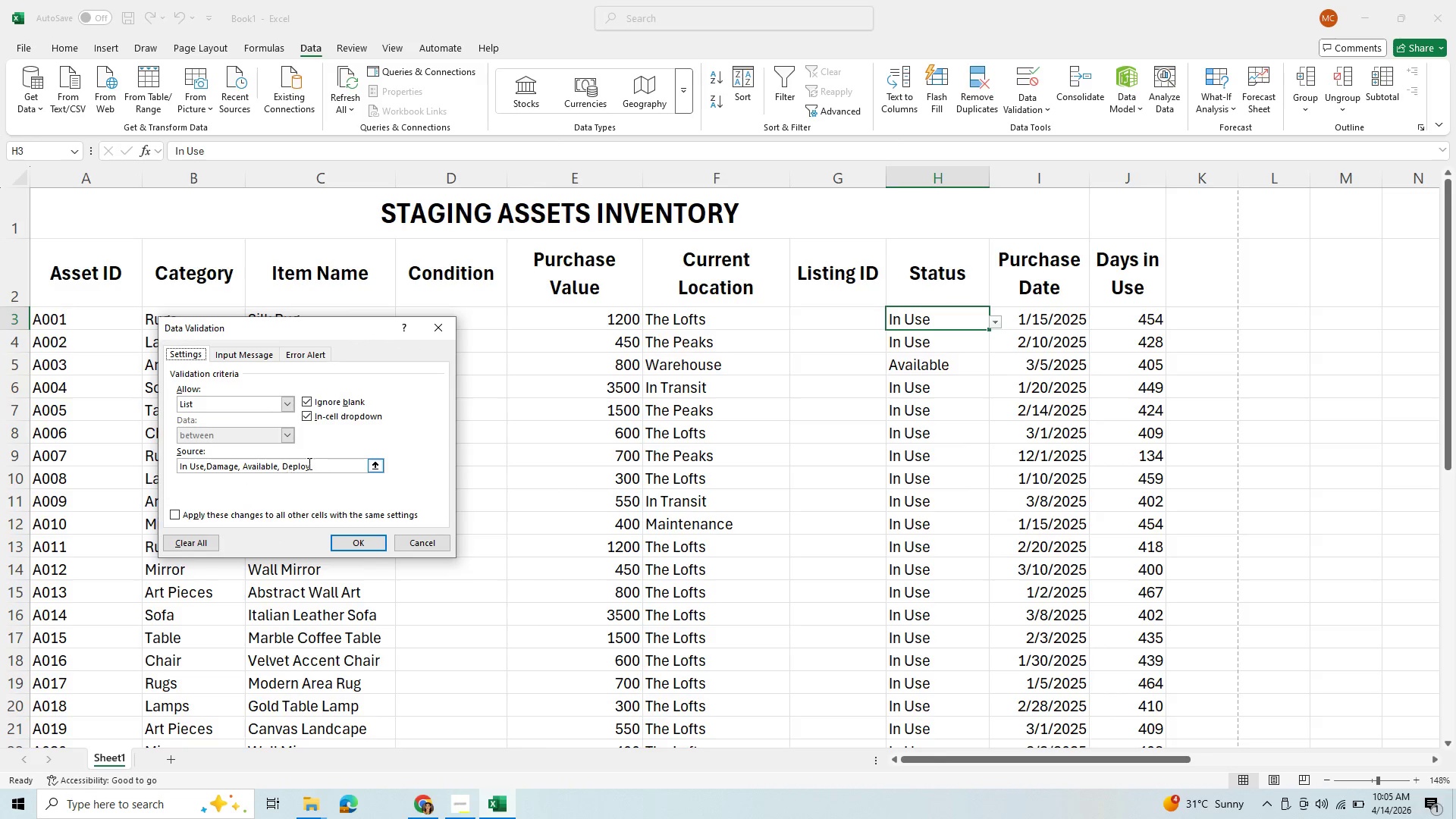 
left_click([328, 471])
 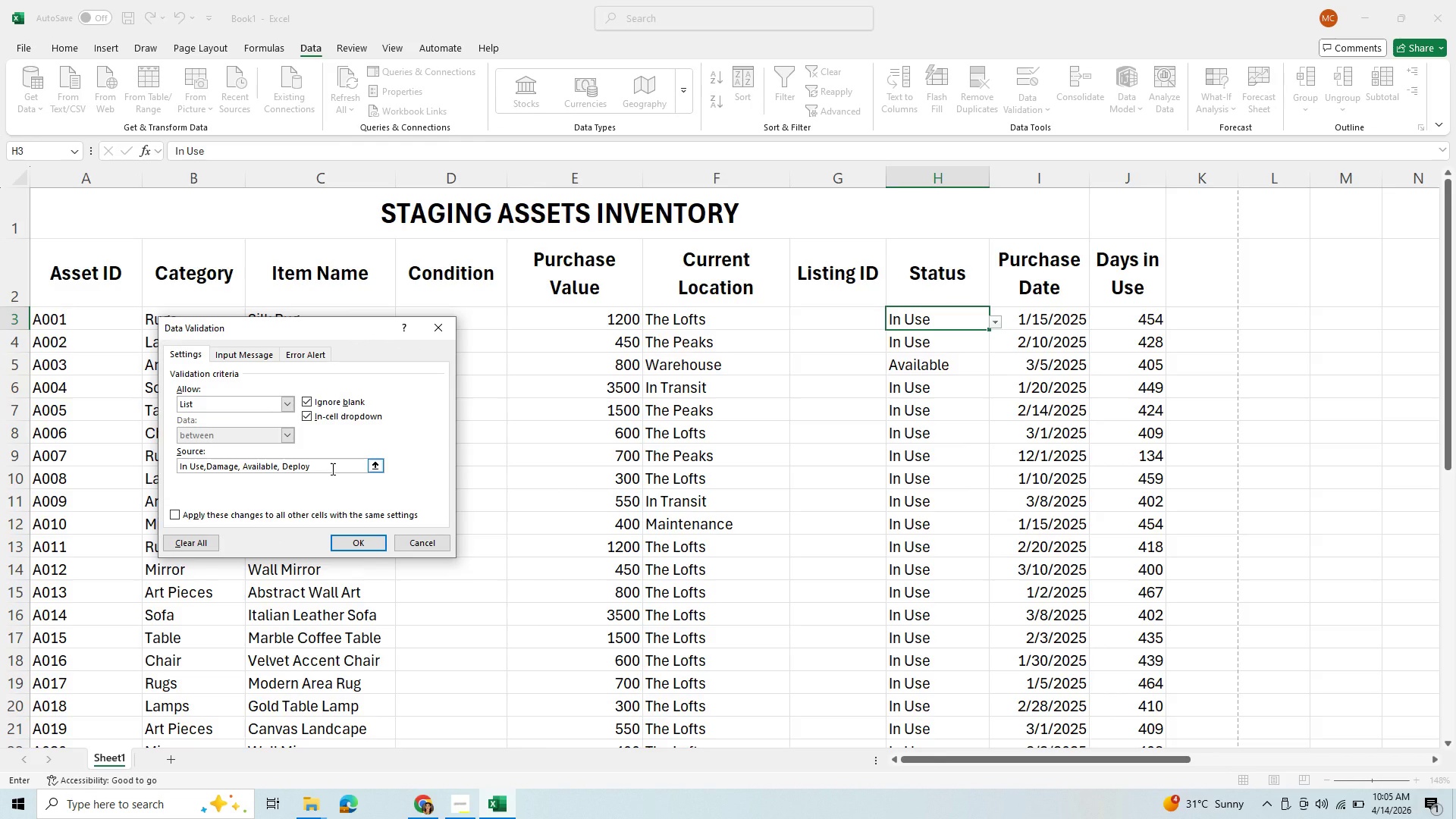 
type(ed)
 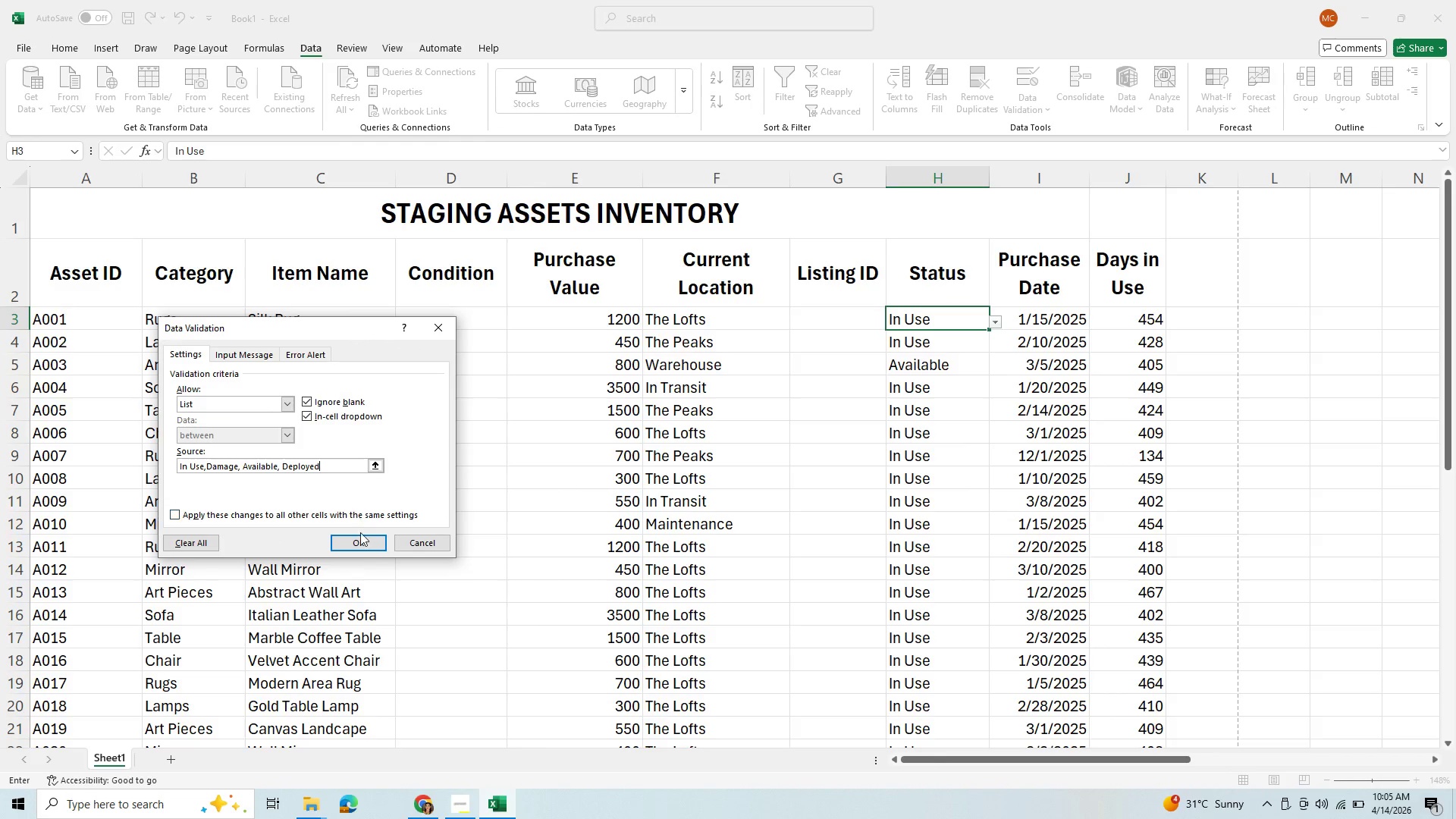 
left_click([362, 541])
 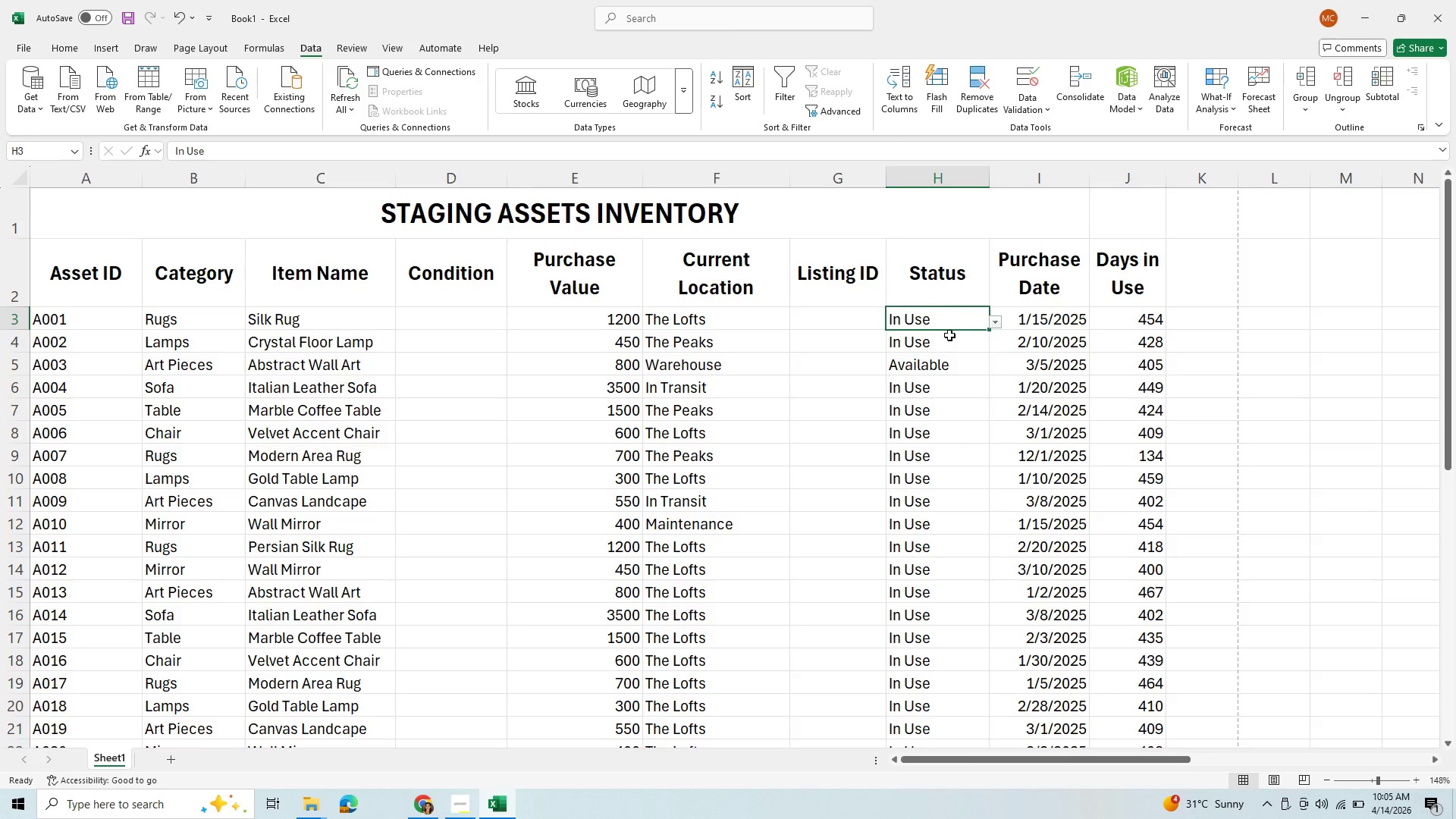 
left_click([949, 343])
 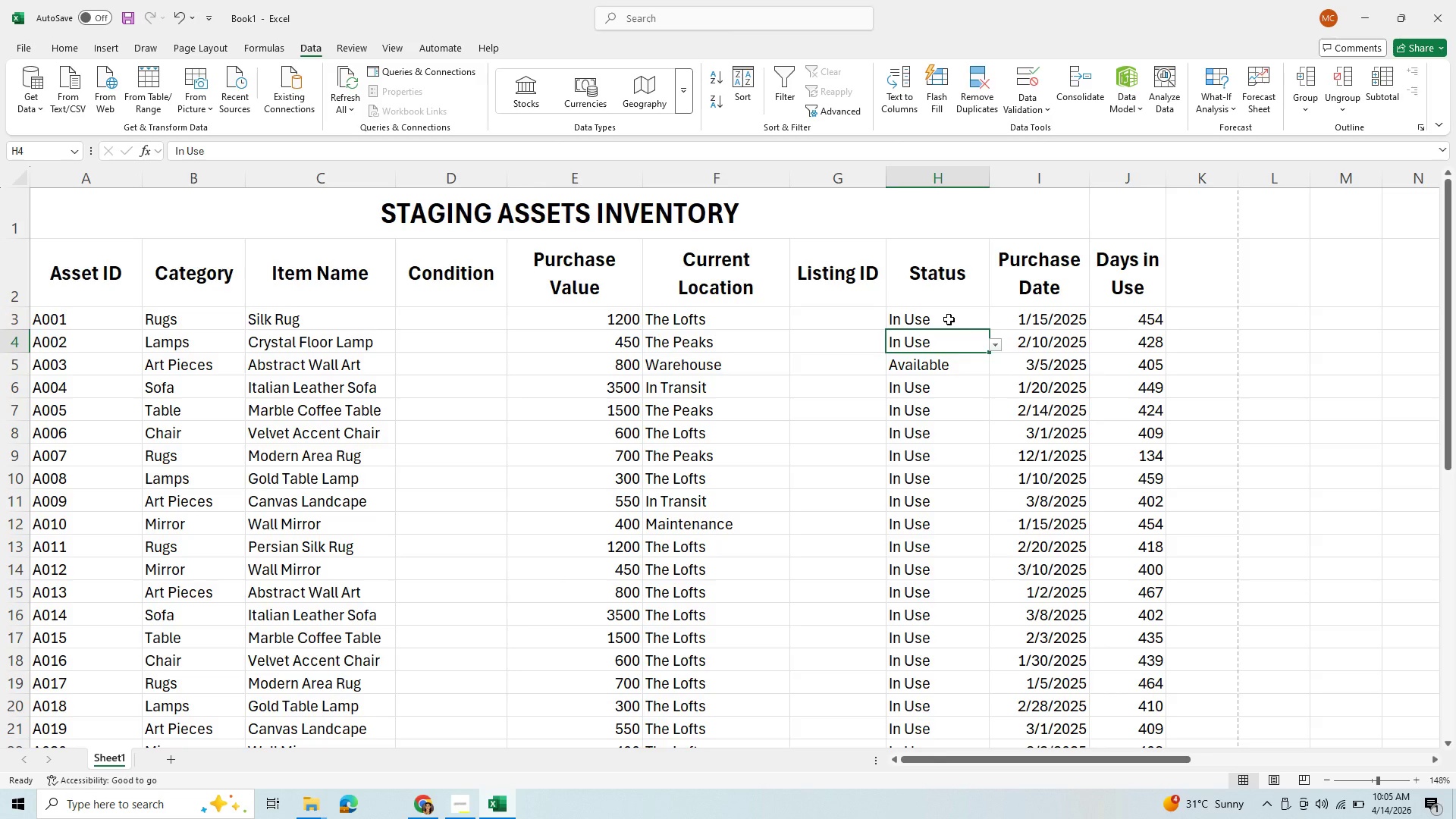 
left_click([949, 319])
 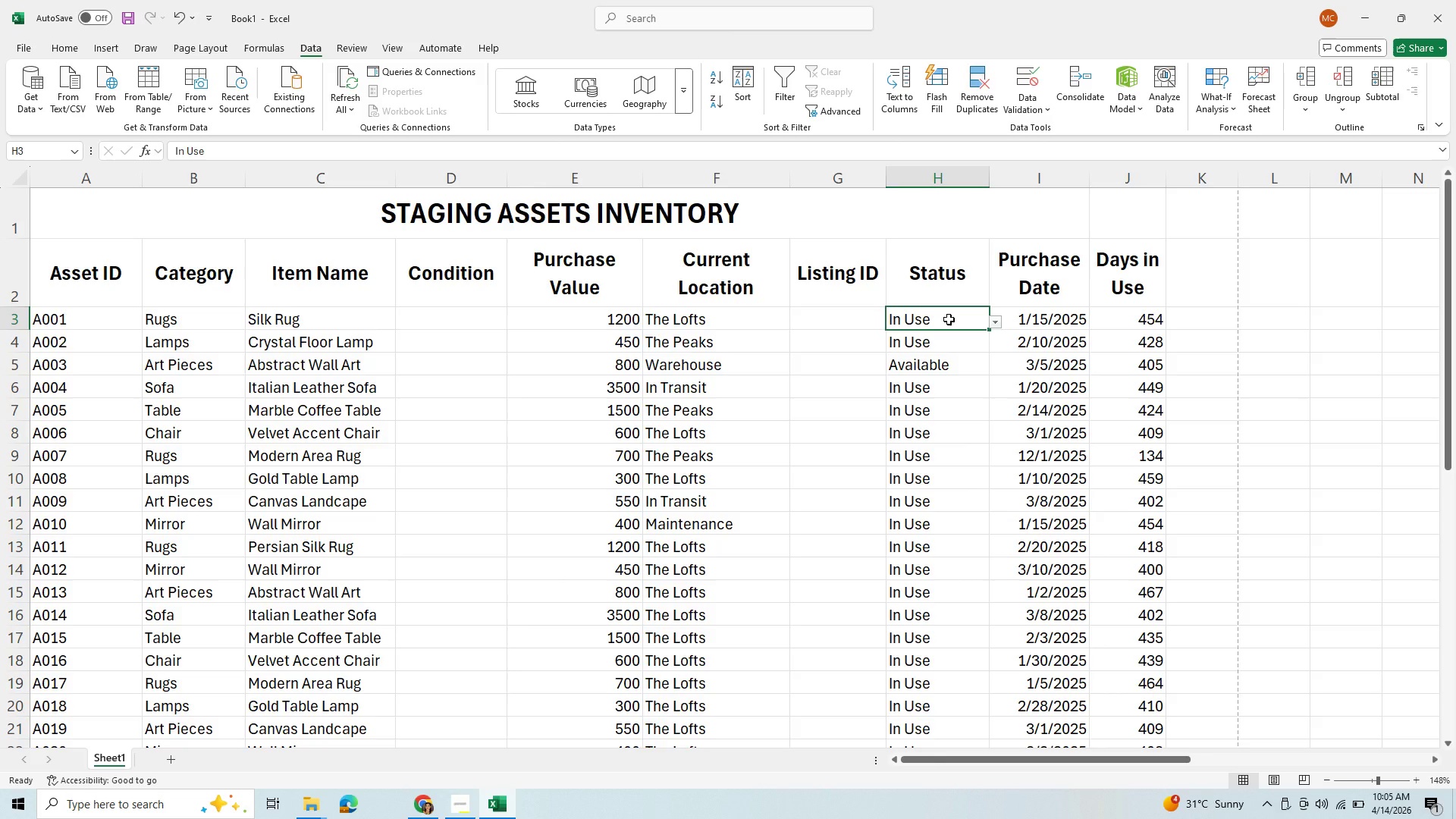 
key(Control+C)
 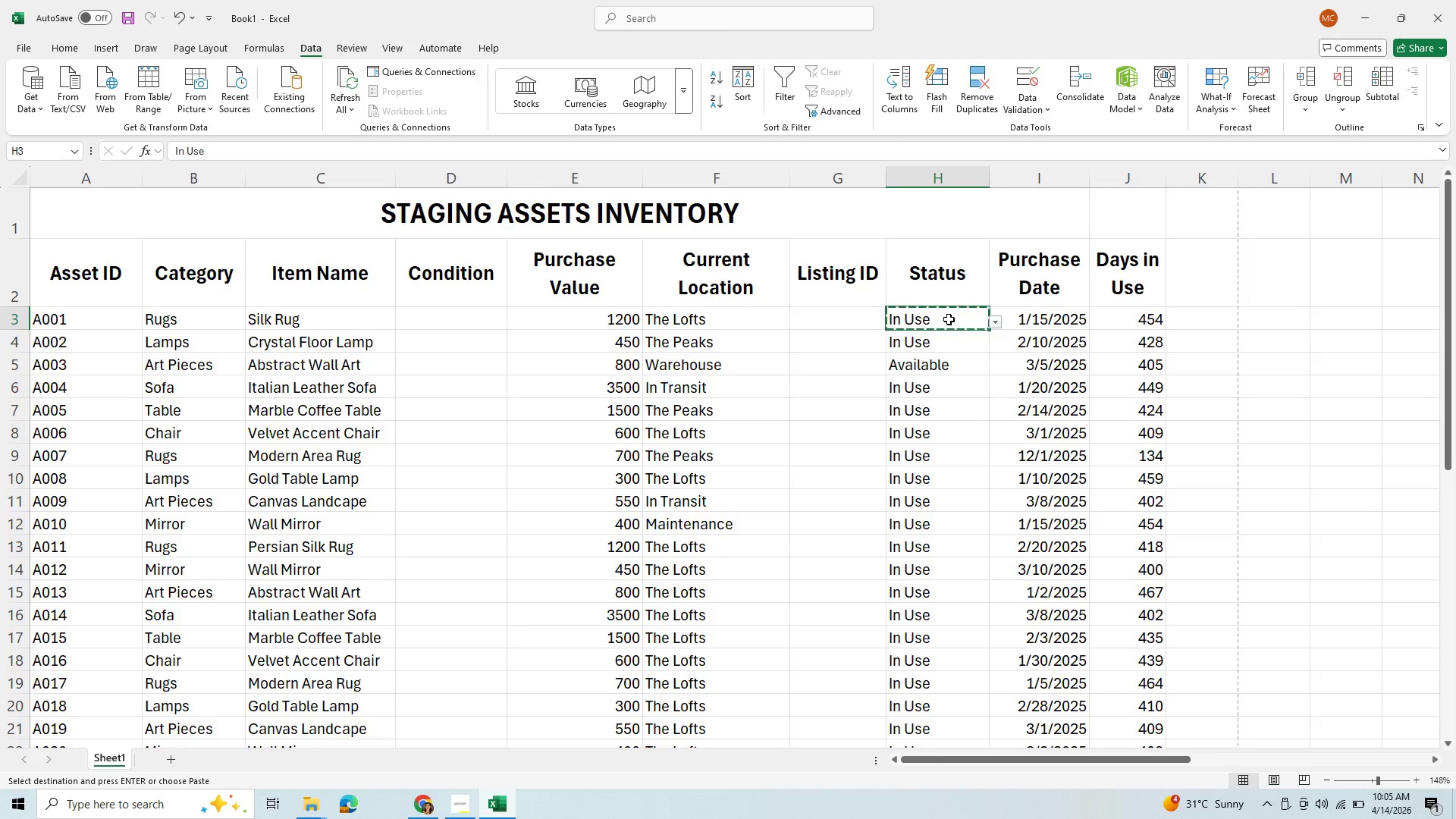 
hold_key(key=ArrowDown, duration=1.5)
 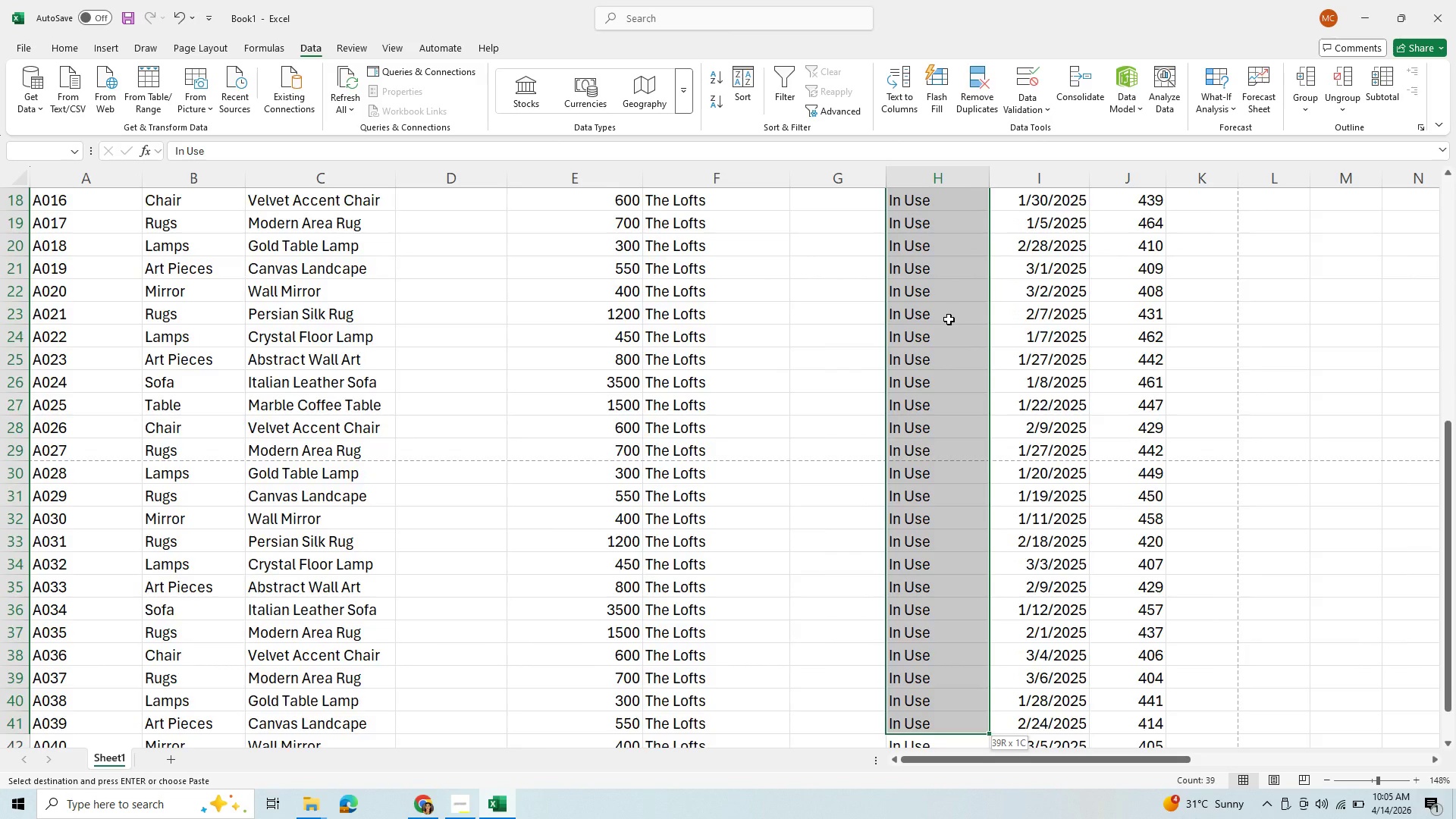 
hold_key(key=ArrowDown, duration=1.06)
 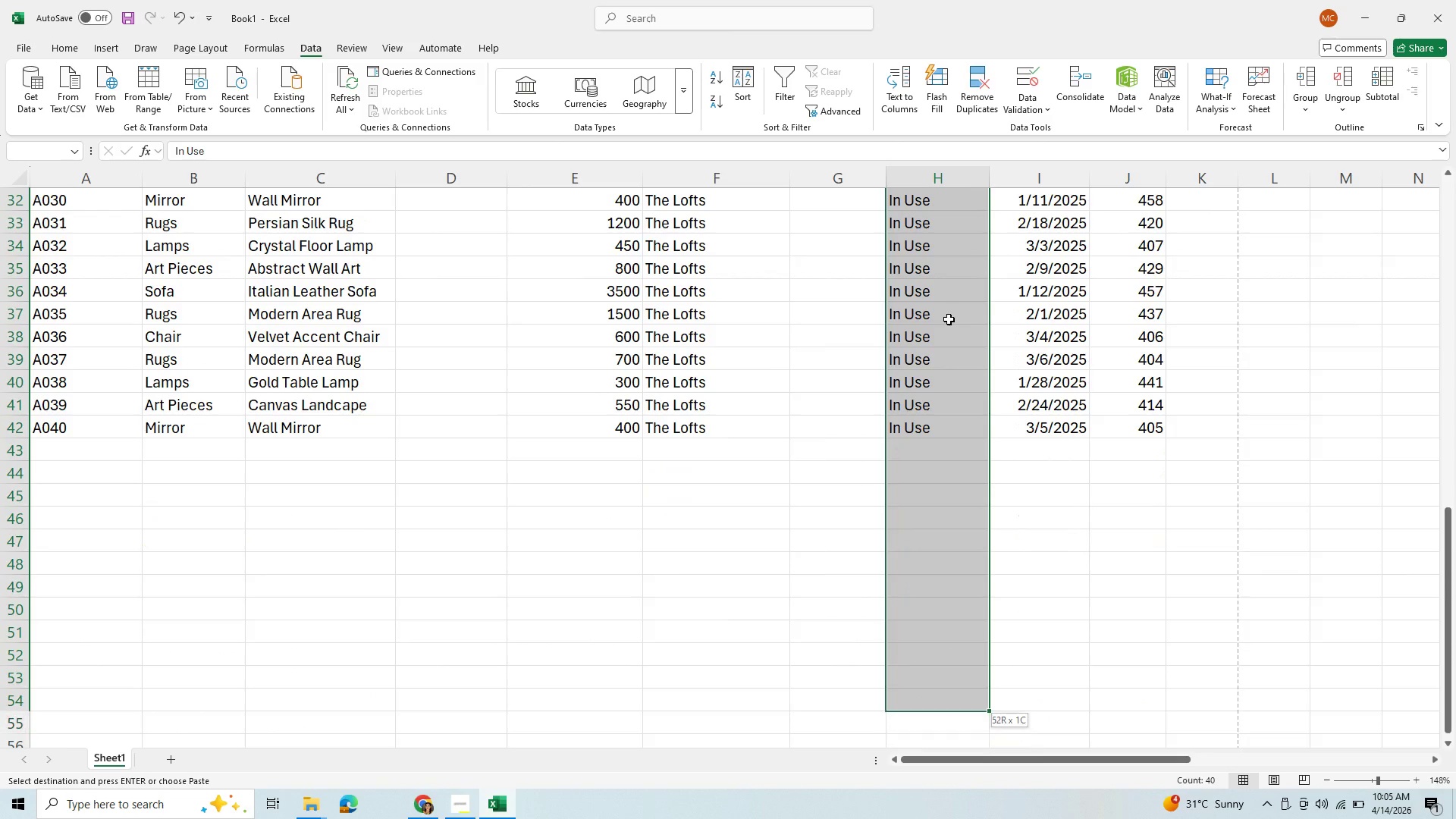 
key(Shift+ArrowUp)
 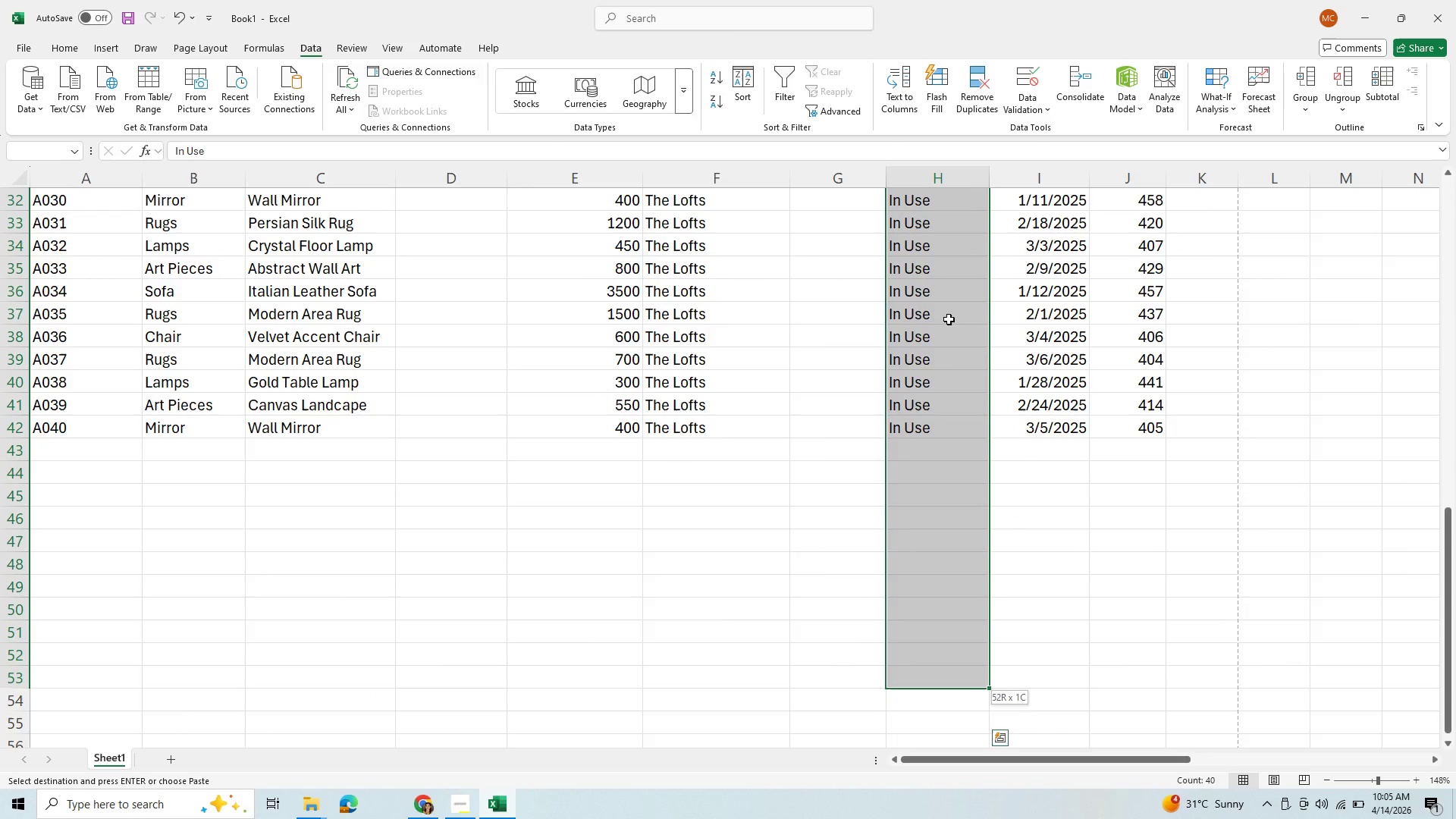 
key(Shift+ArrowUp)
 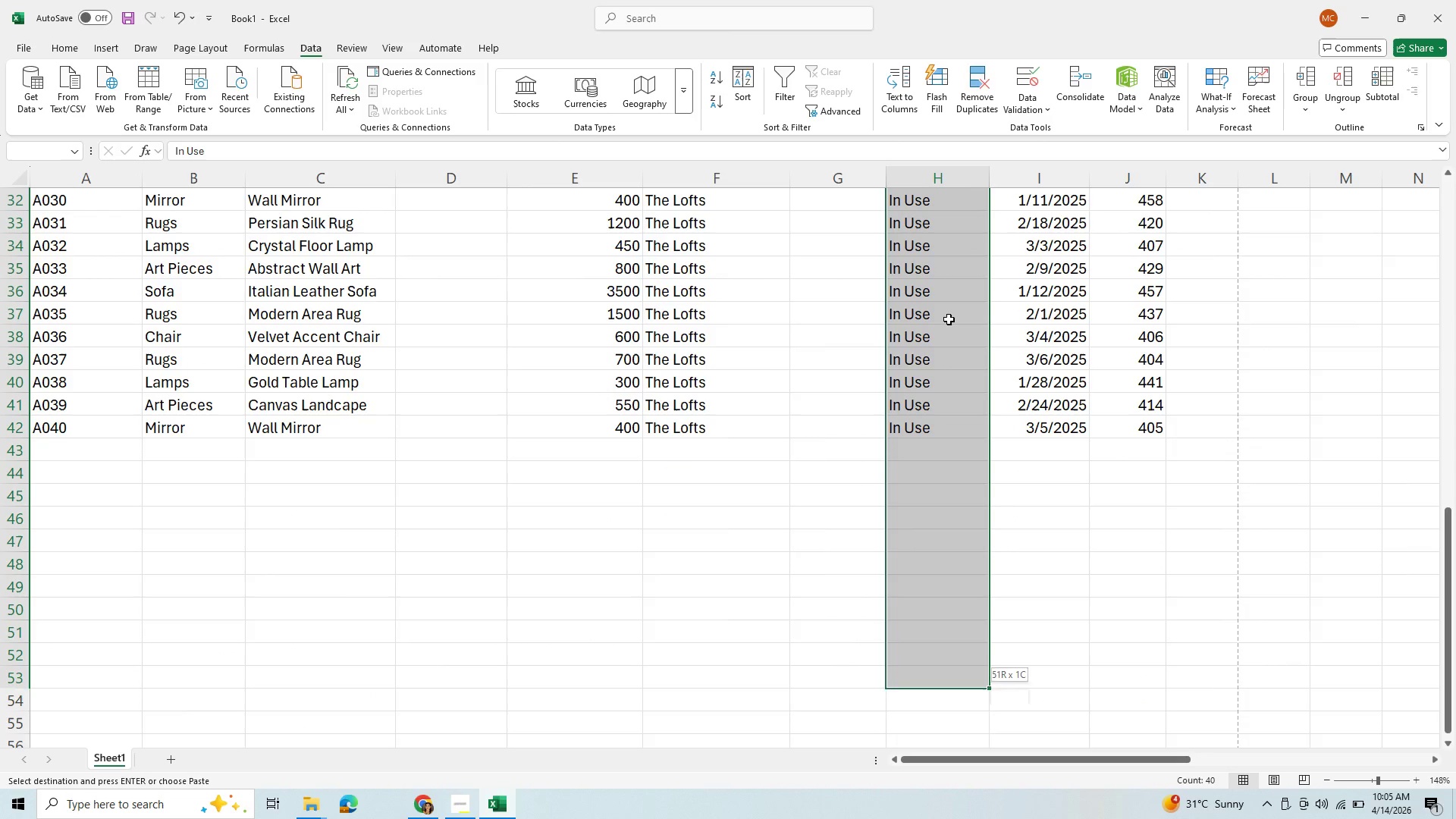 
key(Shift+ArrowUp)
 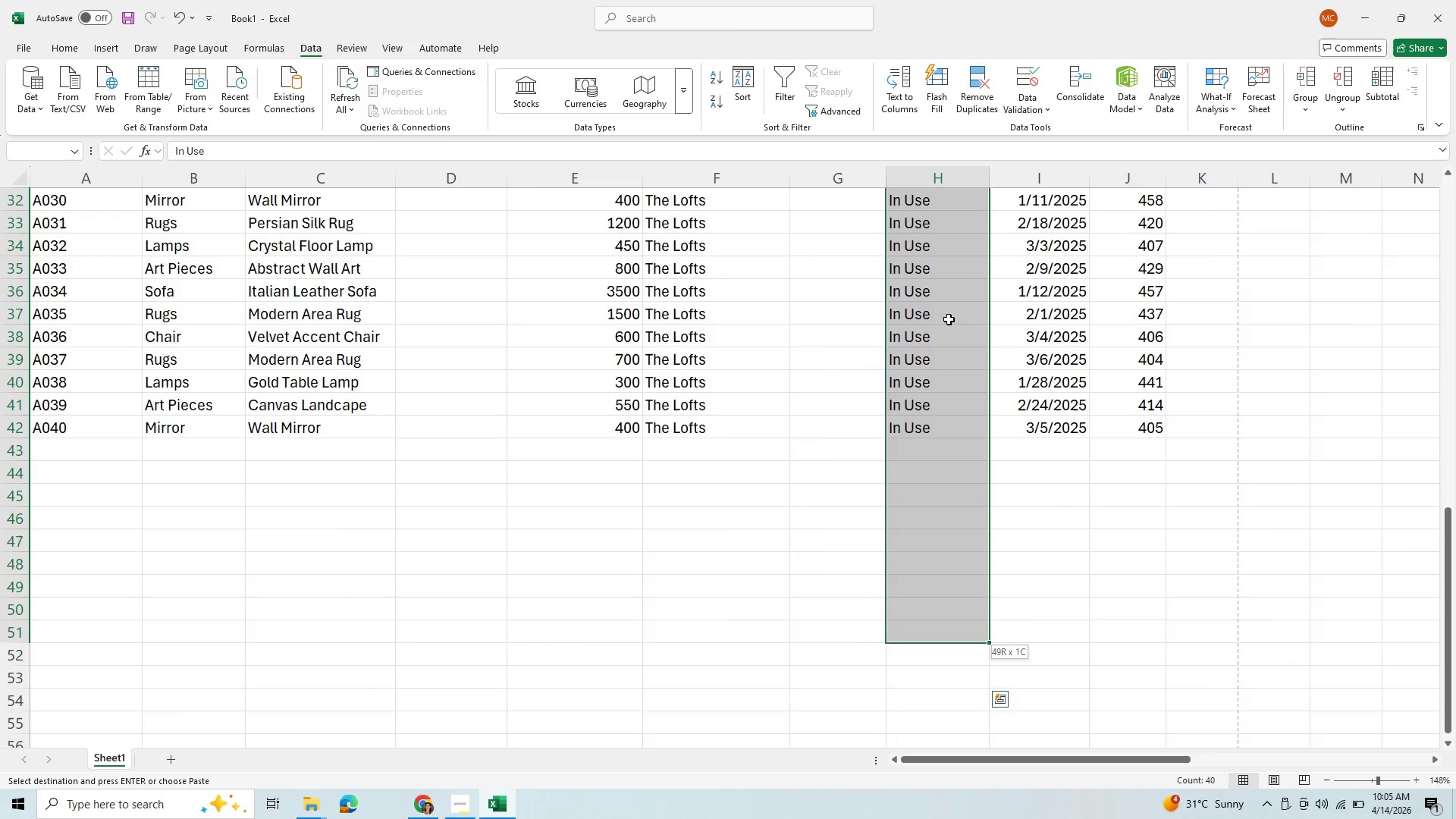 
key(Shift+ArrowUp)
 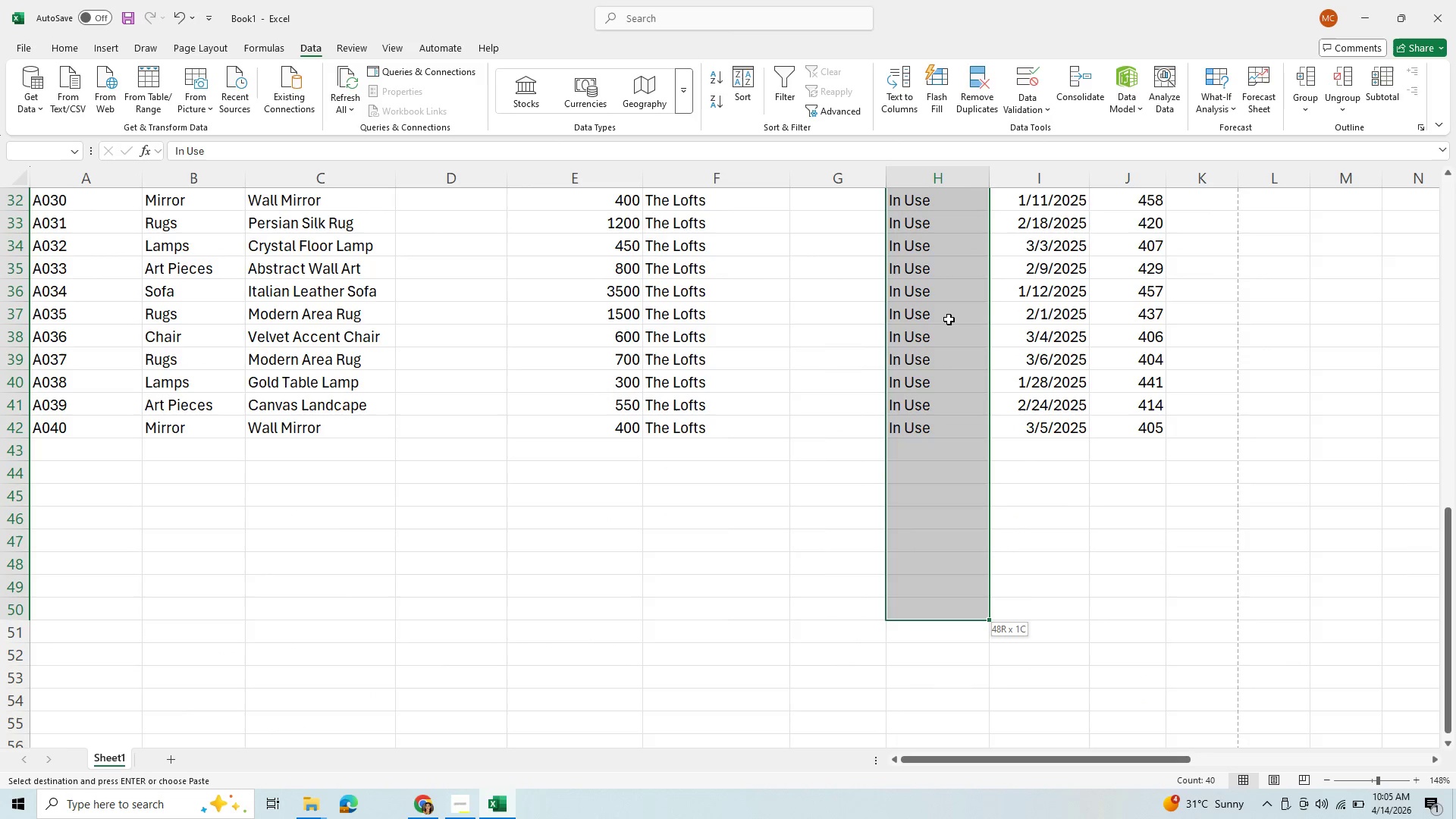 
key(Shift+ArrowUp)
 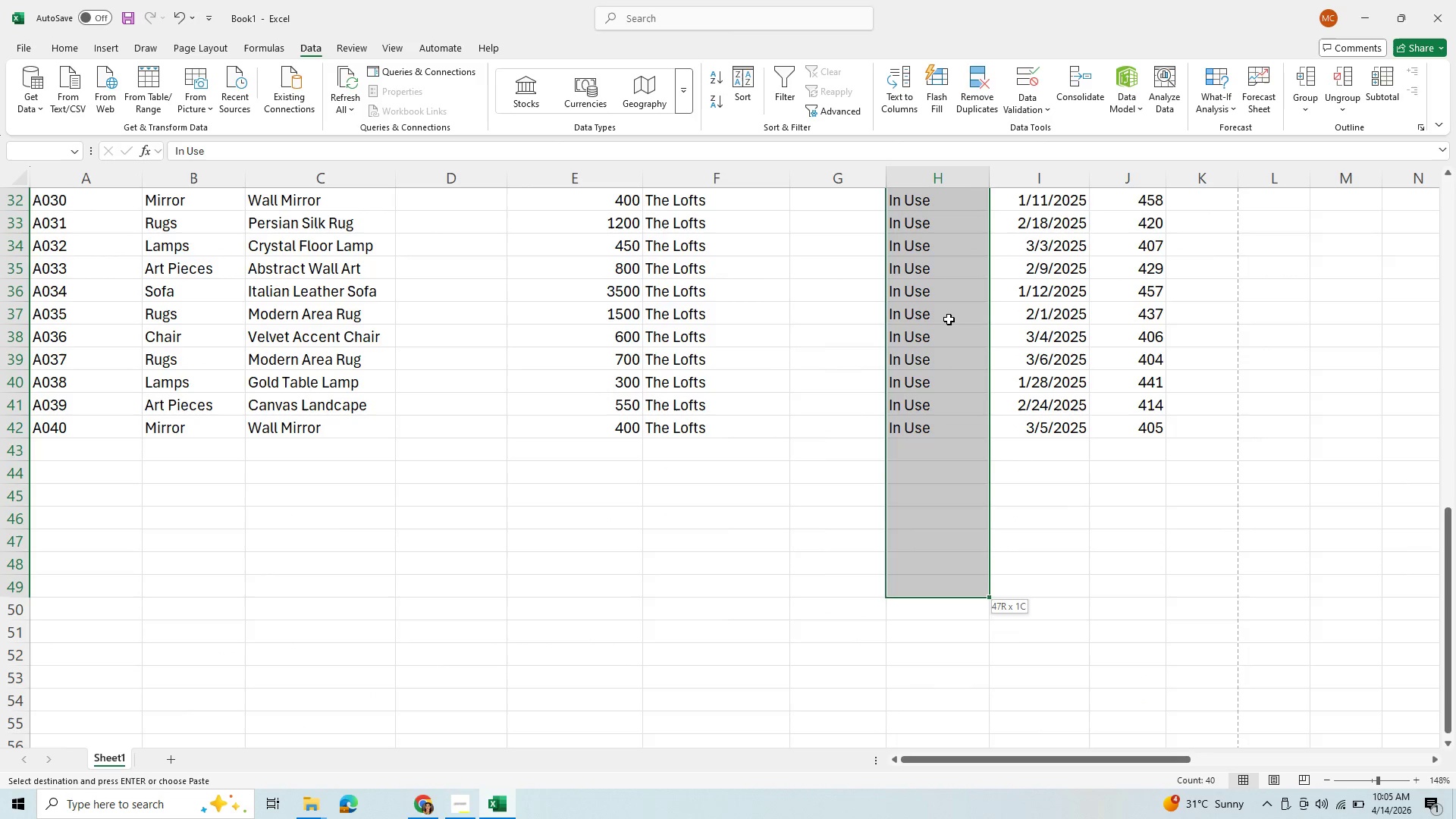 
key(Shift+ArrowUp)
 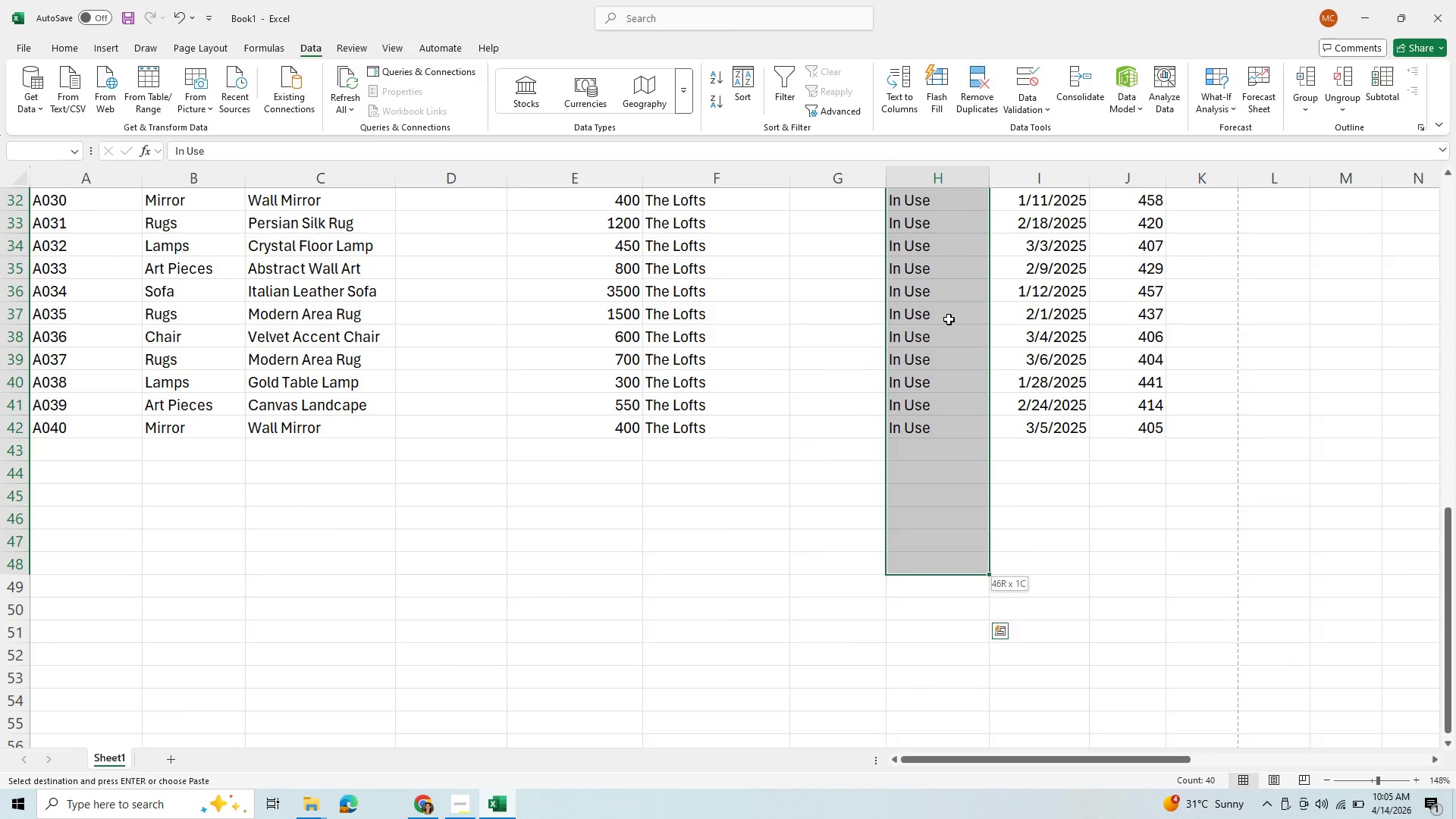 
key(Shift+ArrowUp)
 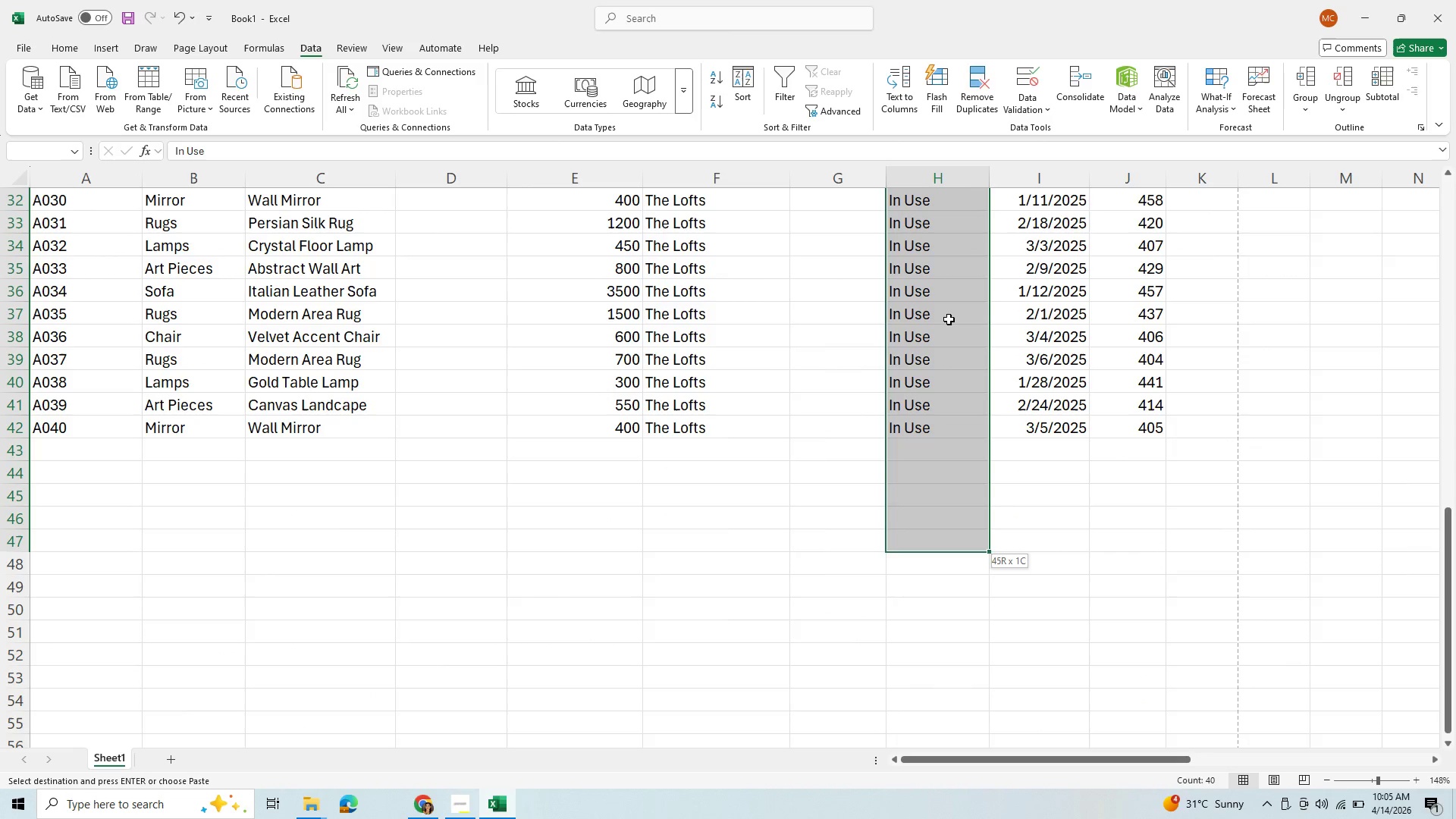 
key(Shift+ArrowUp)
 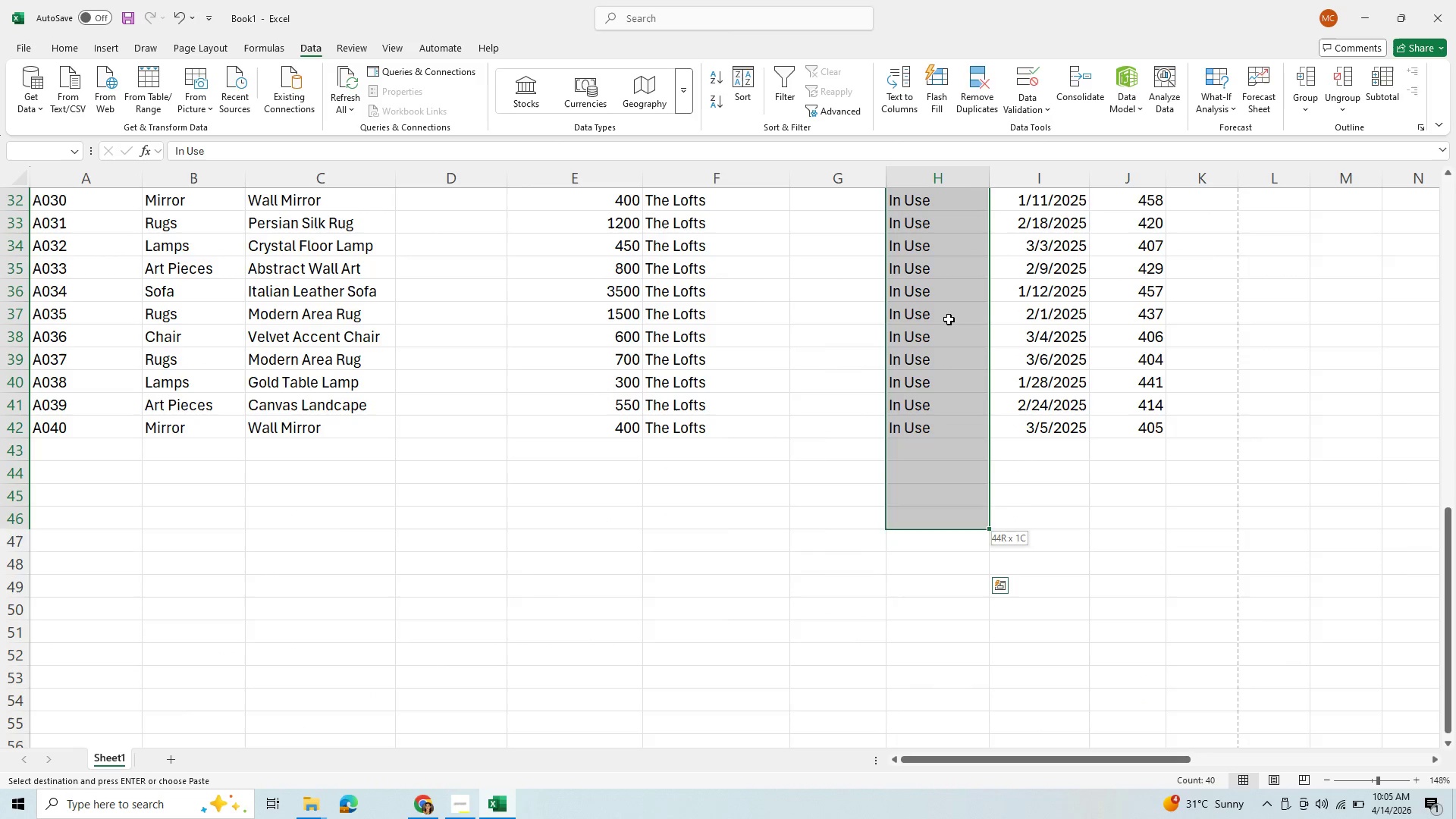 
key(Shift+ArrowUp)
 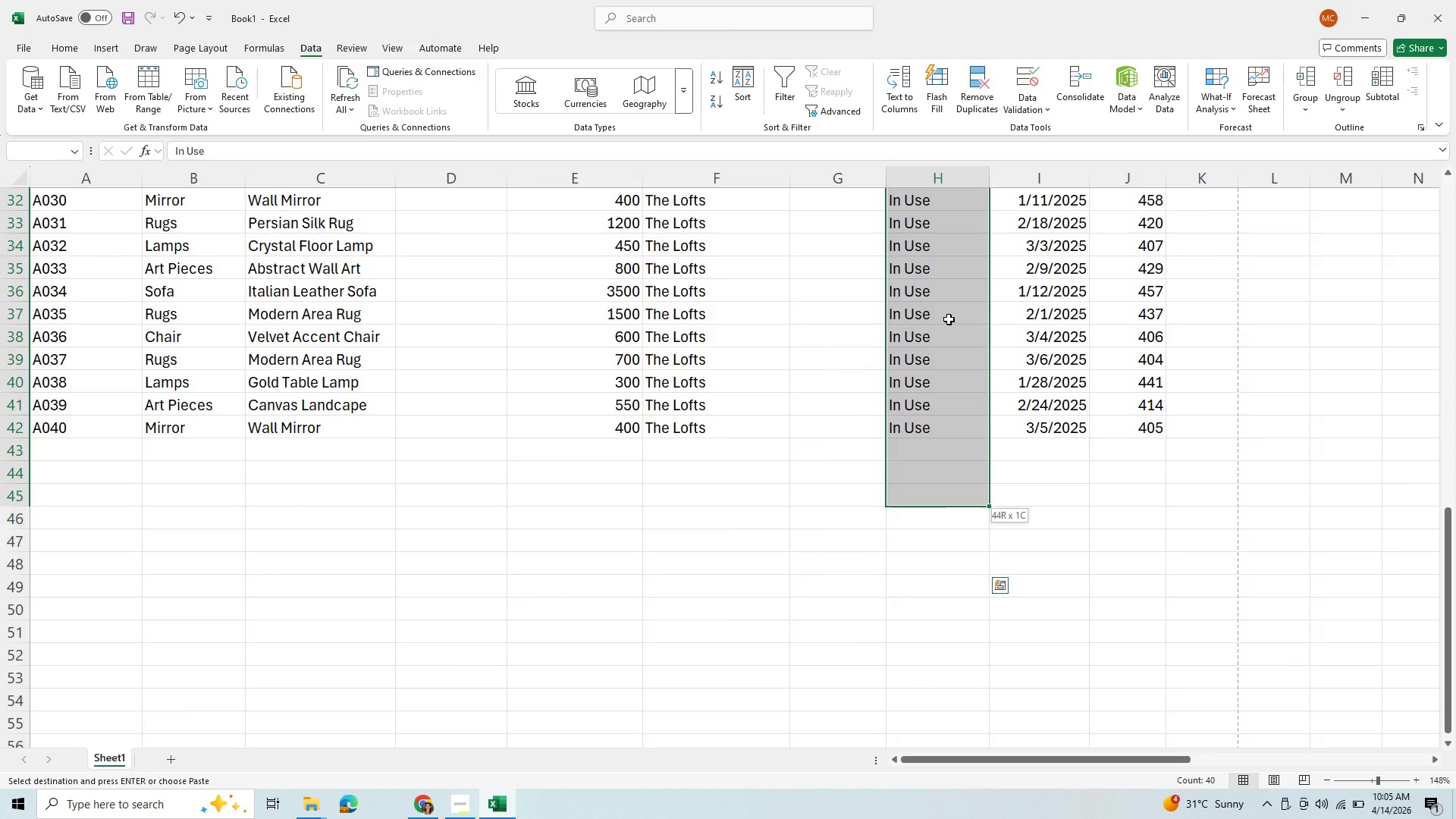 
key(Shift+ArrowUp)
 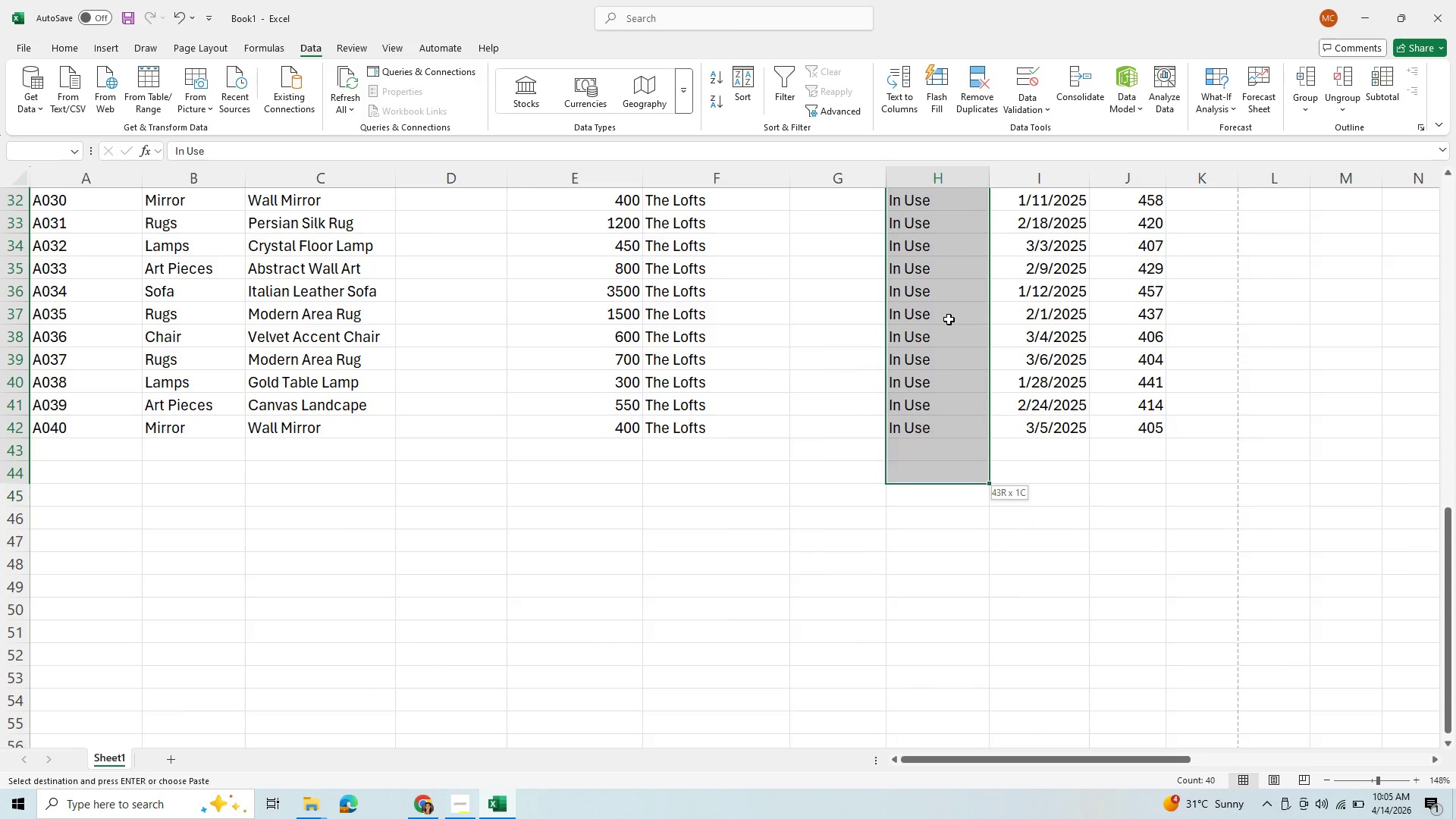 
key(Shift+ArrowUp)
 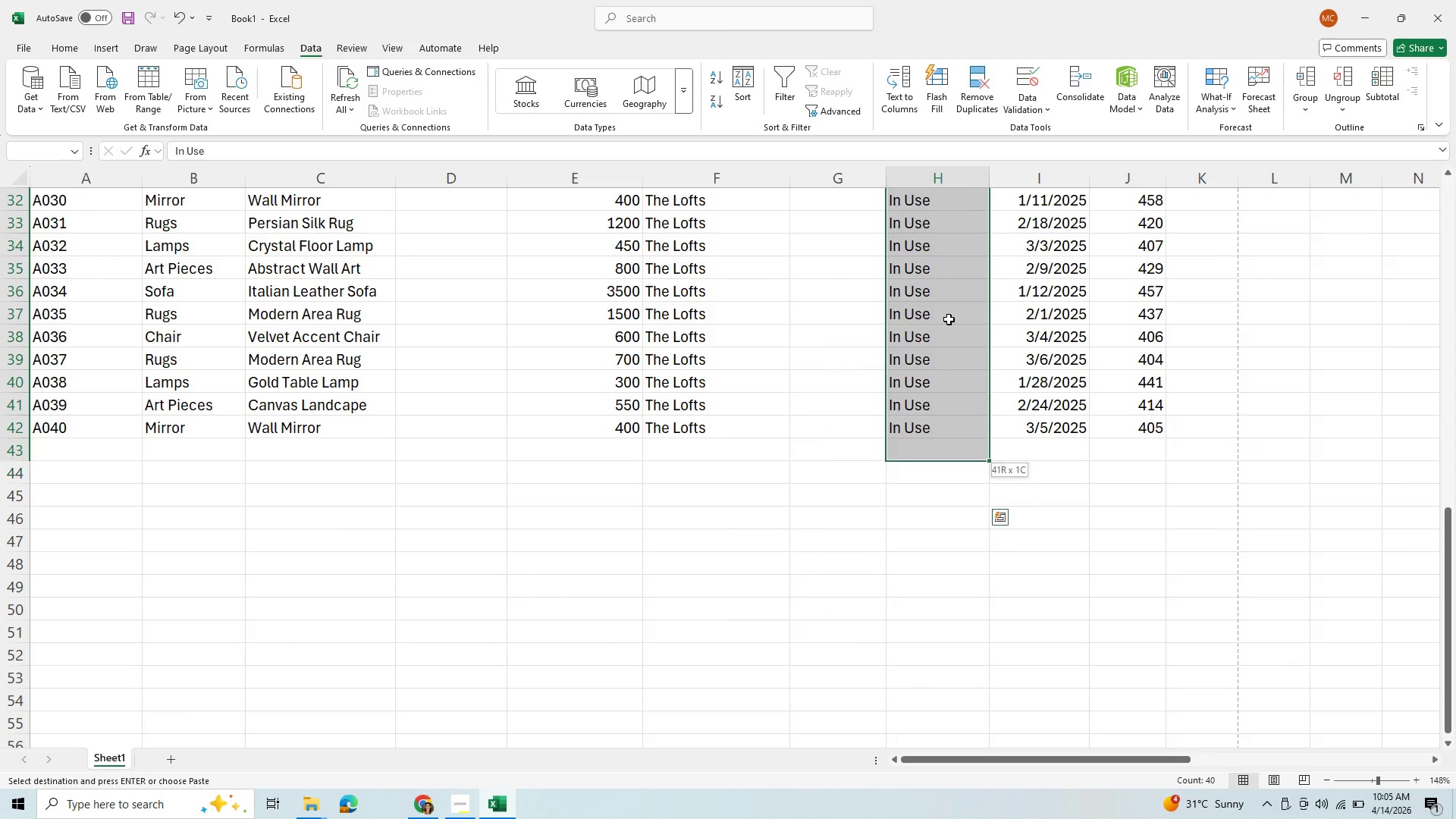 
key(Shift+ArrowUp)
 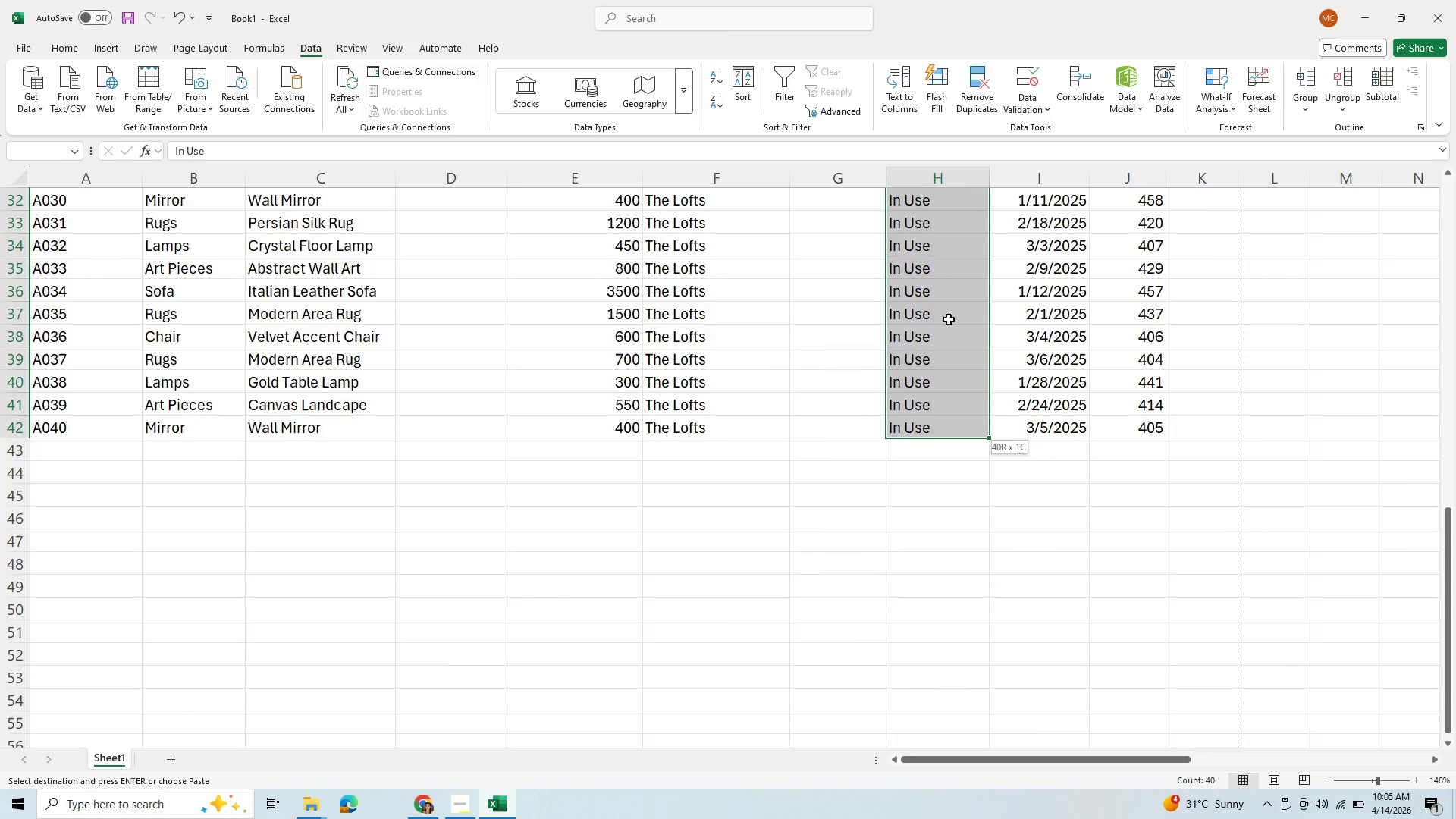 
key(Shift+ArrowUp)
 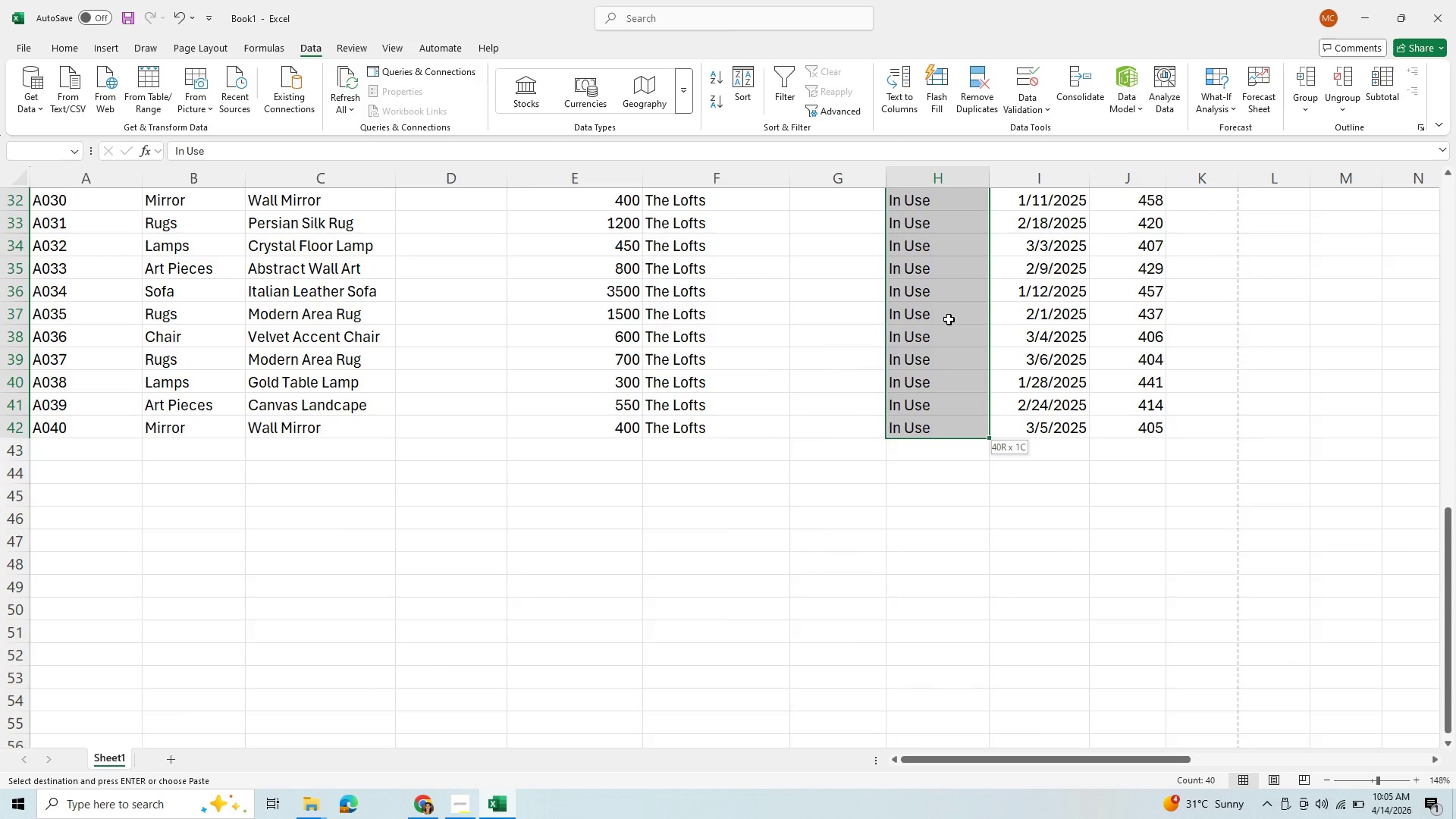 
hold_key(key=ControlLeft, duration=1.02)
 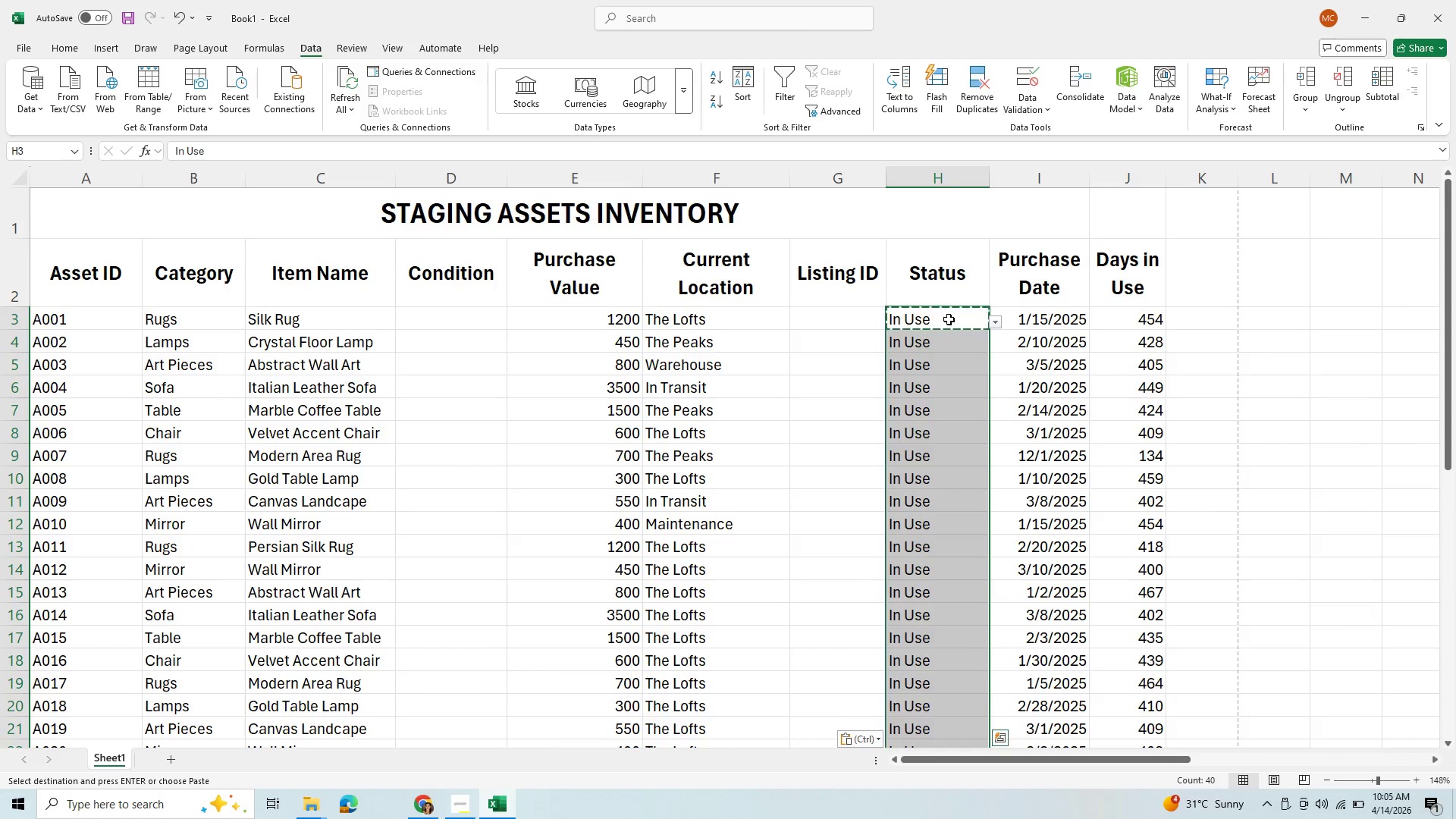 
hold_key(key=V, duration=0.36)
 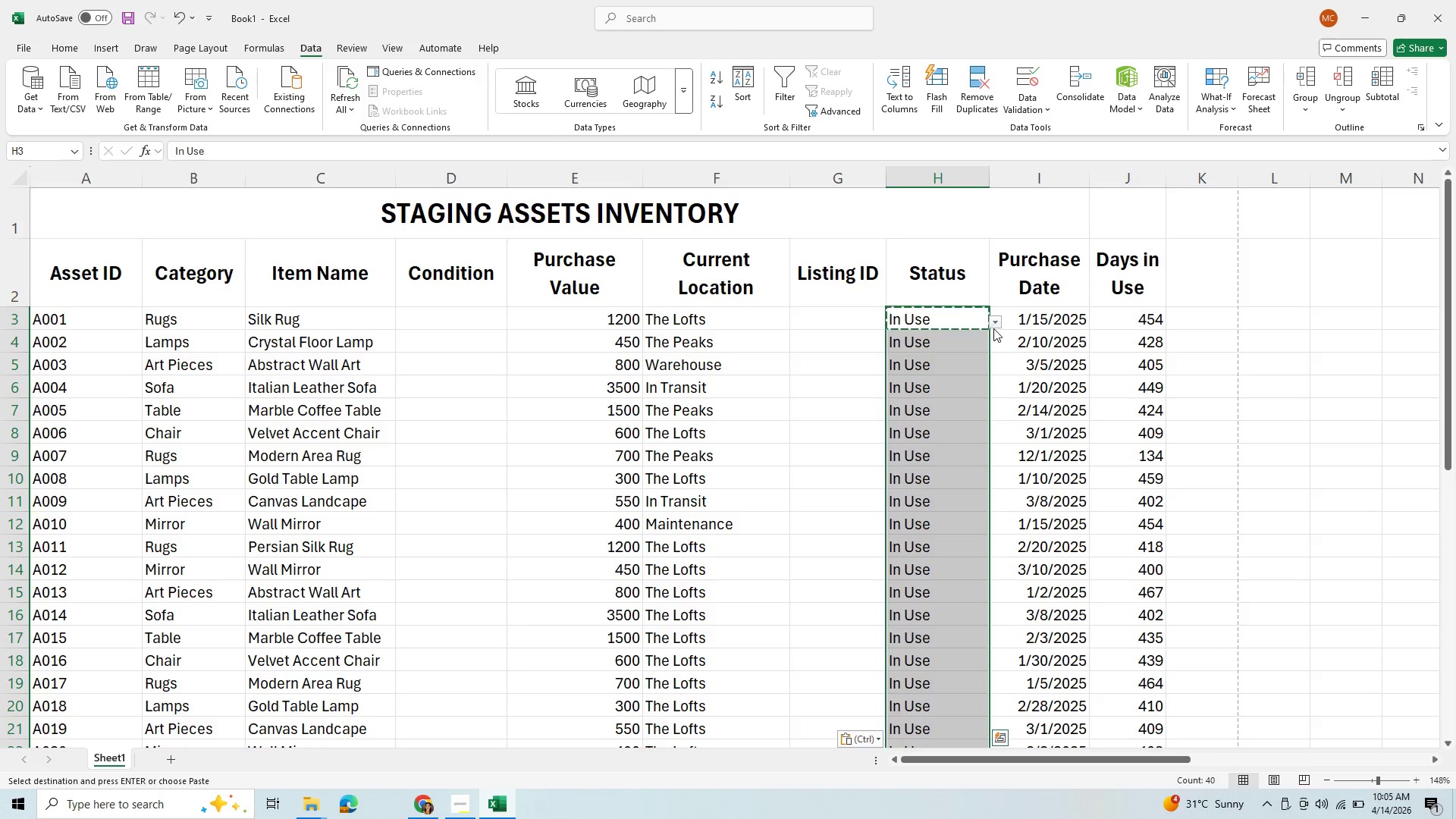 
left_click([998, 323])
 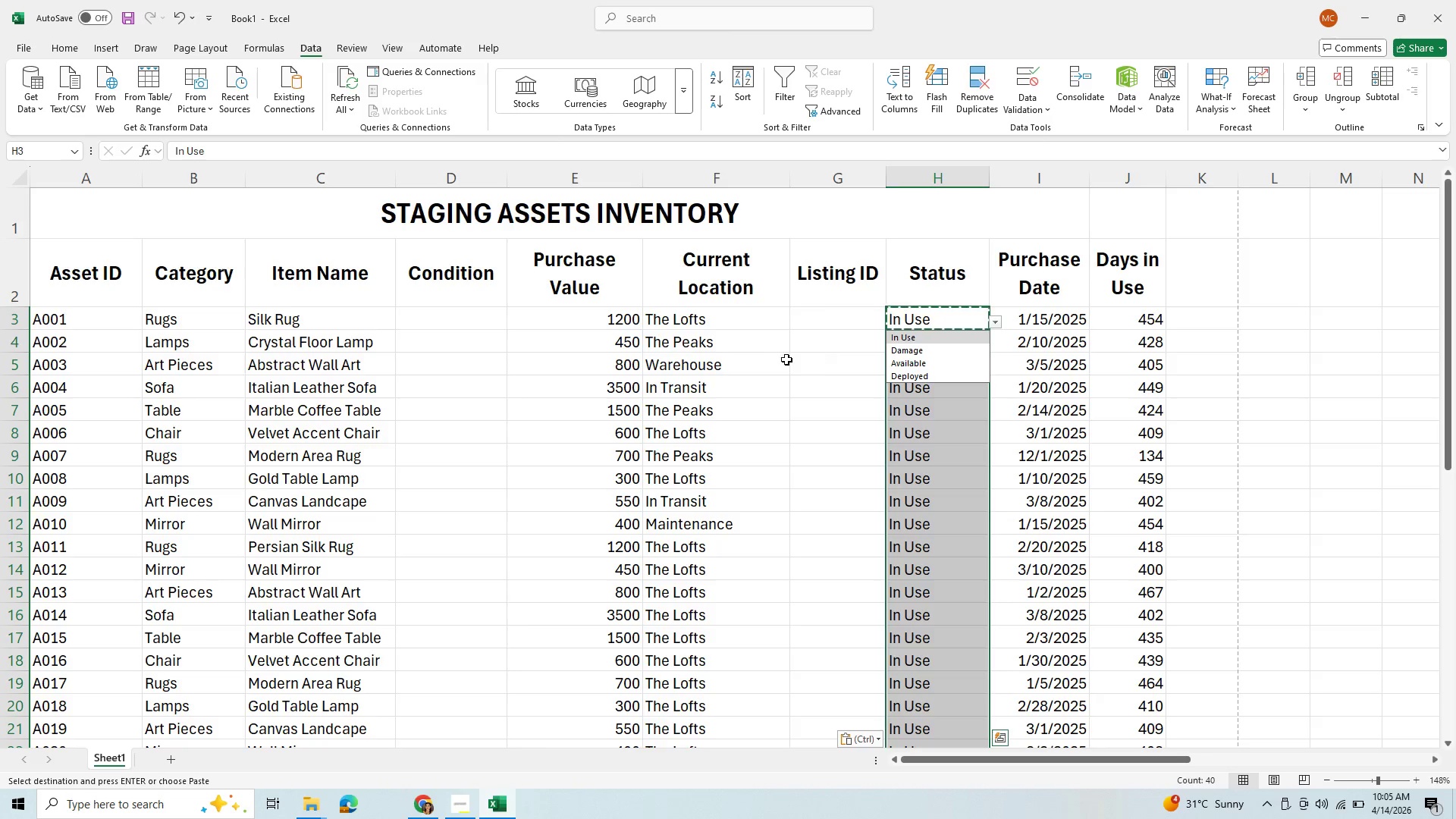 
left_click([764, 364])
 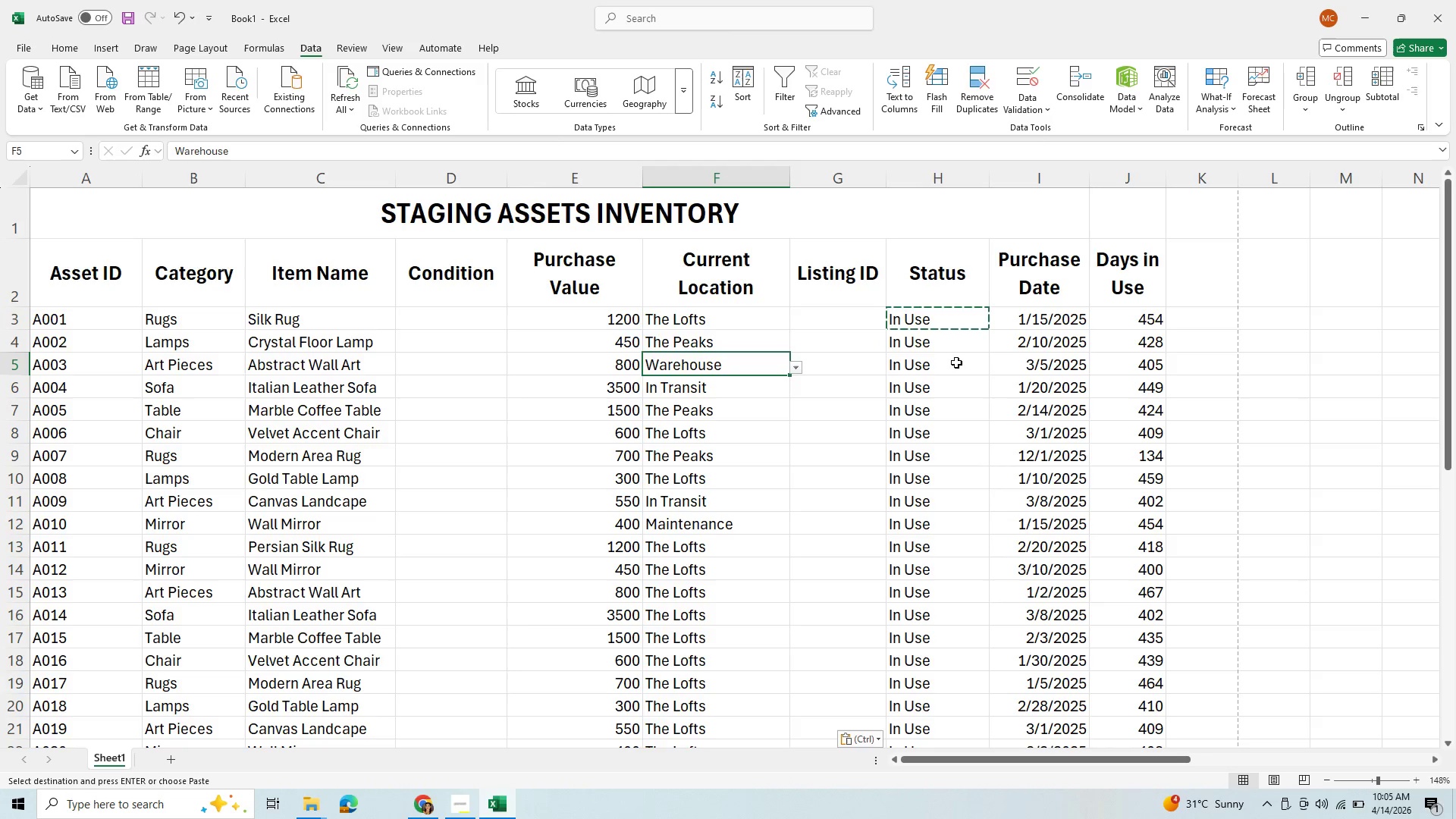 
left_click([958, 362])
 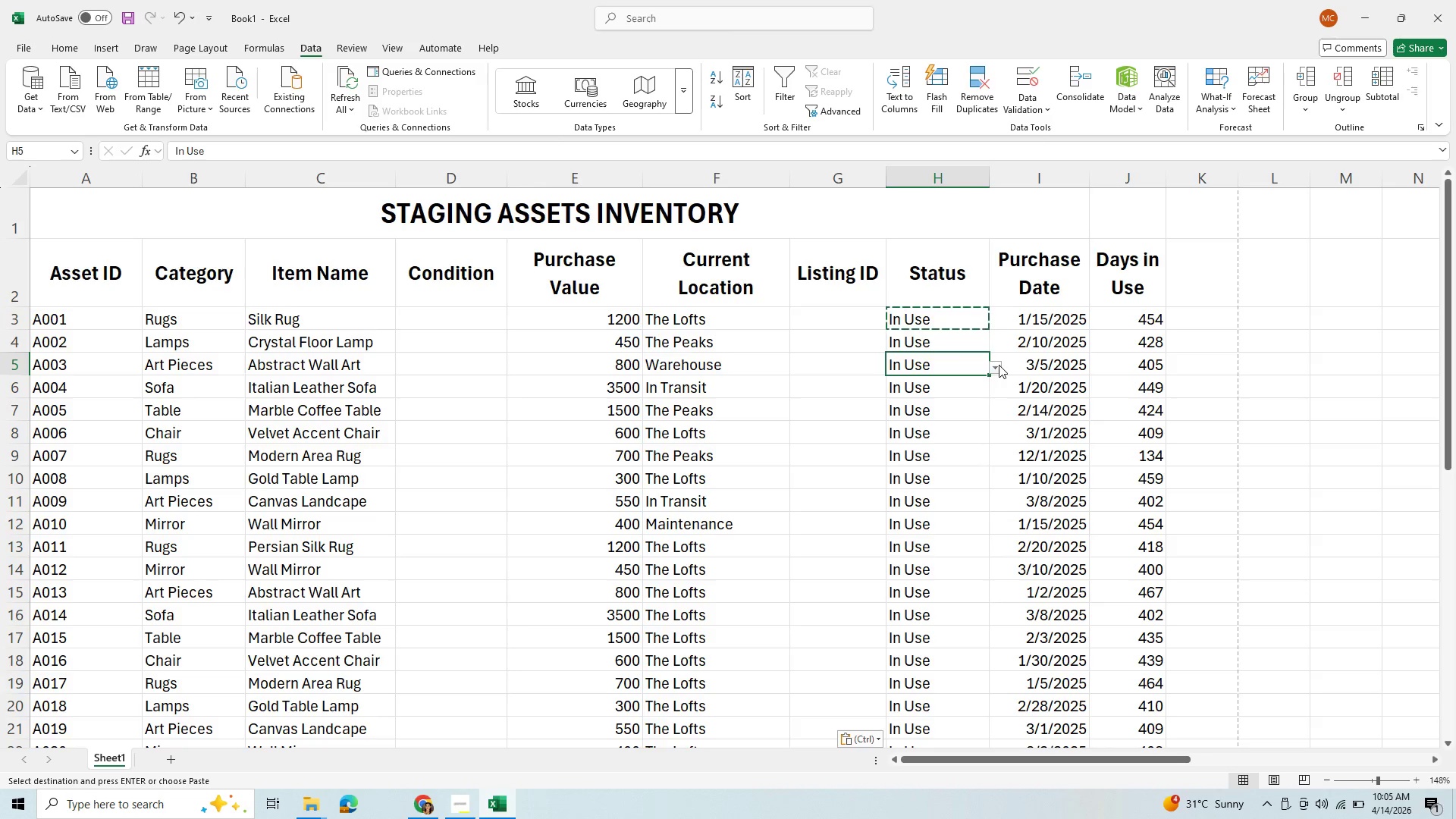 
left_click([999, 365])
 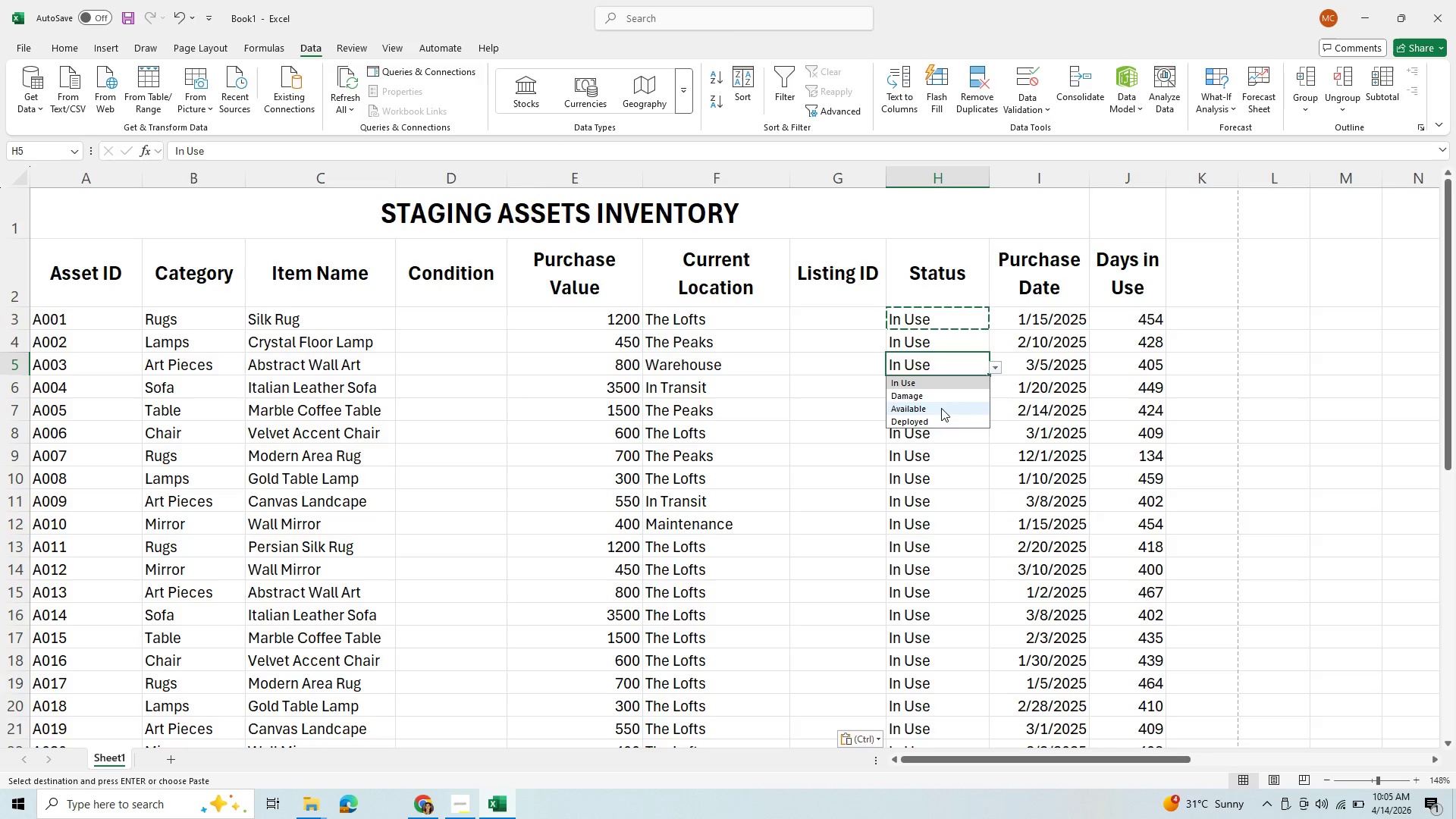 
left_click([939, 409])
 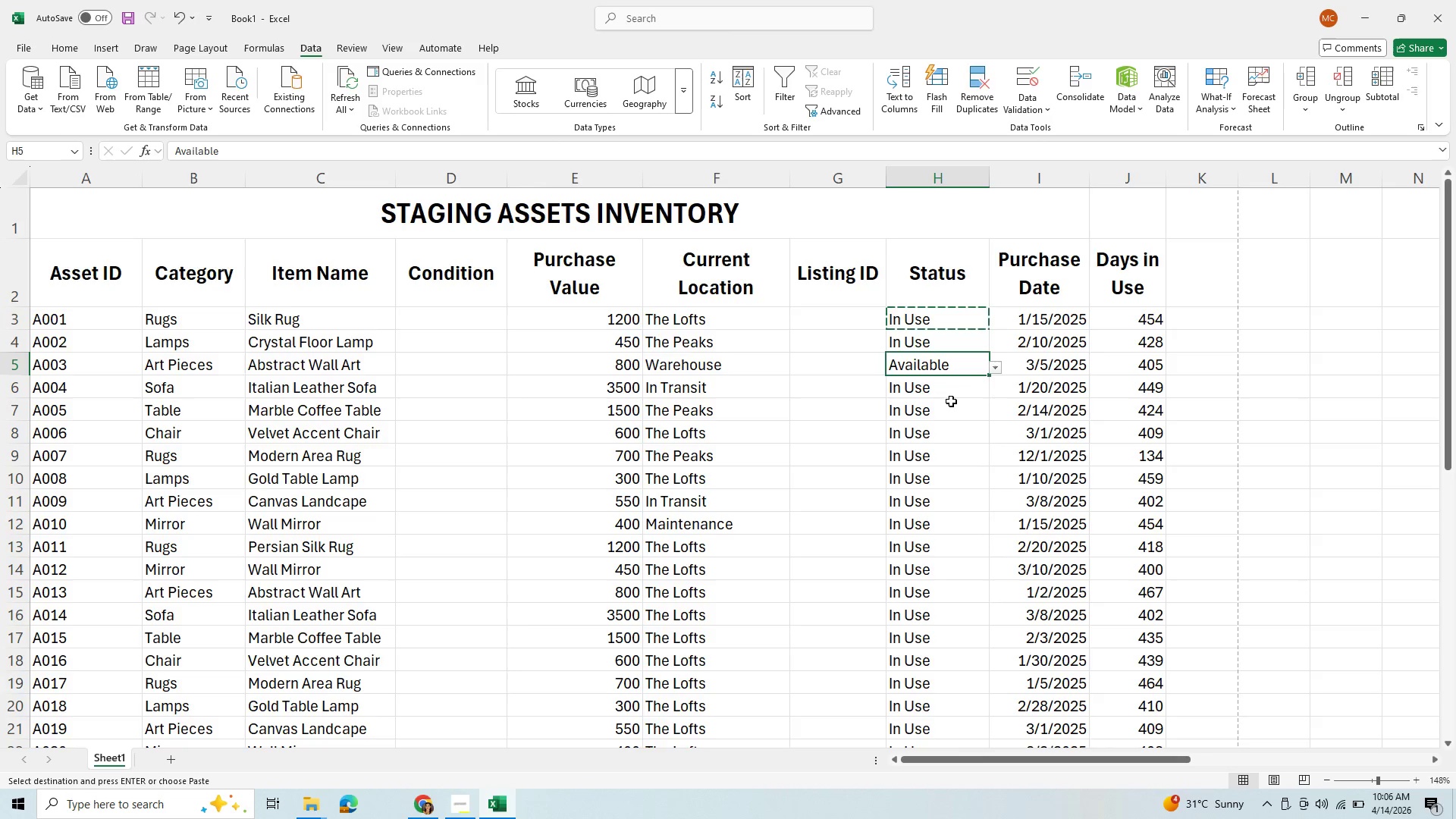 
left_click([956, 391])
 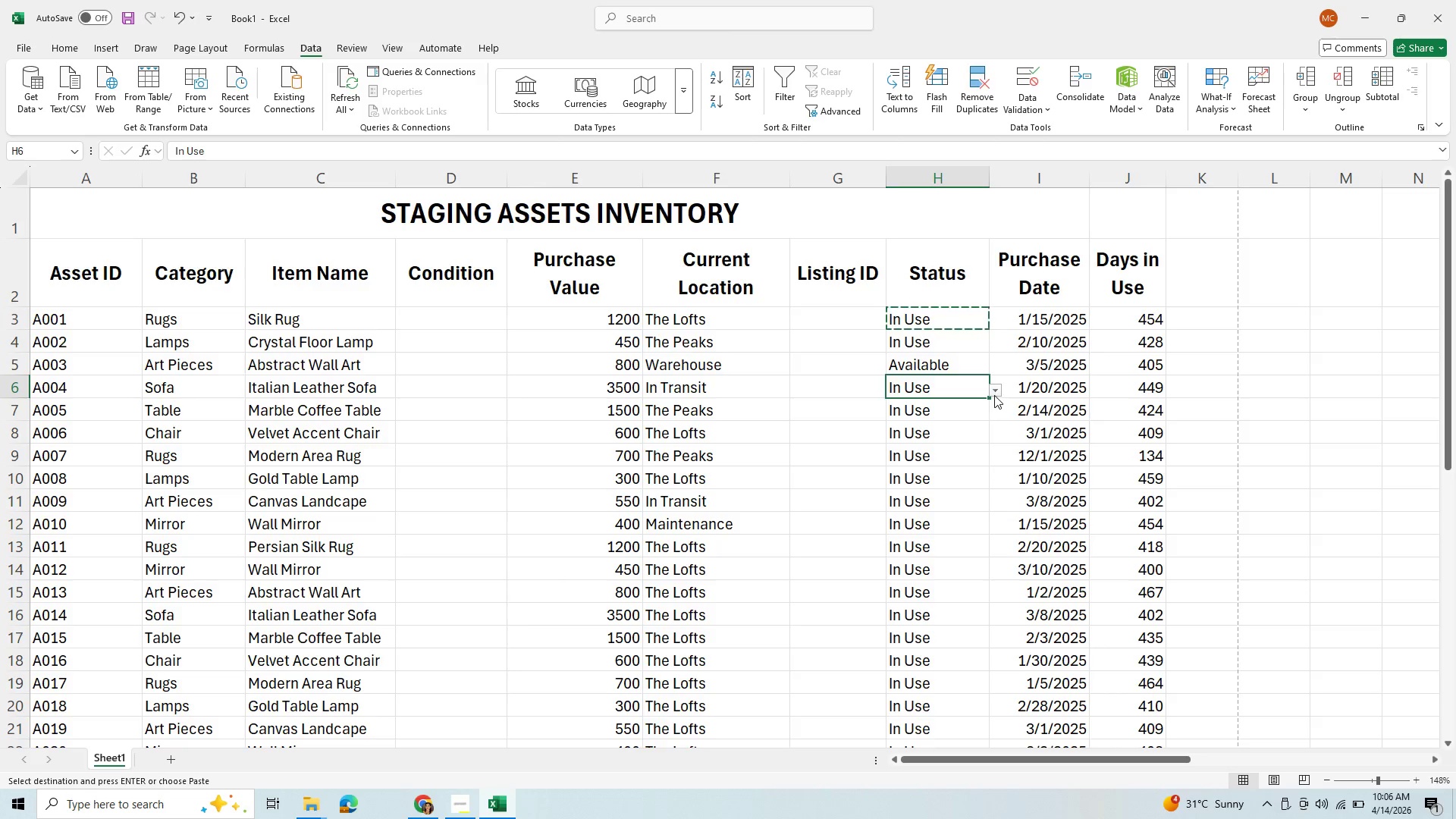 
left_click([994, 393])
 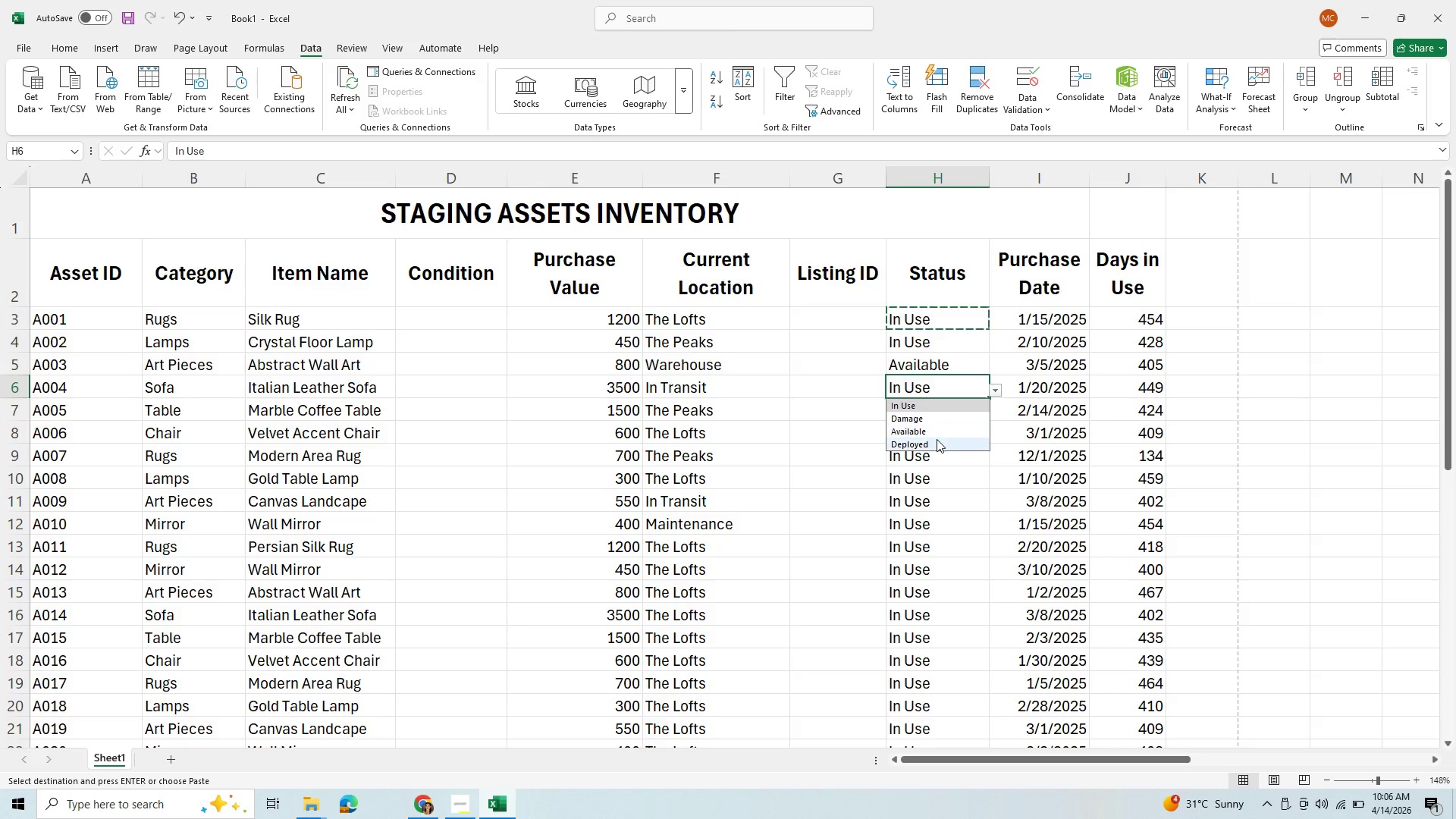 
left_click([937, 441])
 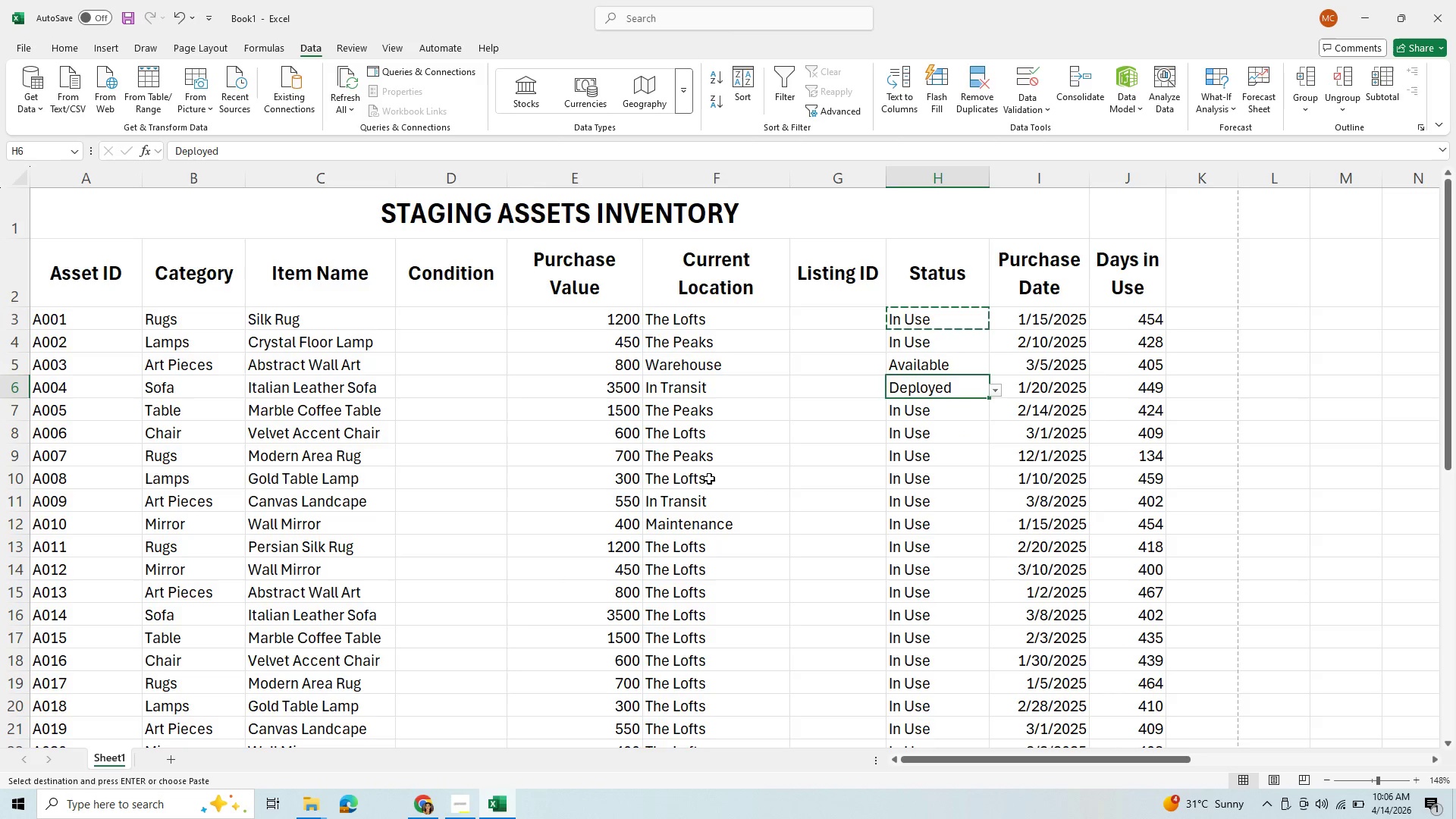 
left_click([955, 502])
 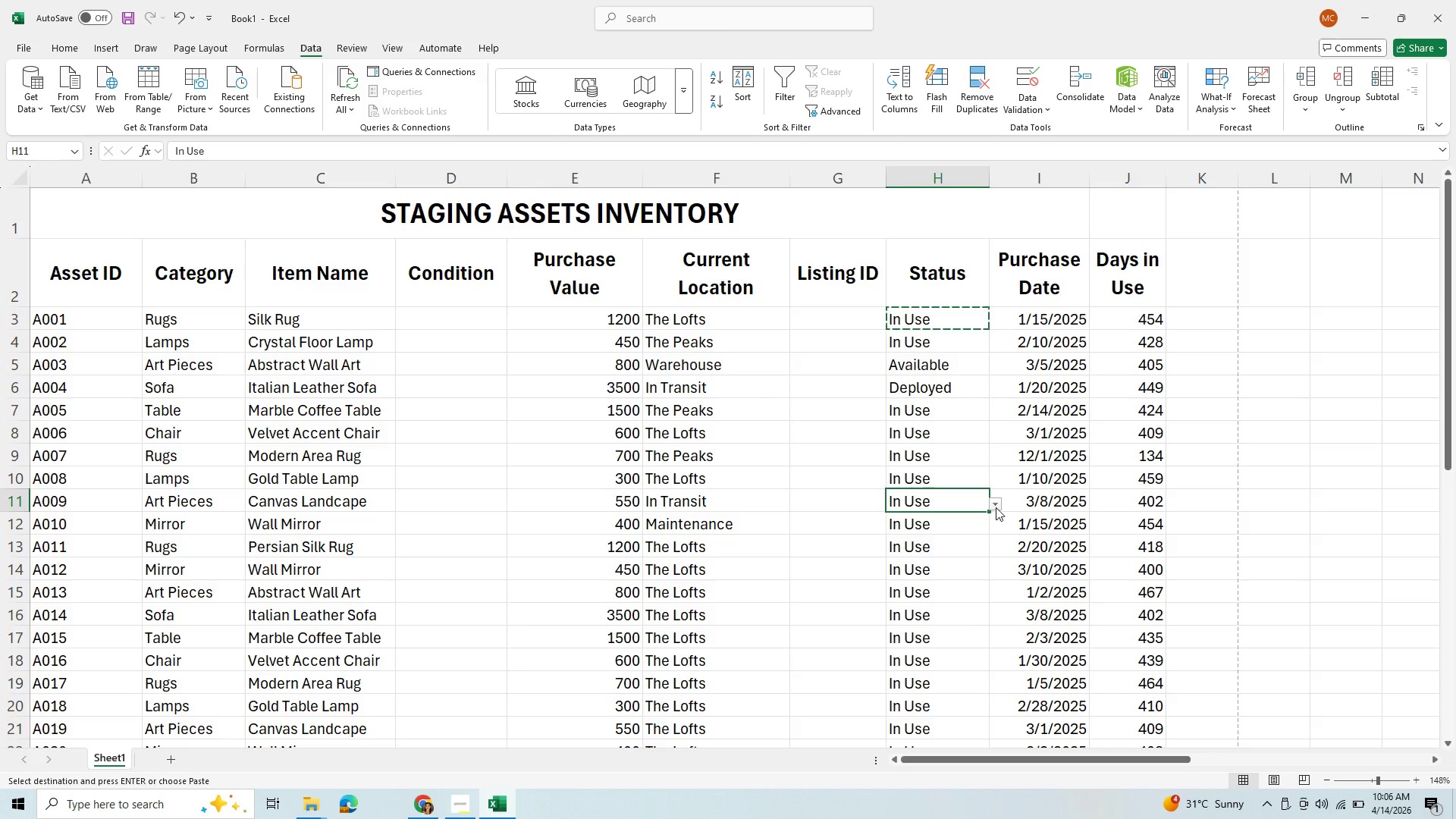 
left_click([996, 506])
 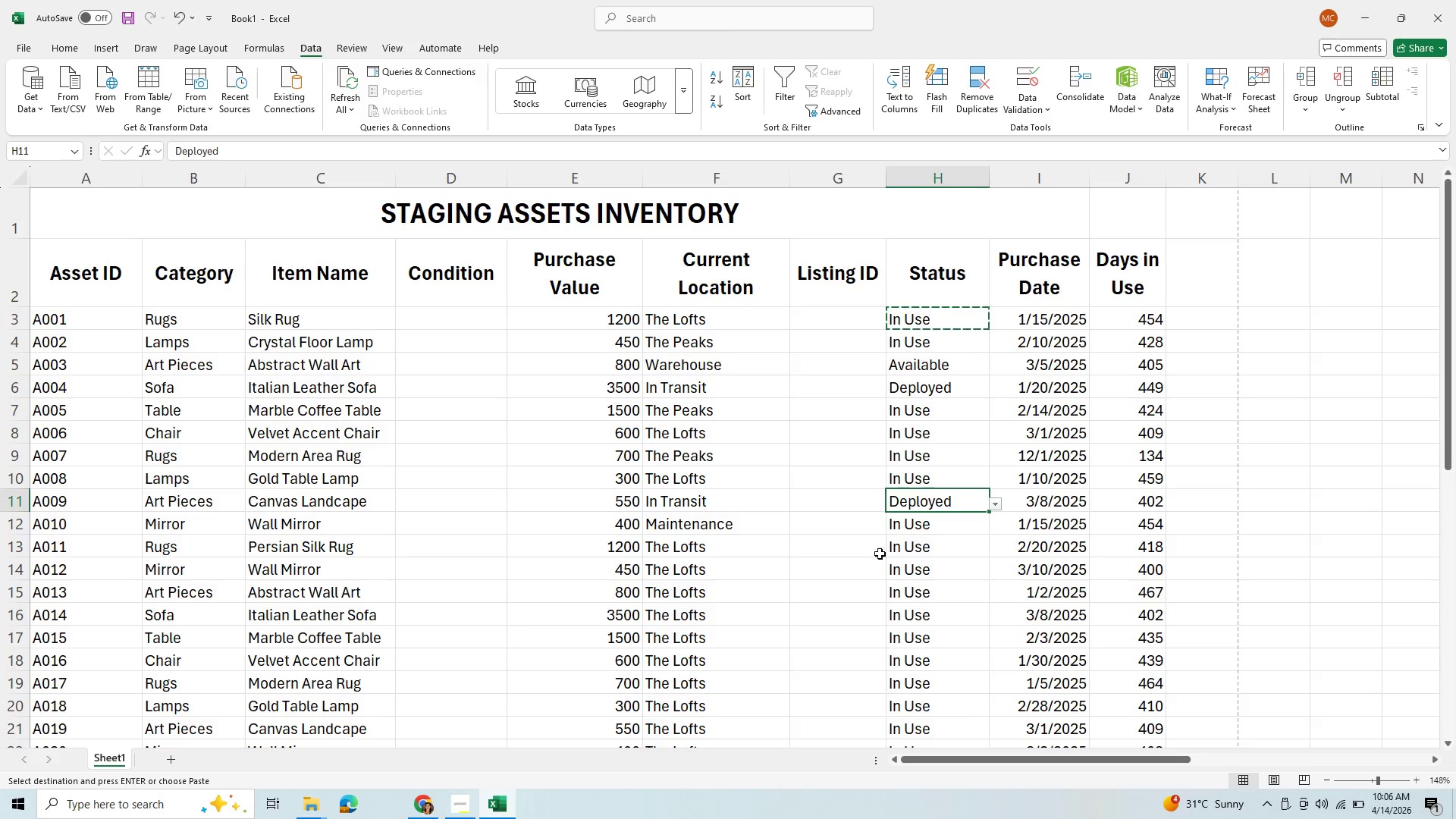 
left_click([945, 528])
 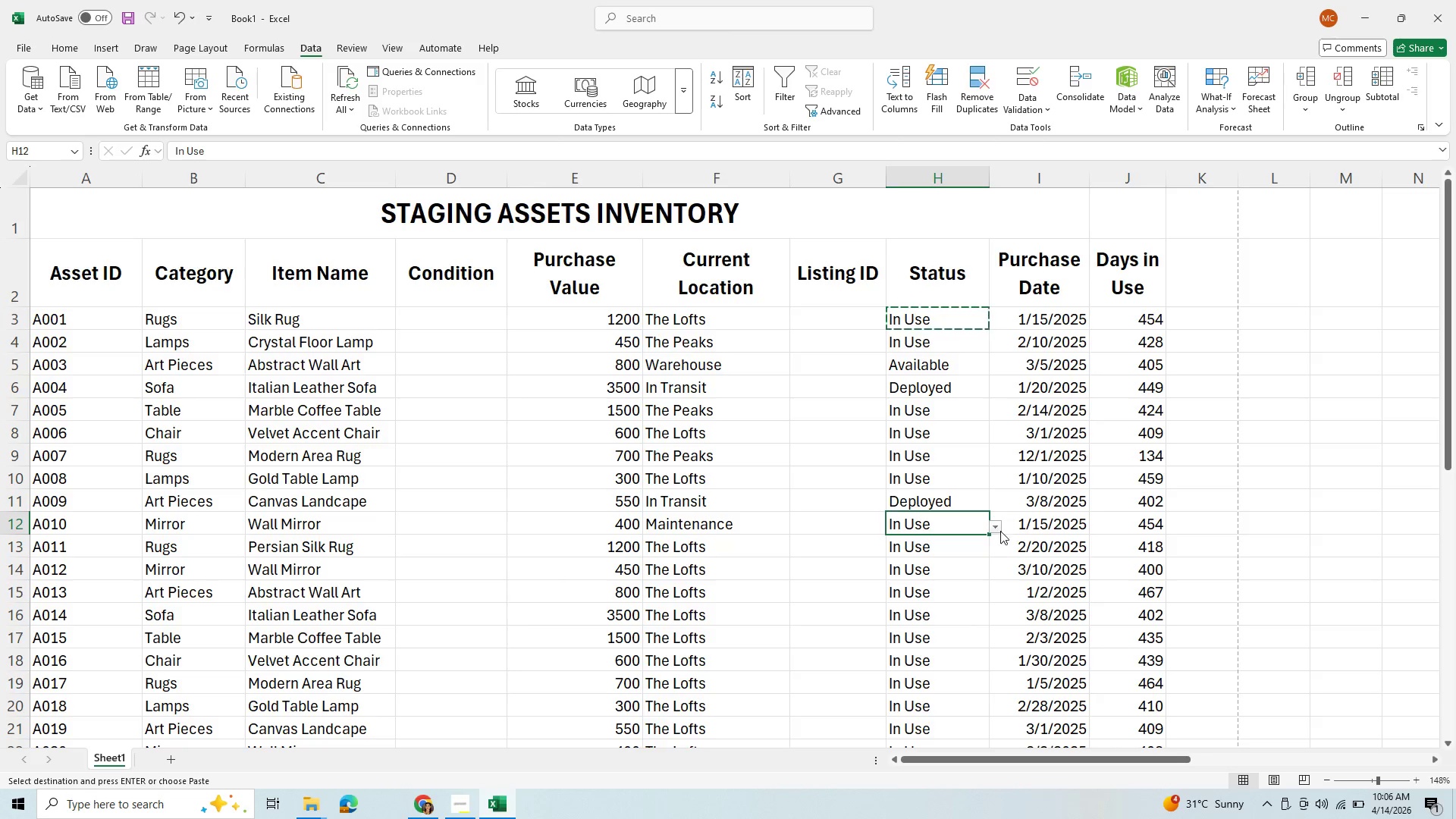 
left_click([995, 527])
 